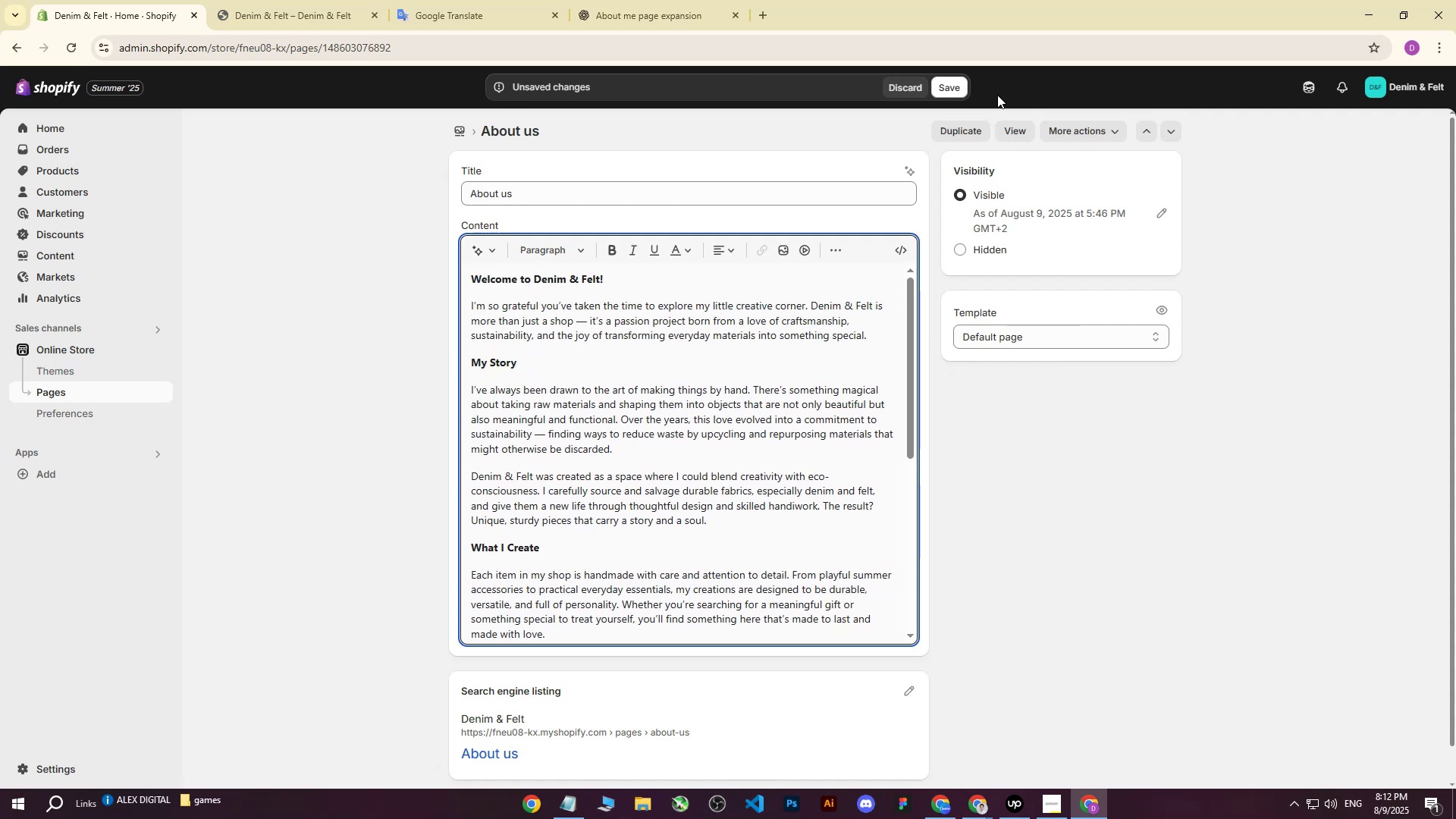 
left_click([947, 91])
 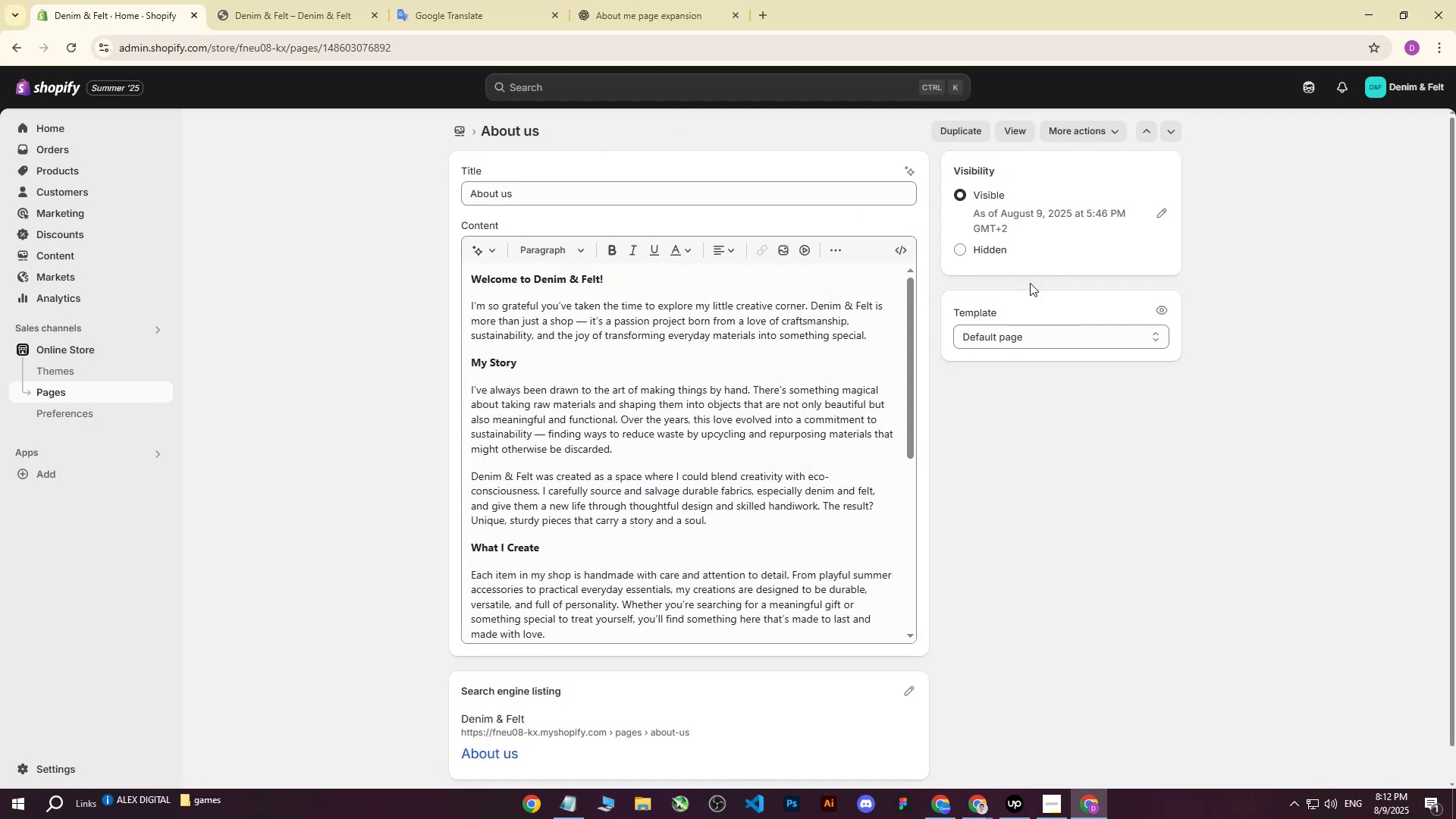 
double_click([1005, 336])
 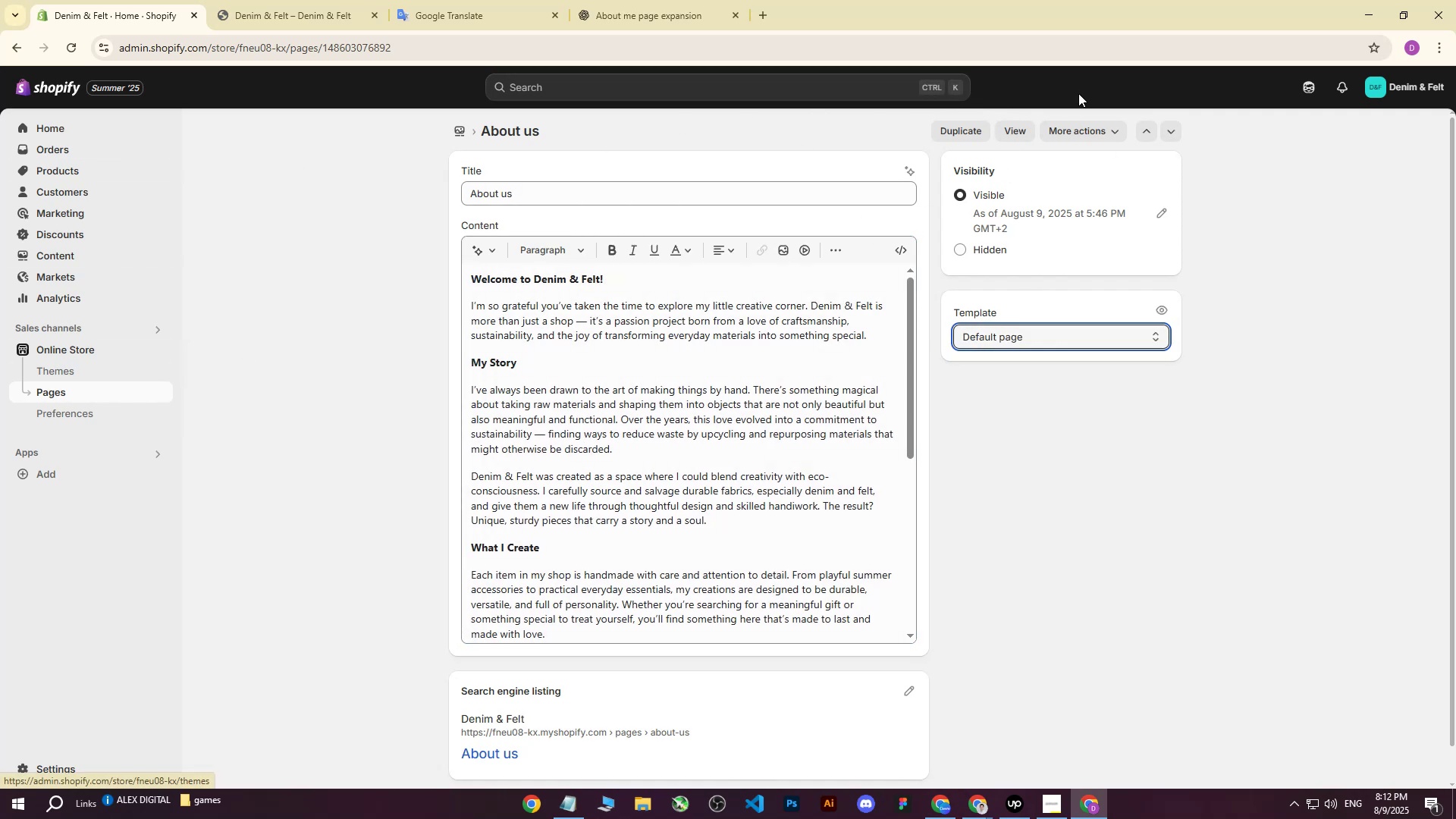 
left_click([69, 392])
 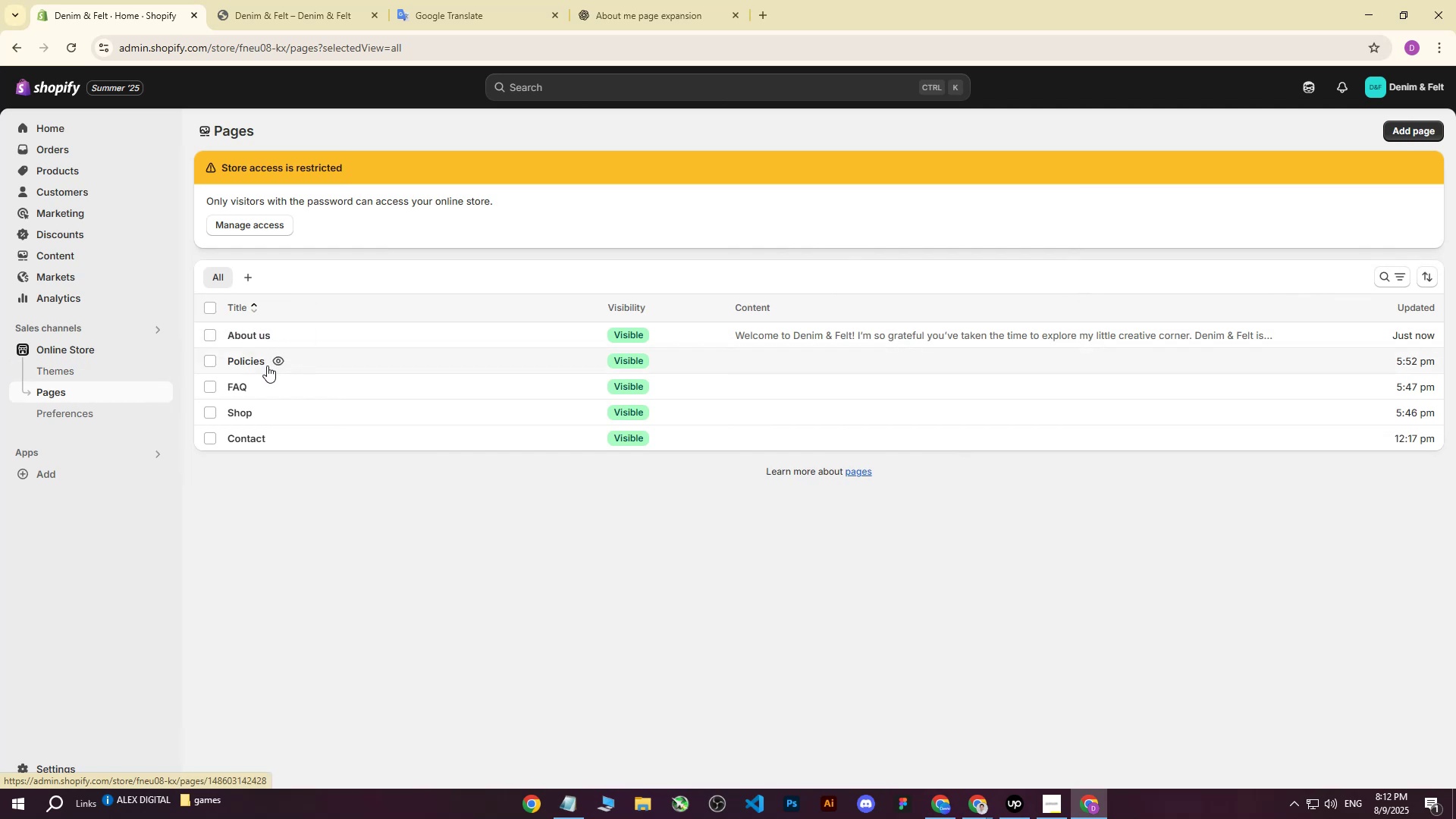 
left_click([285, 337])
 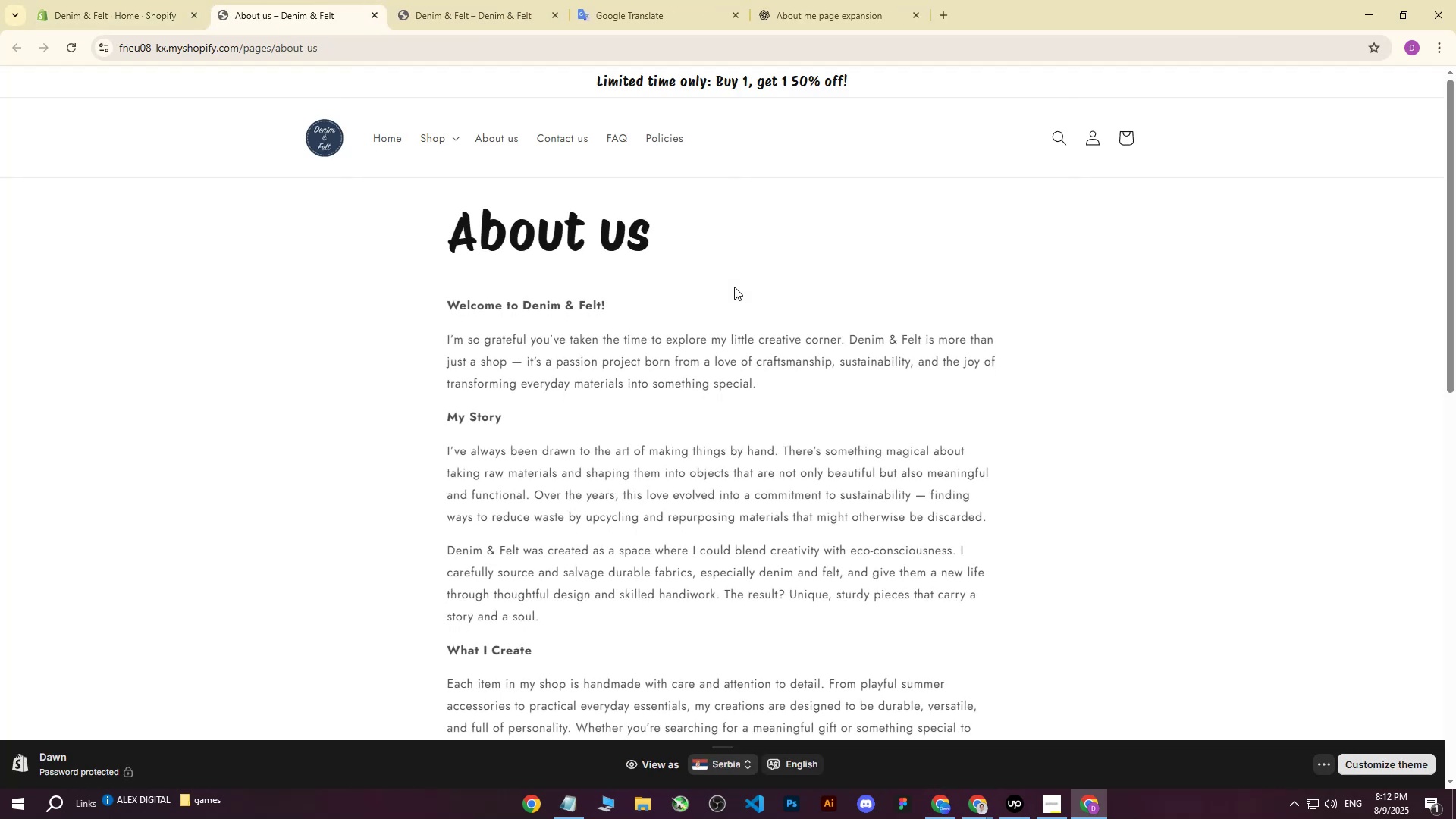 
scroll: coordinate [758, 288], scroll_direction: down, amount: 9.0
 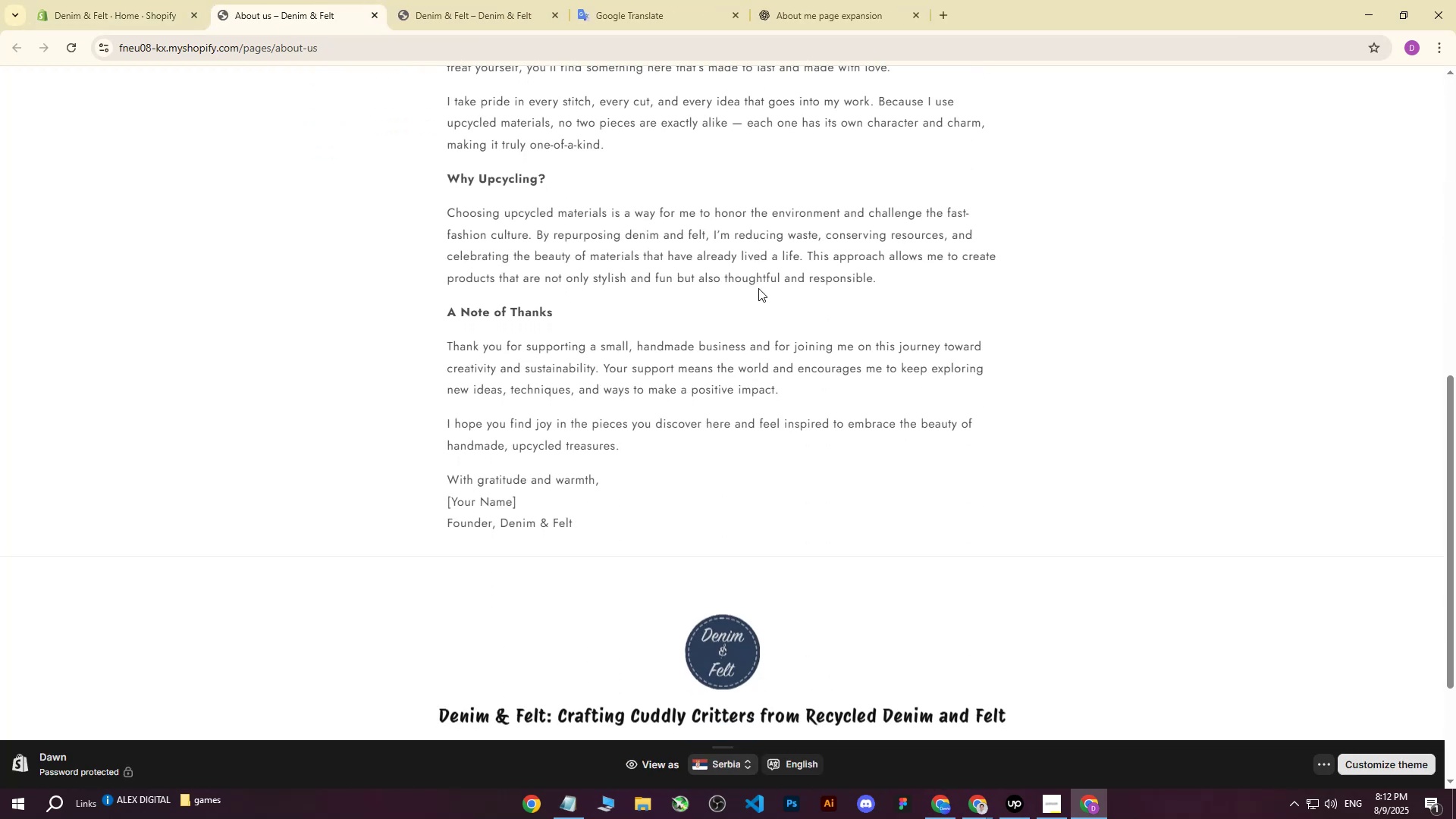 
scroll: coordinate [666, 344], scroll_direction: up, amount: 2.0
 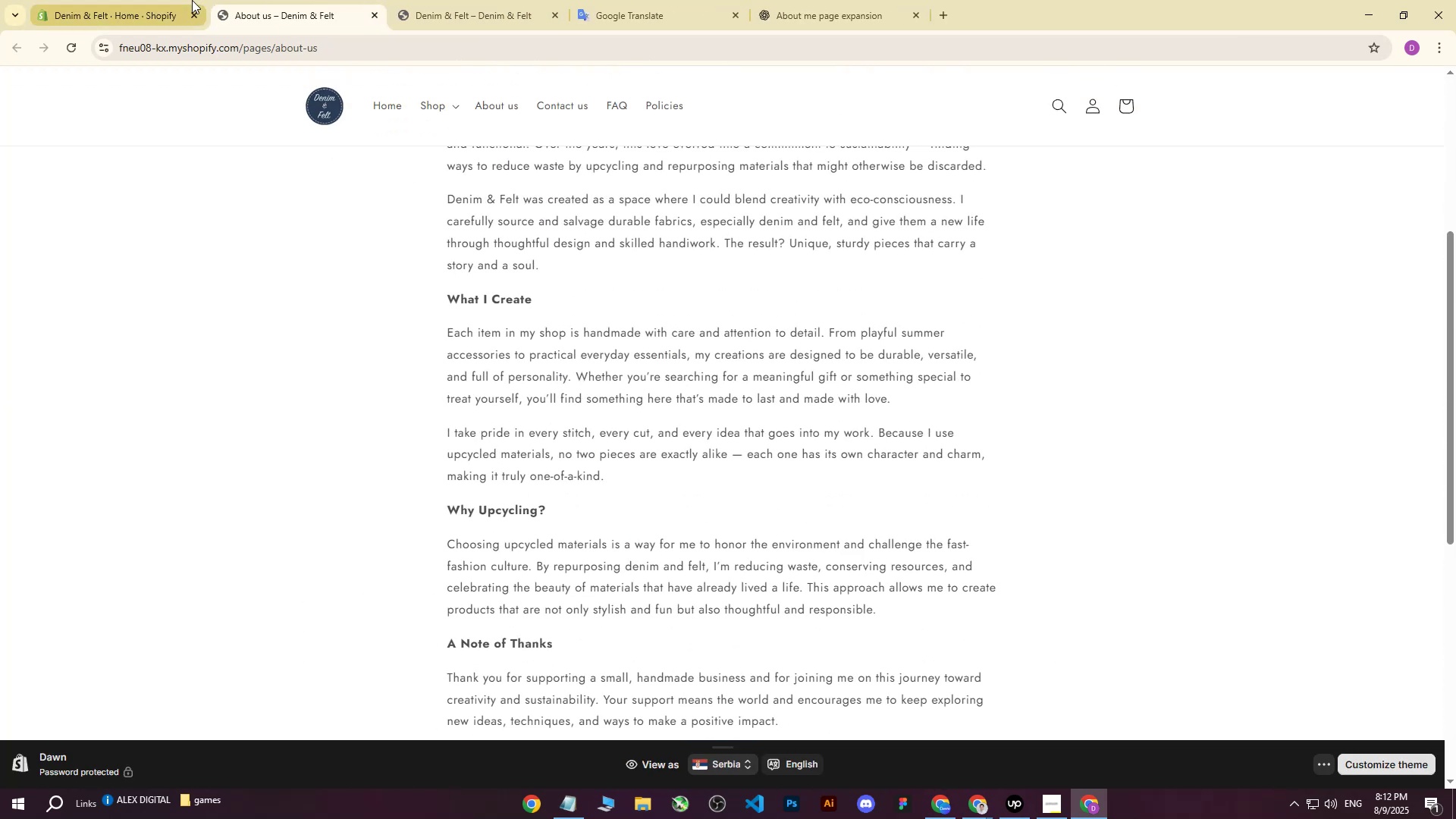 
left_click([192, 0])
 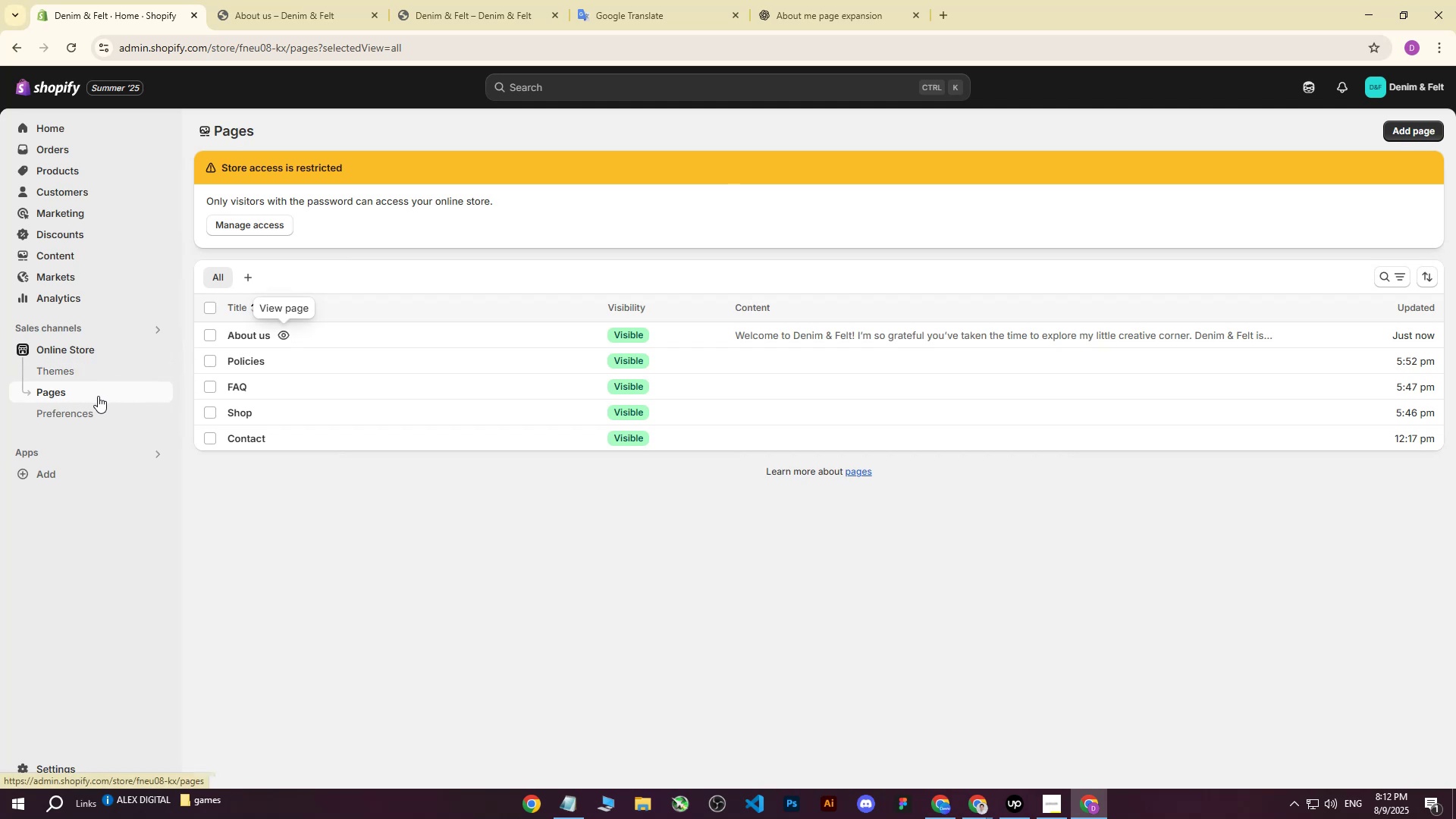 
left_click([78, 395])
 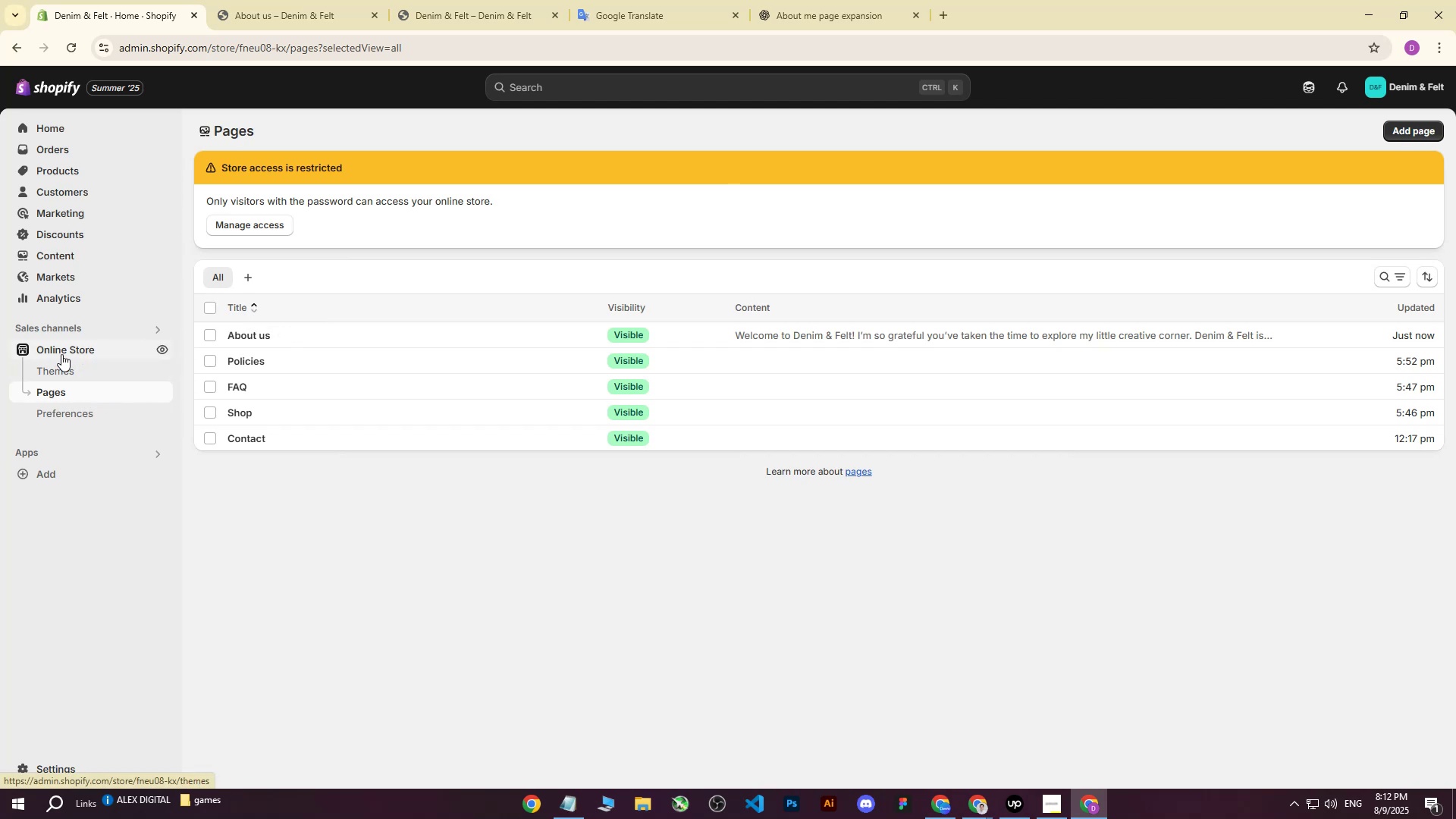 
left_click([64, 349])
 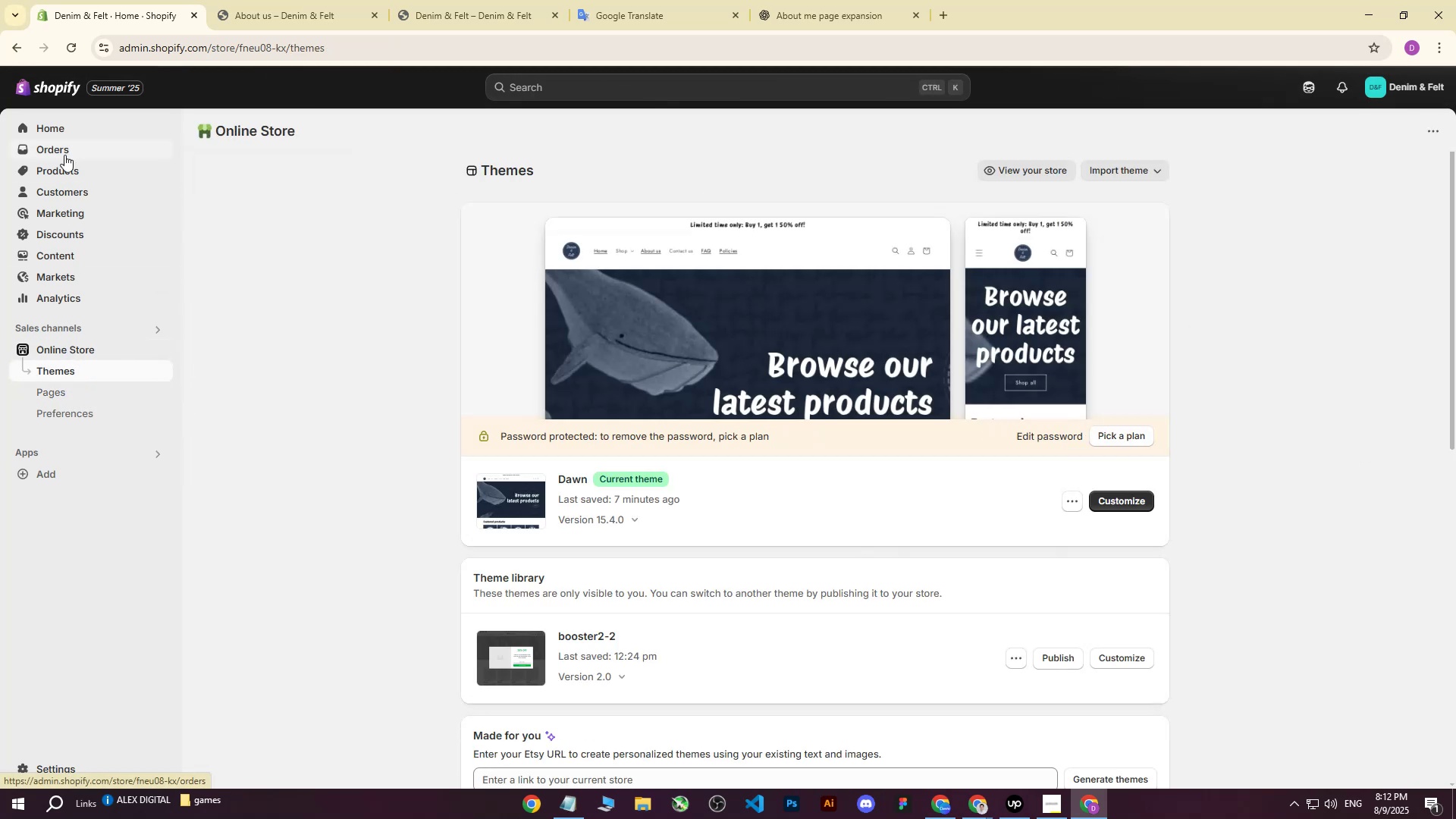 
left_click([158, 349])
 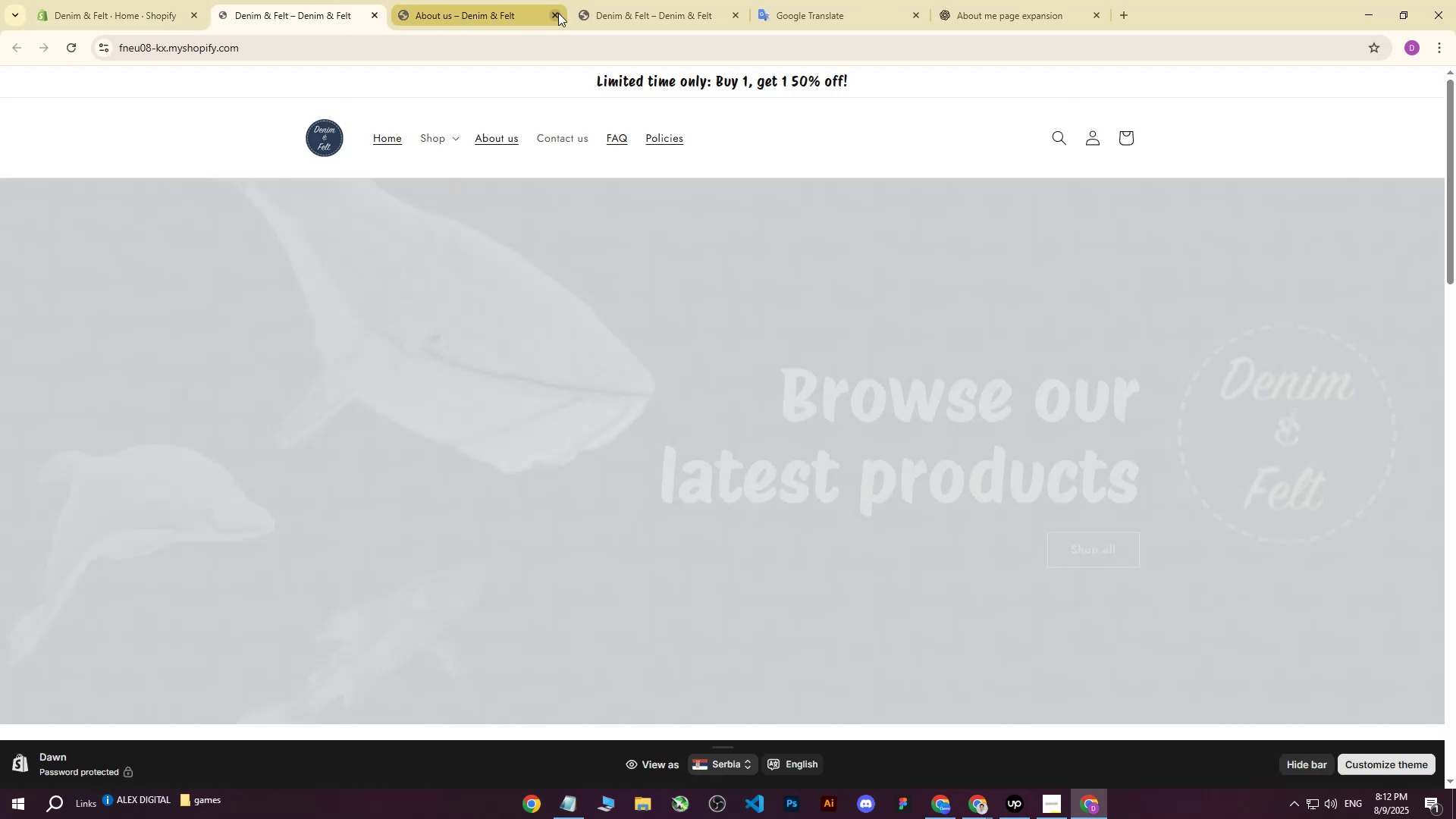 
double_click([558, 14])
 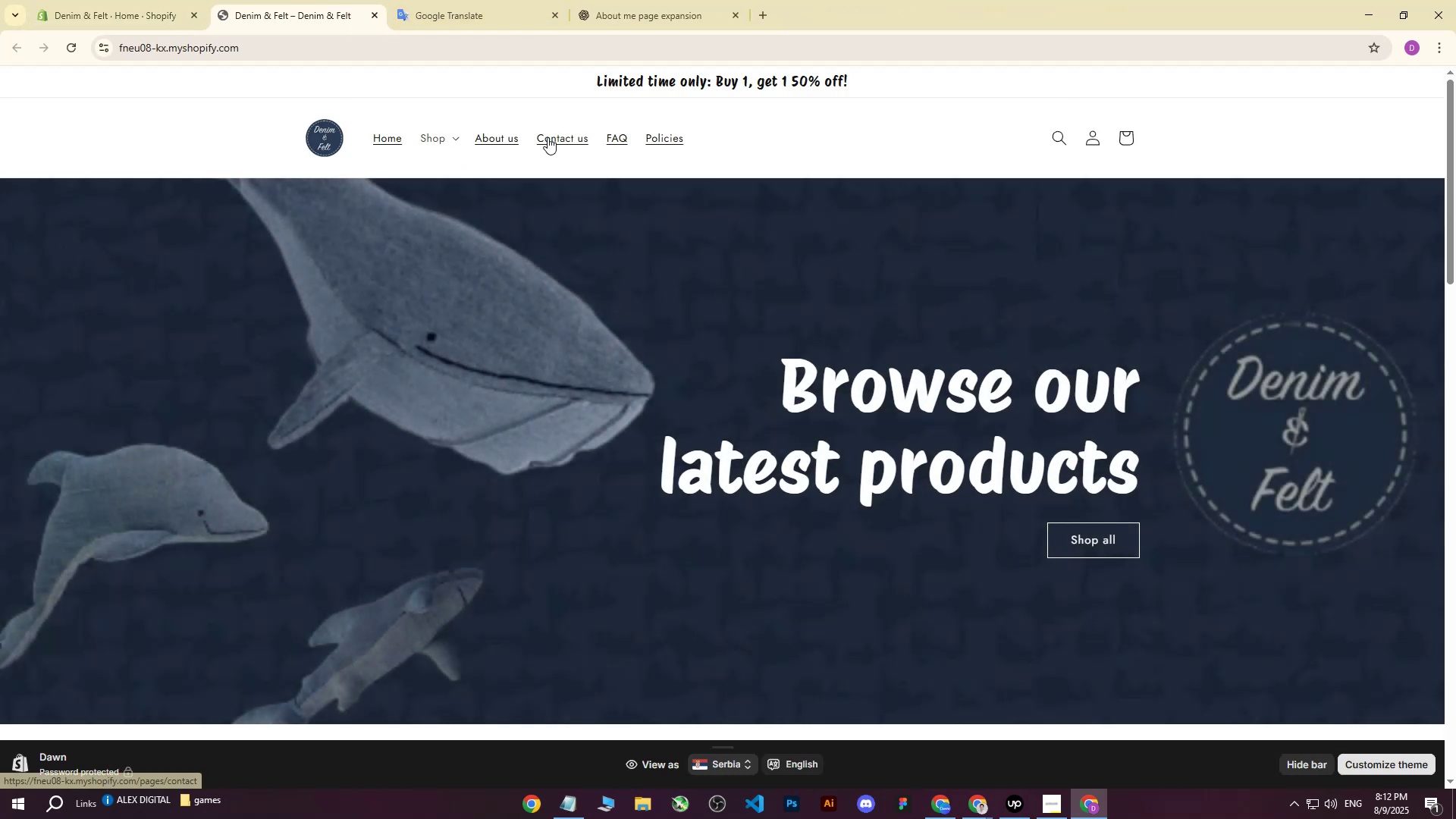 
left_click([492, 141])
 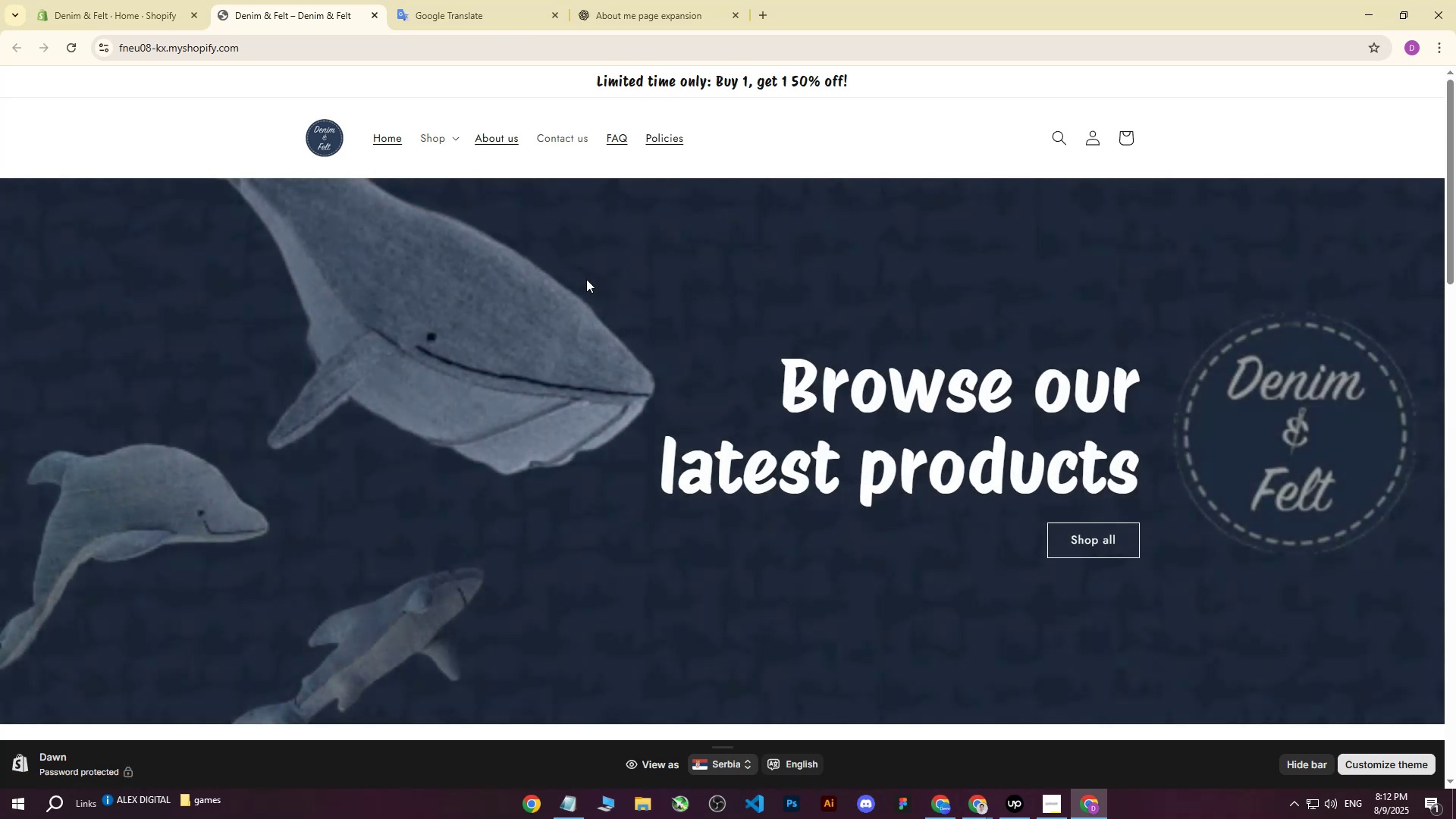 
scroll: coordinate [588, 281], scroll_direction: down, amount: 24.0
 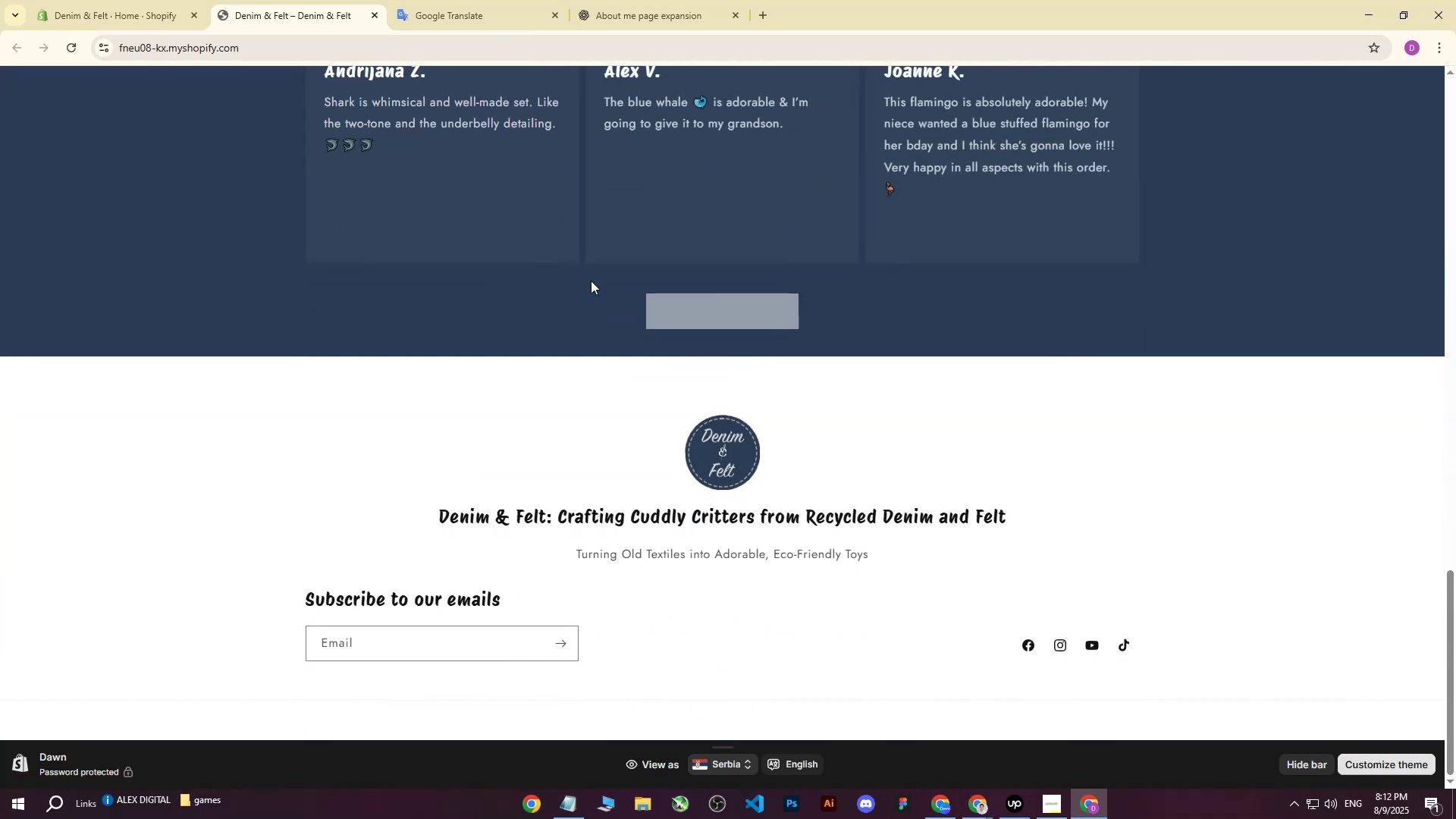 
scroll: coordinate [565, 270], scroll_direction: up, amount: 24.0
 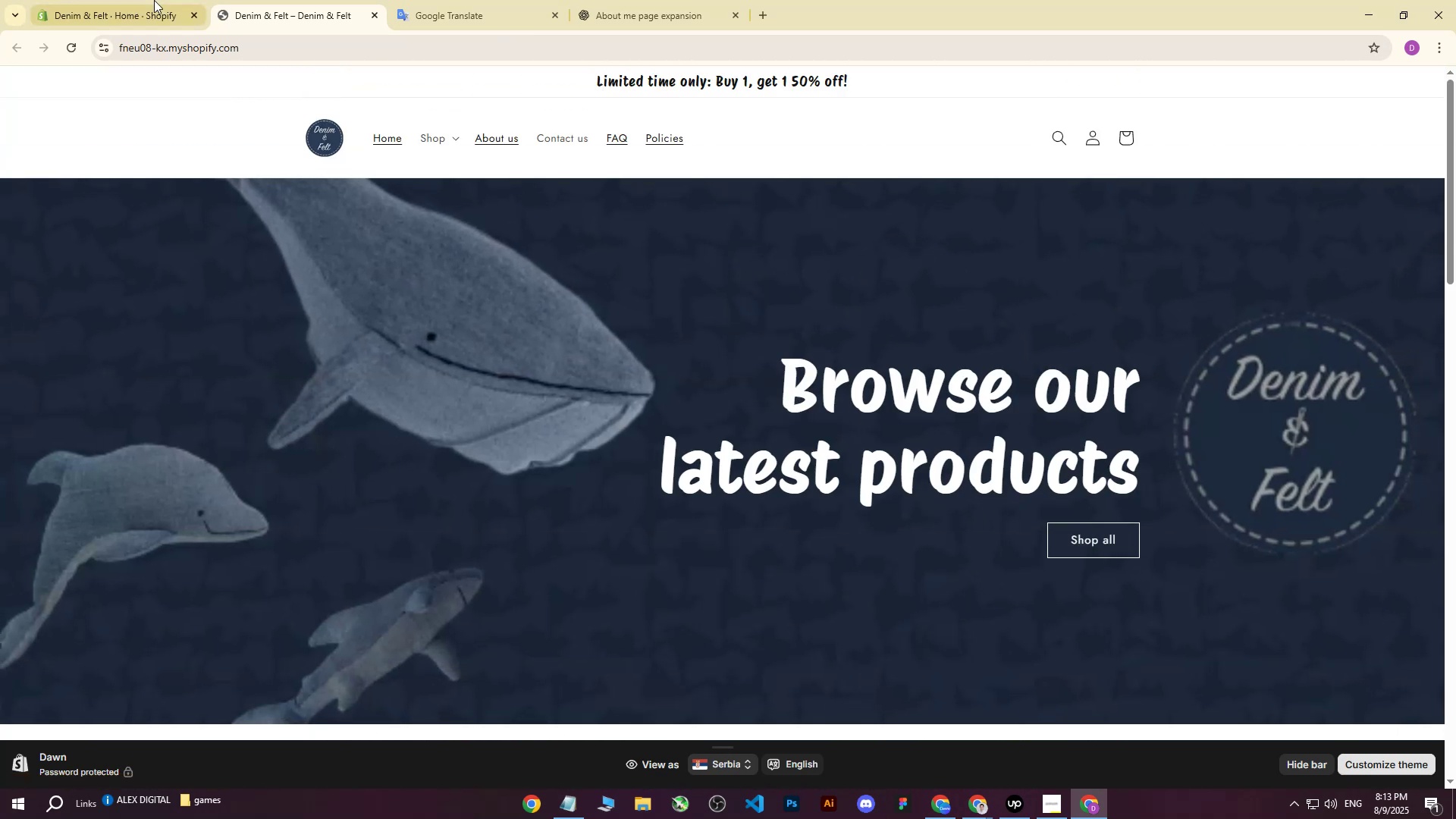 
left_click([154, 0])
 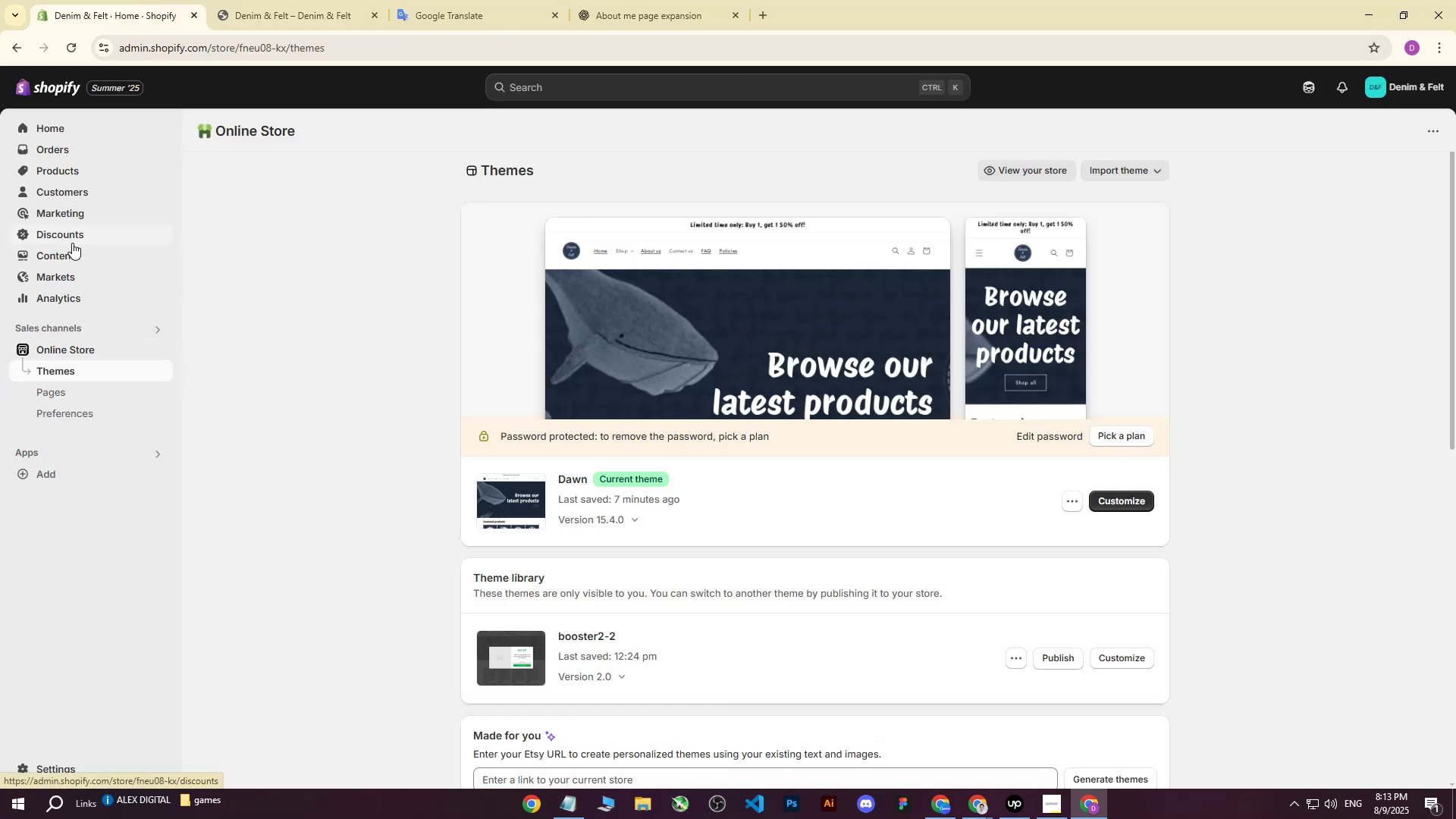 
left_click([66, 281])
 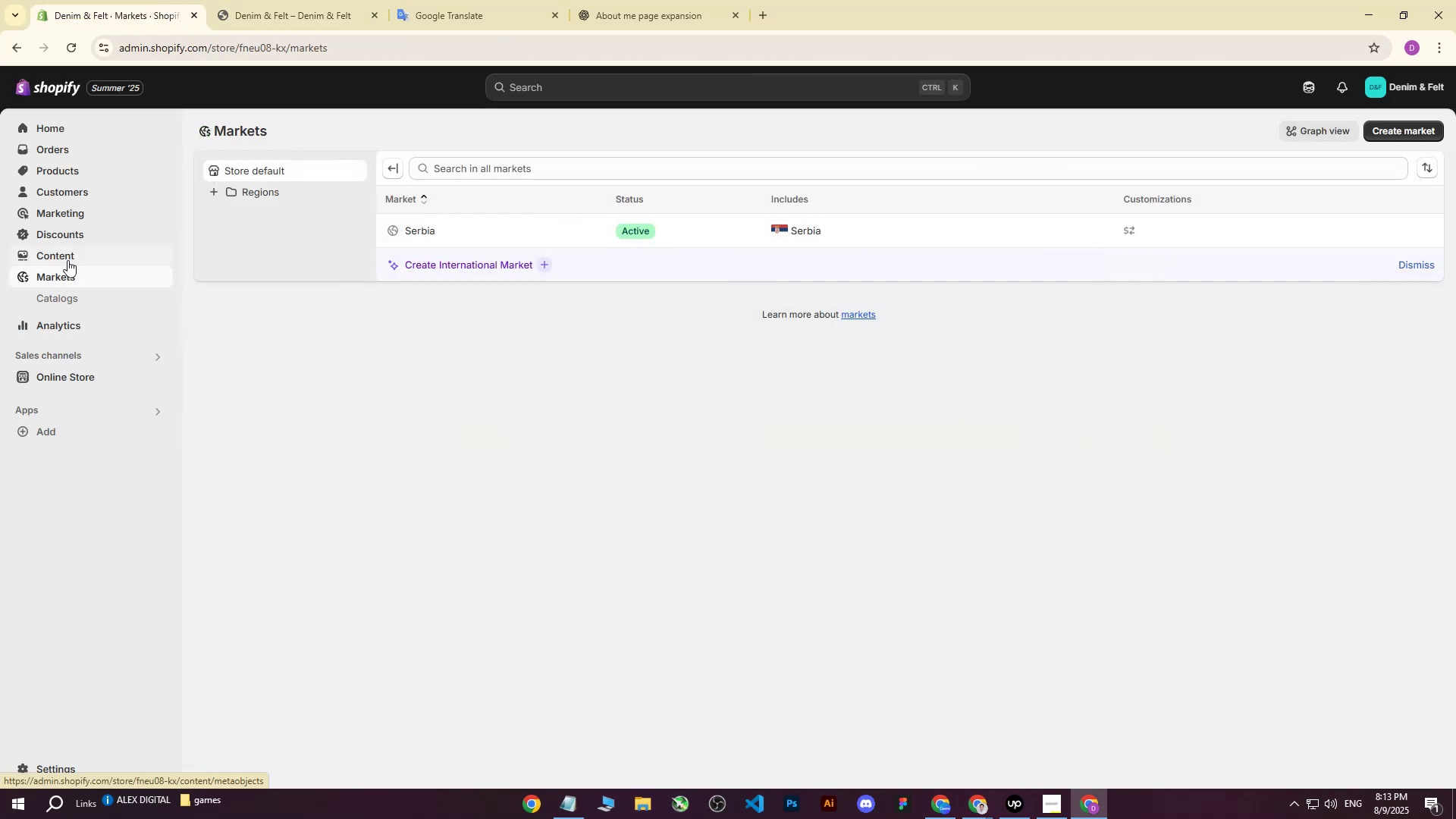 
left_click([66, 251])
 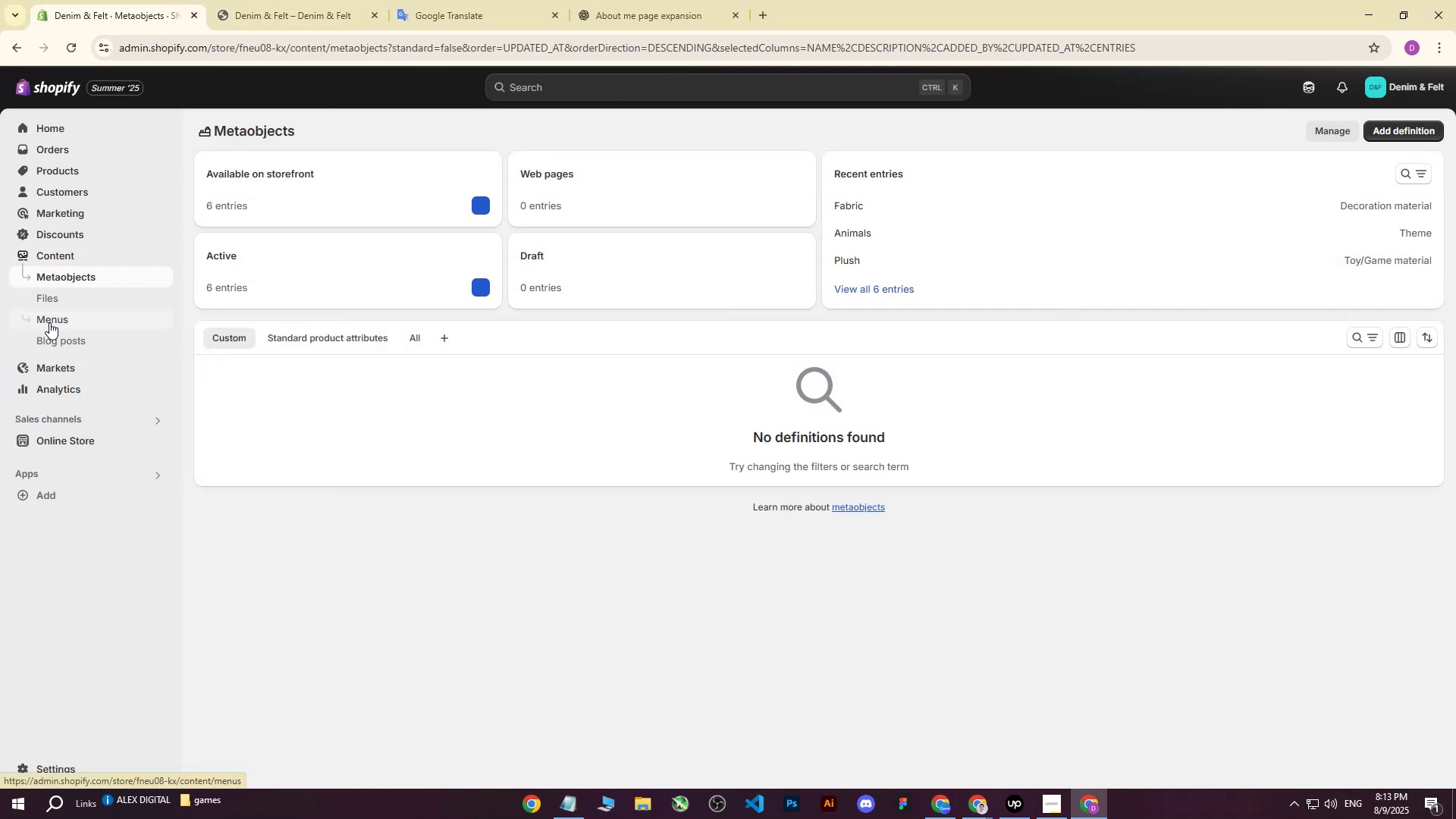 
left_click([49, 322])
 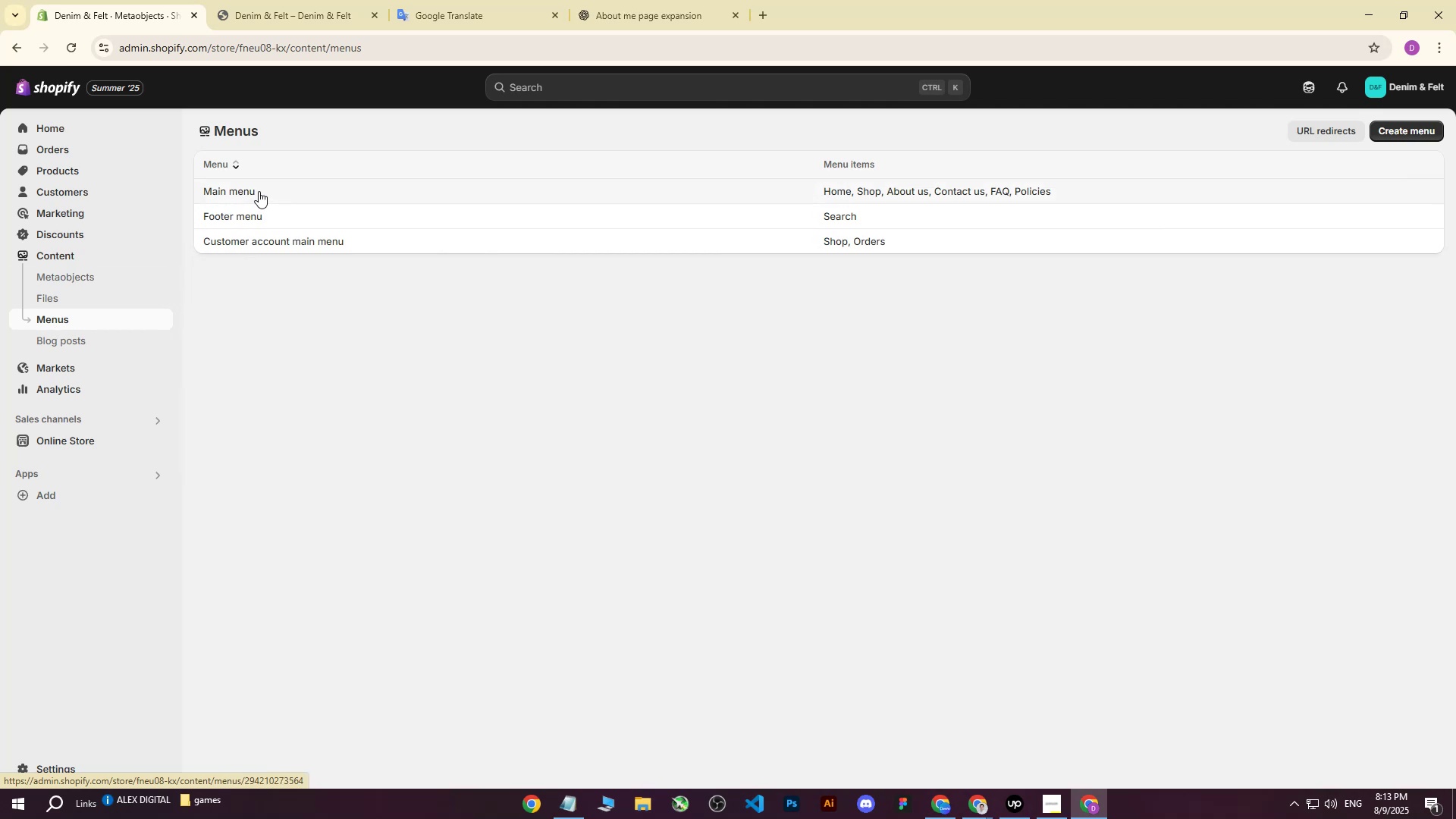 
left_click([259, 189])
 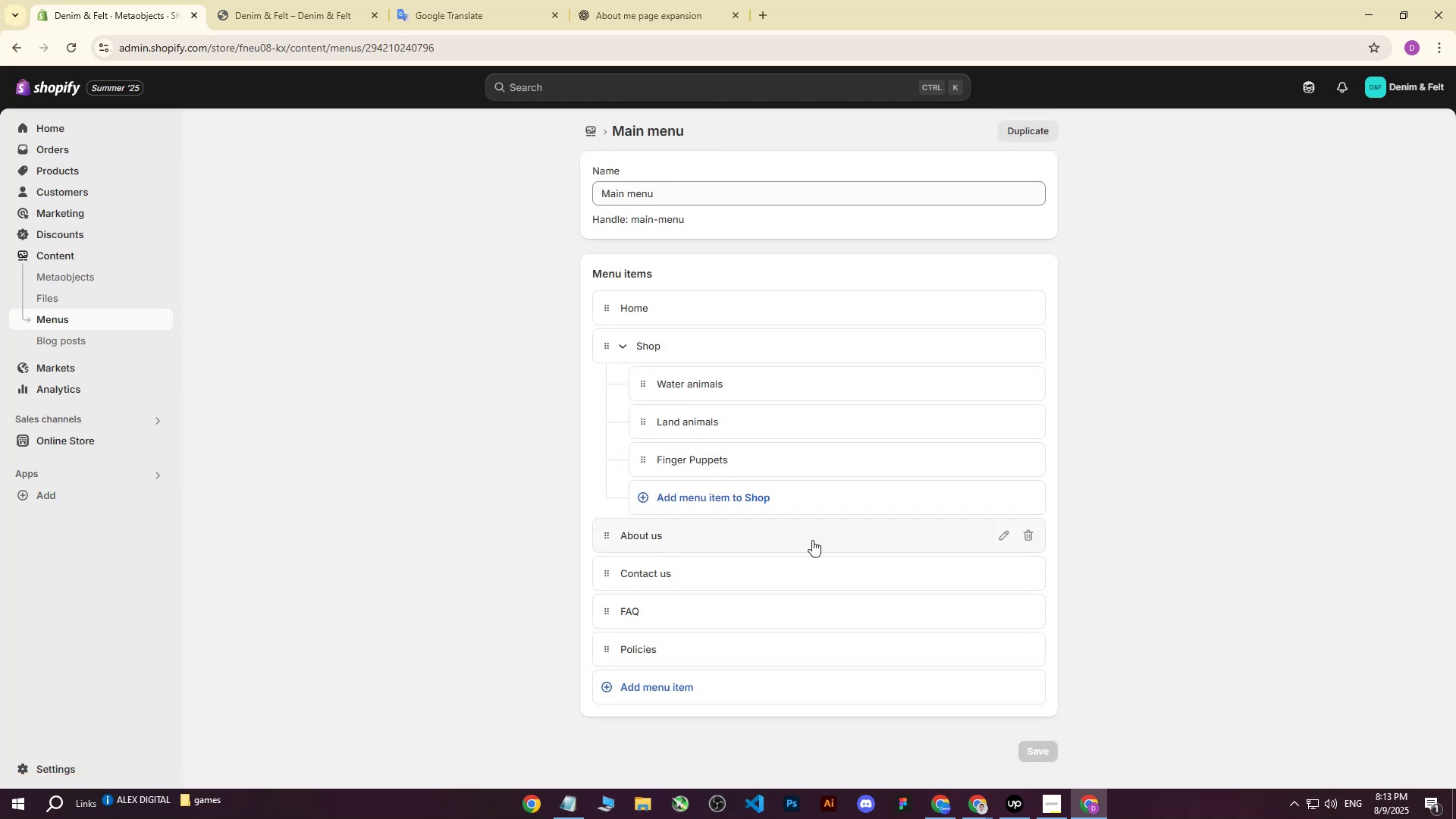 
left_click([883, 535])
 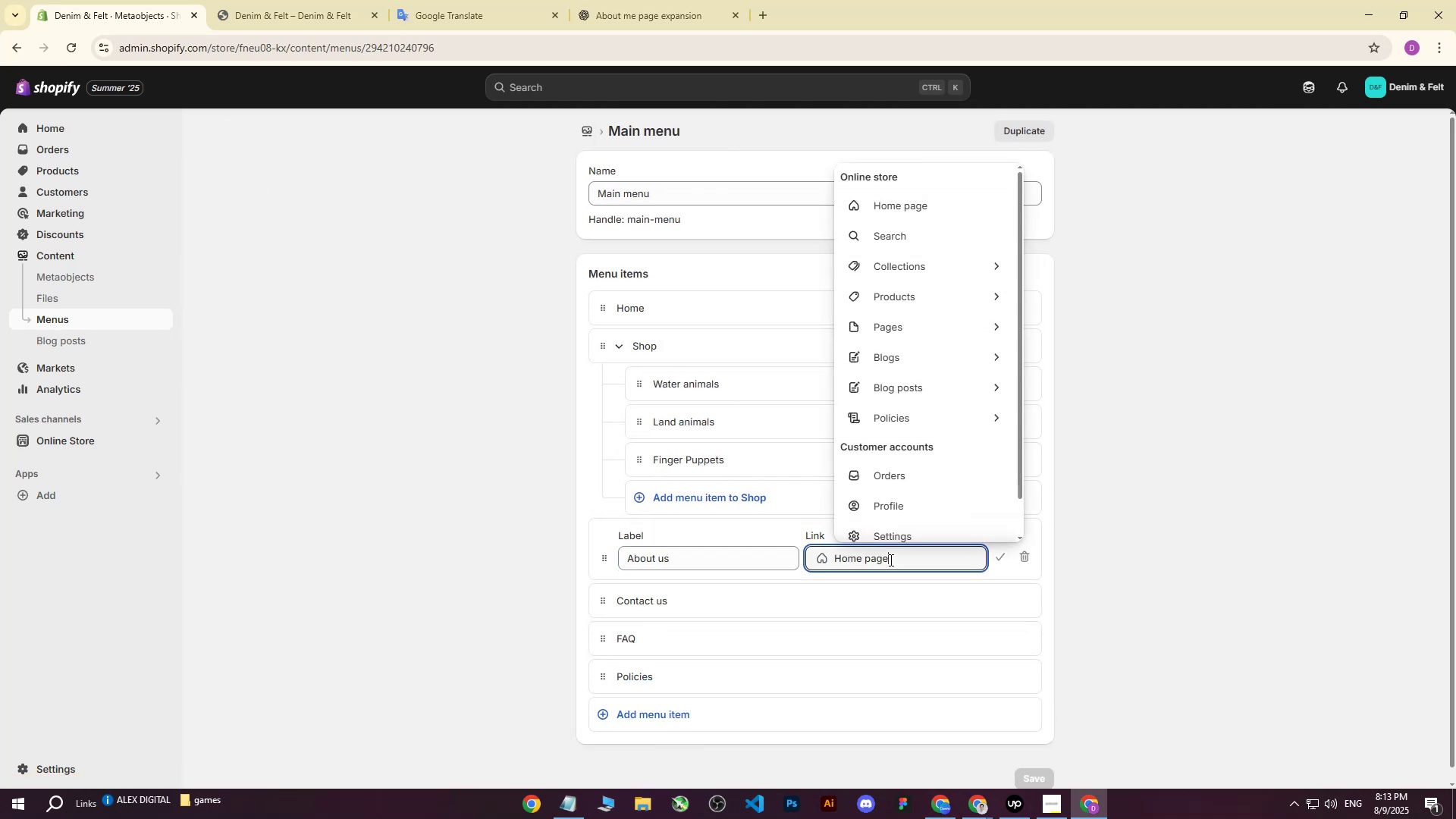 
left_click_drag(start_coordinate=[909, 560], to_coordinate=[765, 553])
 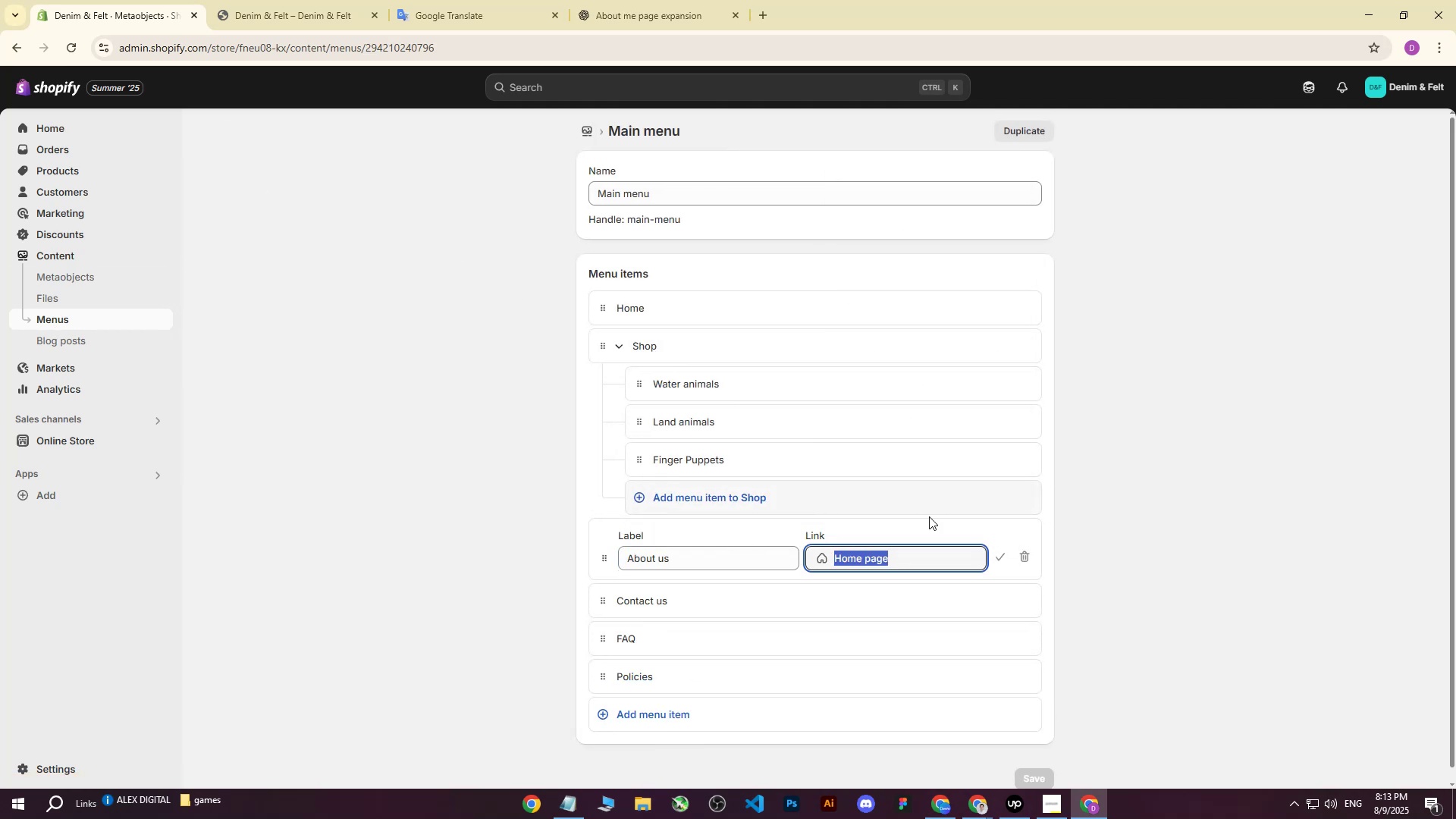 
key(Backspace)
 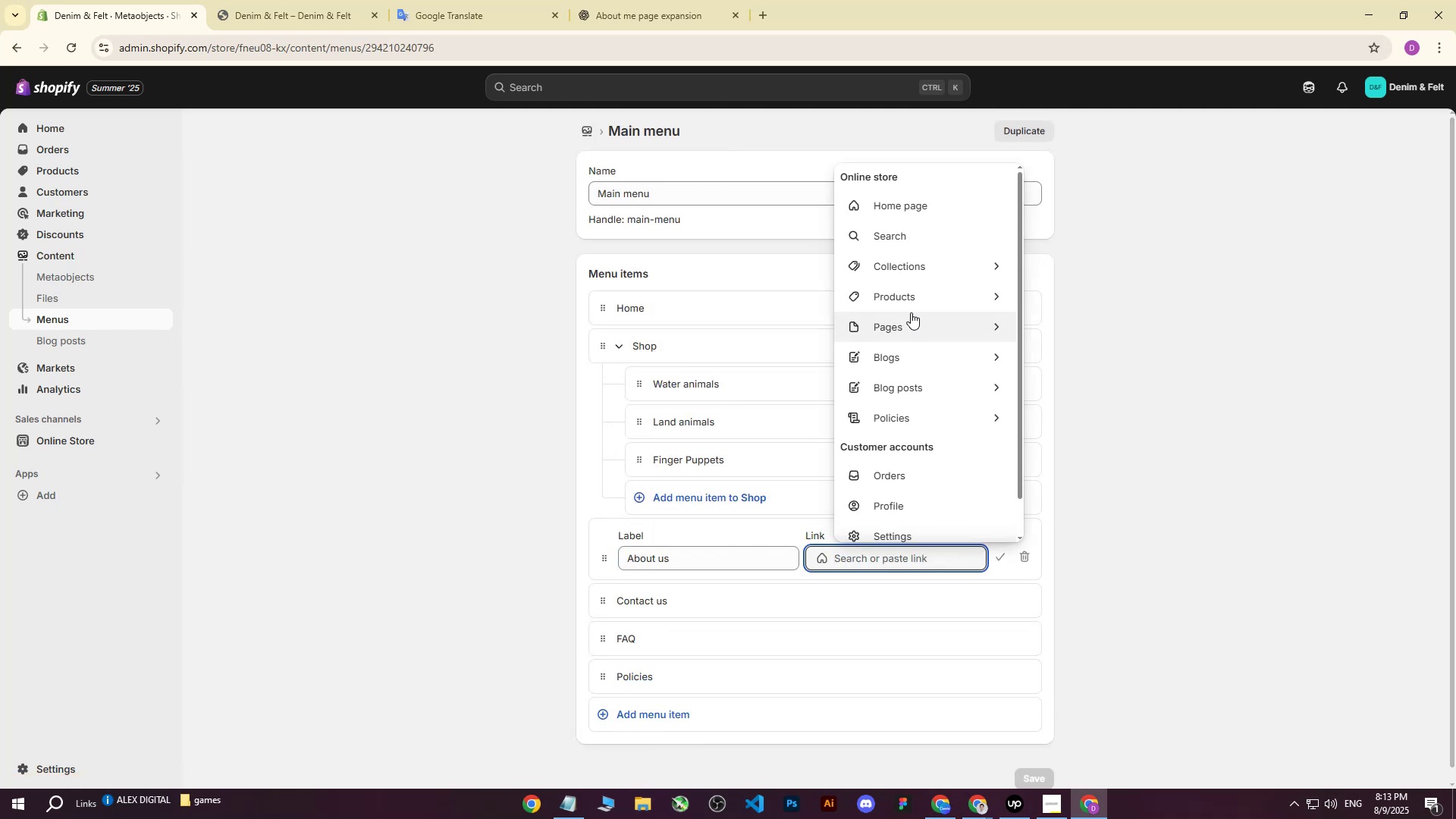 
left_click([998, 329])
 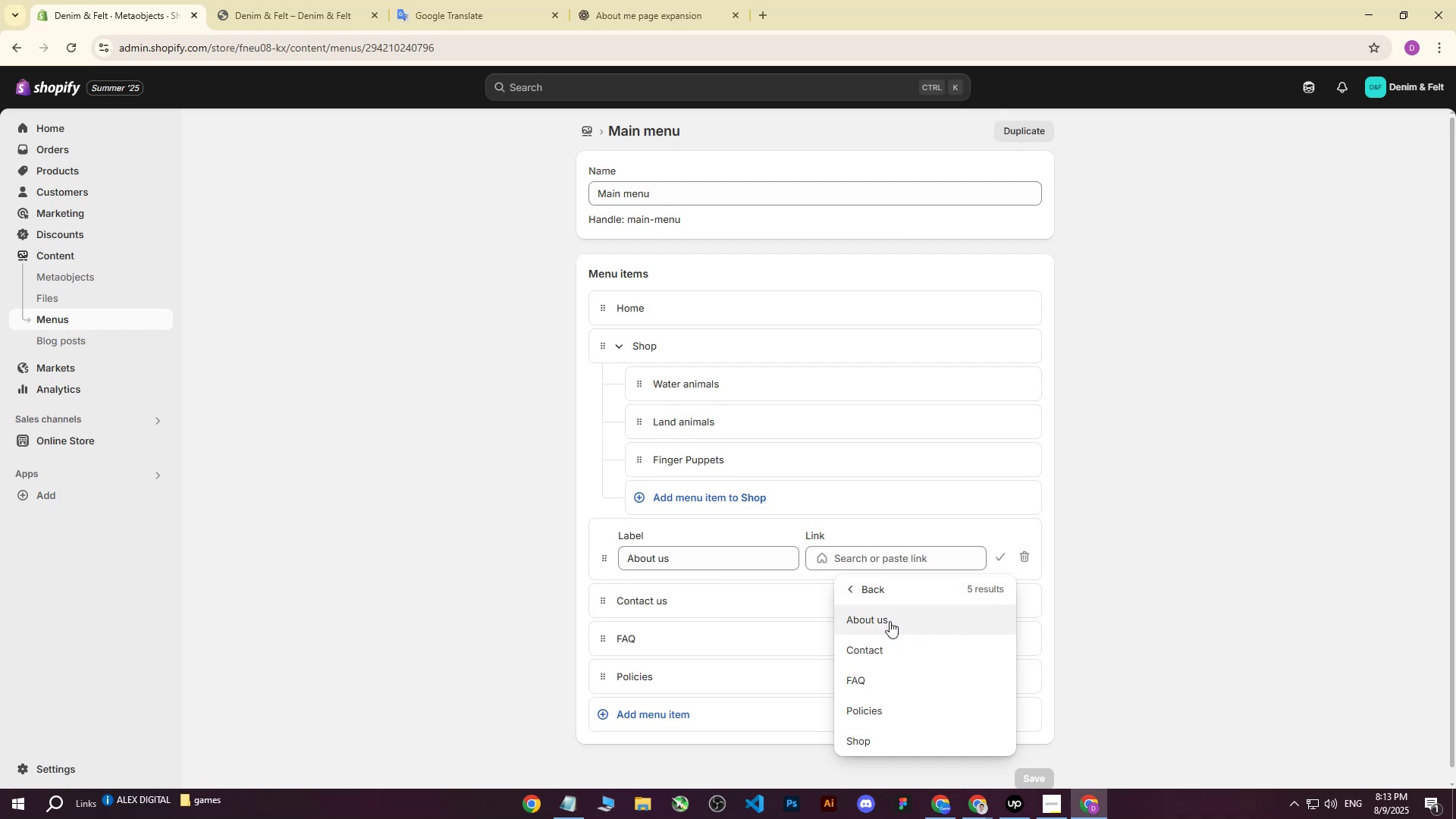 
left_click([886, 620])
 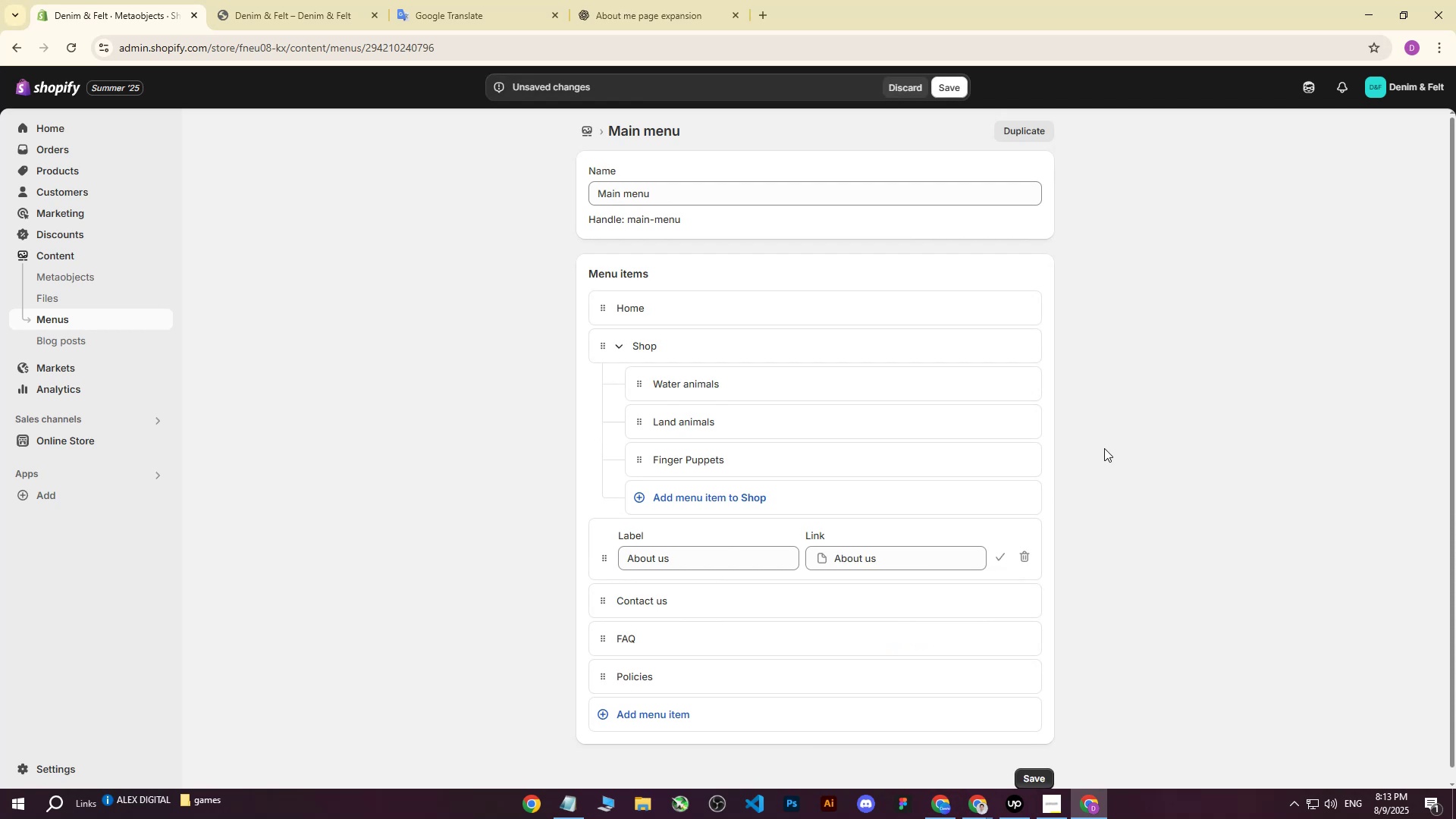 
left_click([1104, 448])
 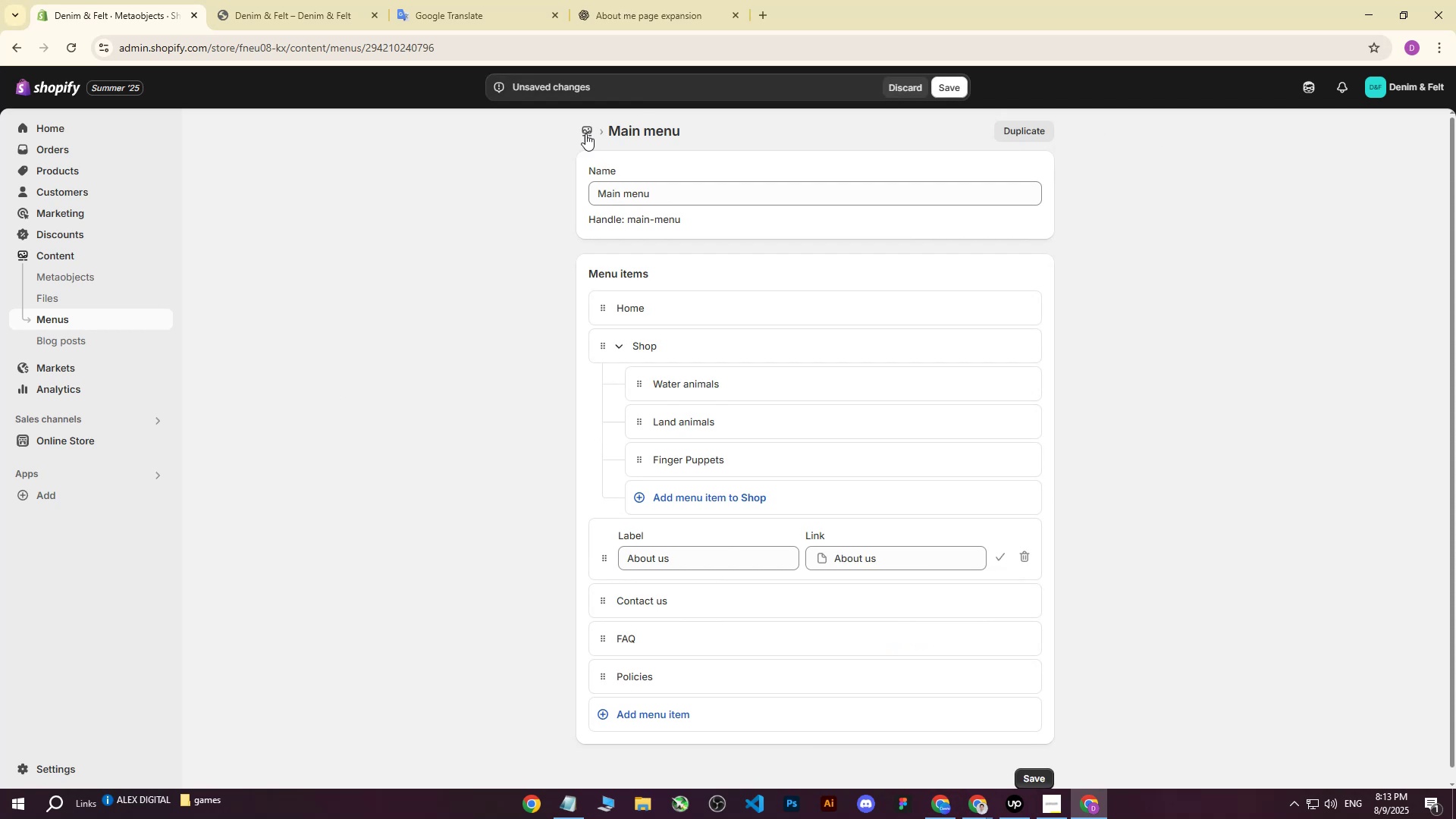 
left_click([958, 86])
 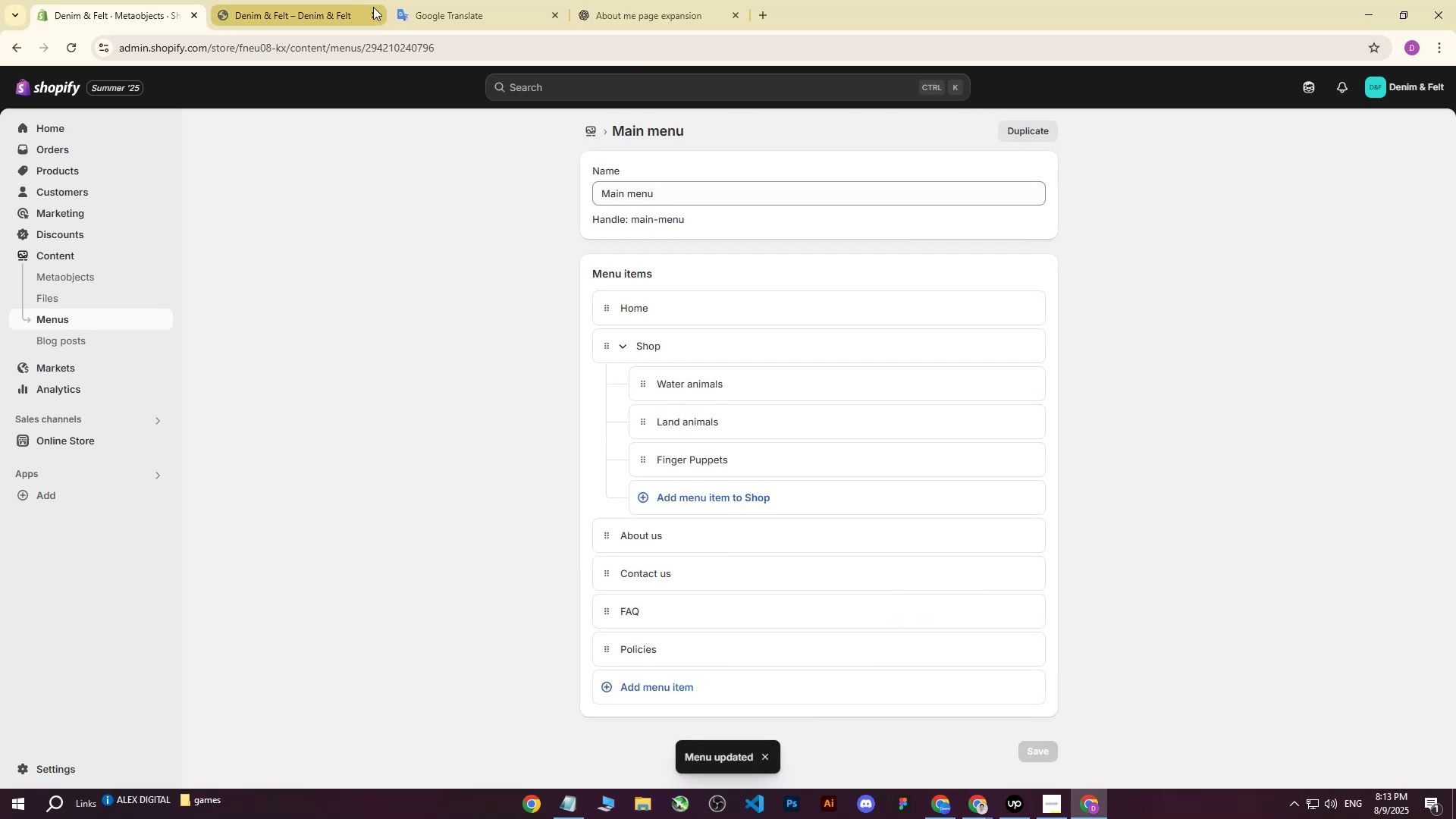 
left_click([372, 11])
 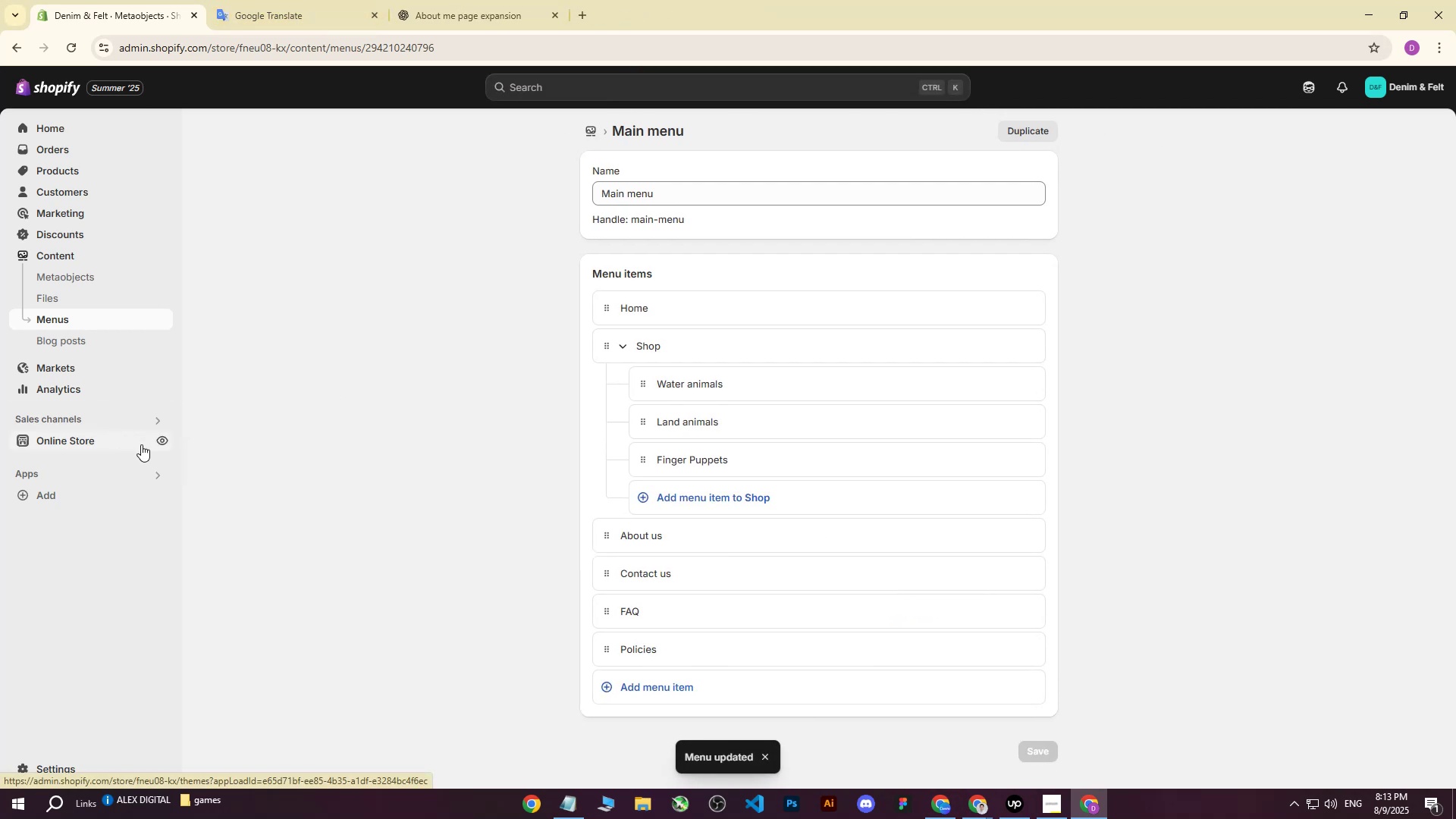 
left_click([157, 444])
 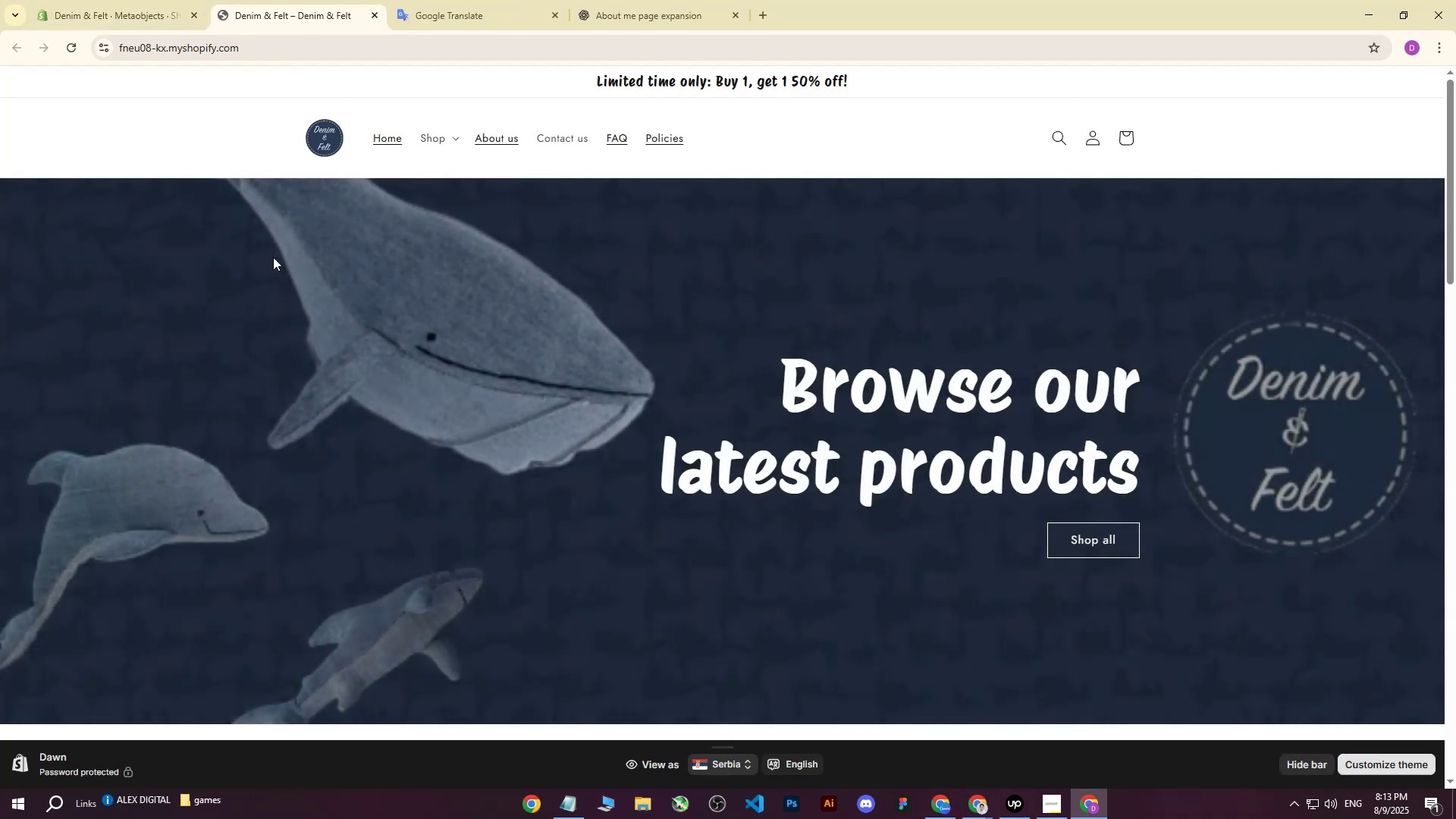 
left_click([508, 131])
 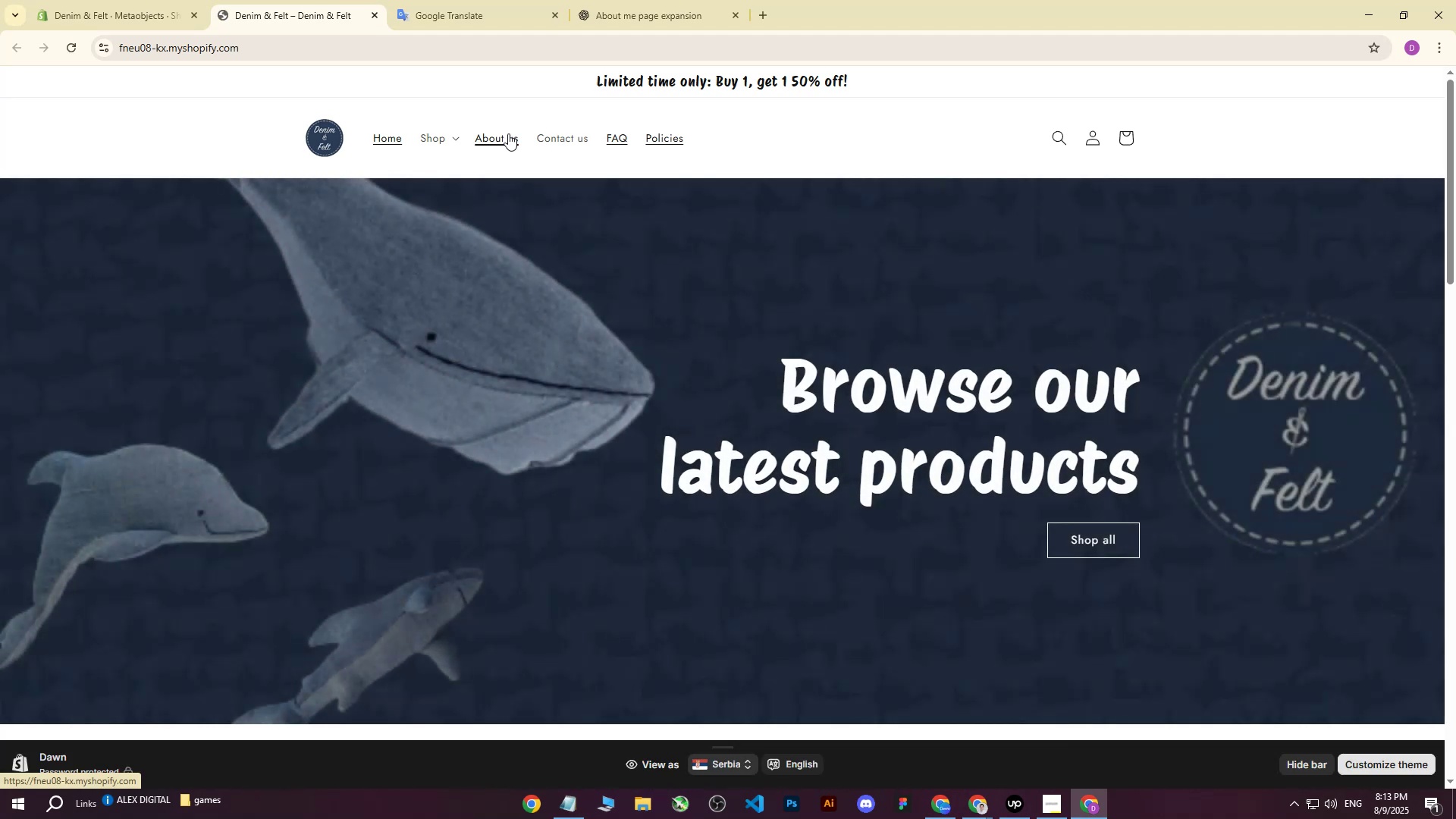 
scroll: coordinate [537, 308], scroll_direction: down, amount: 12.0
 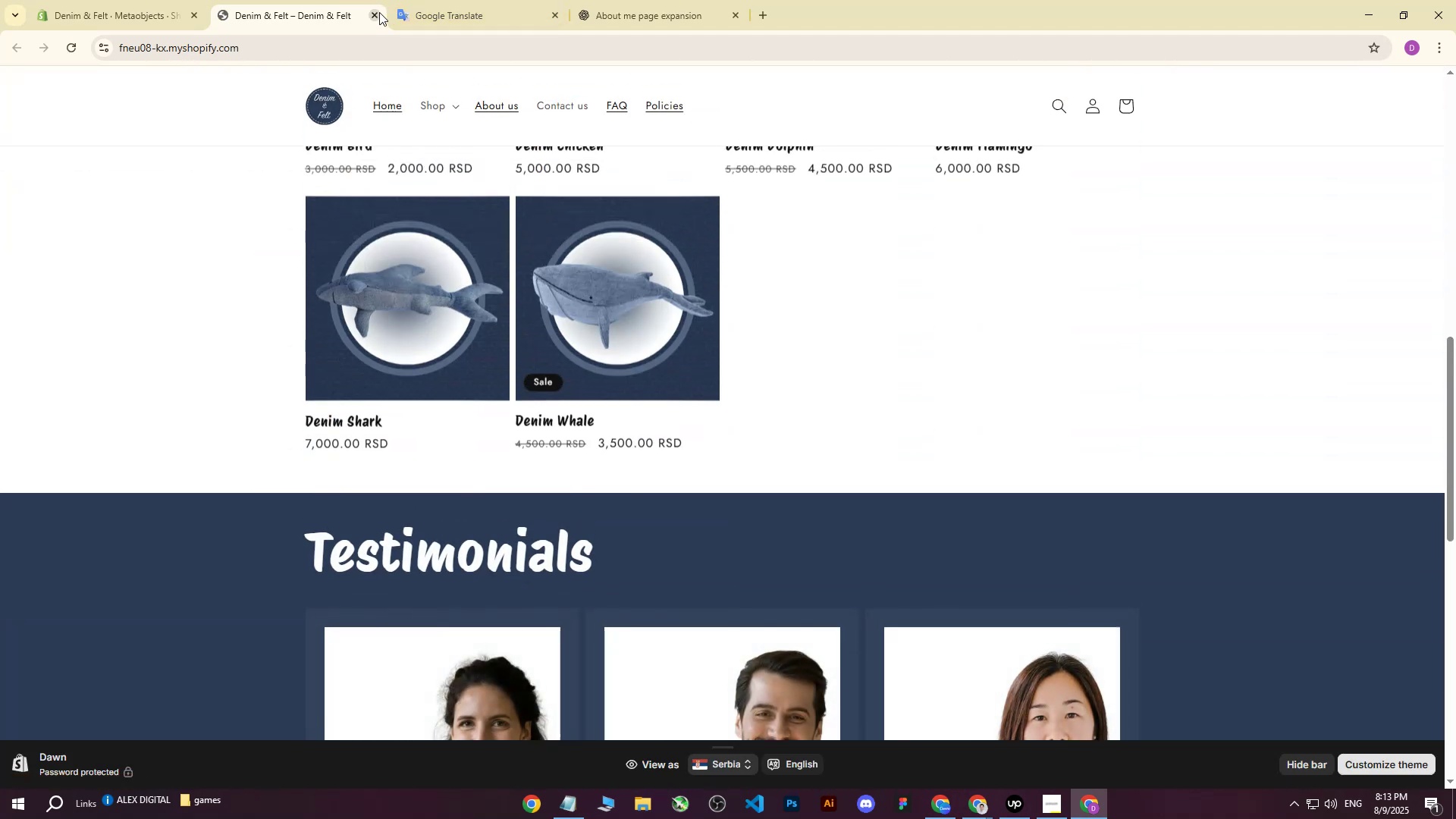 
left_click([379, 12])
 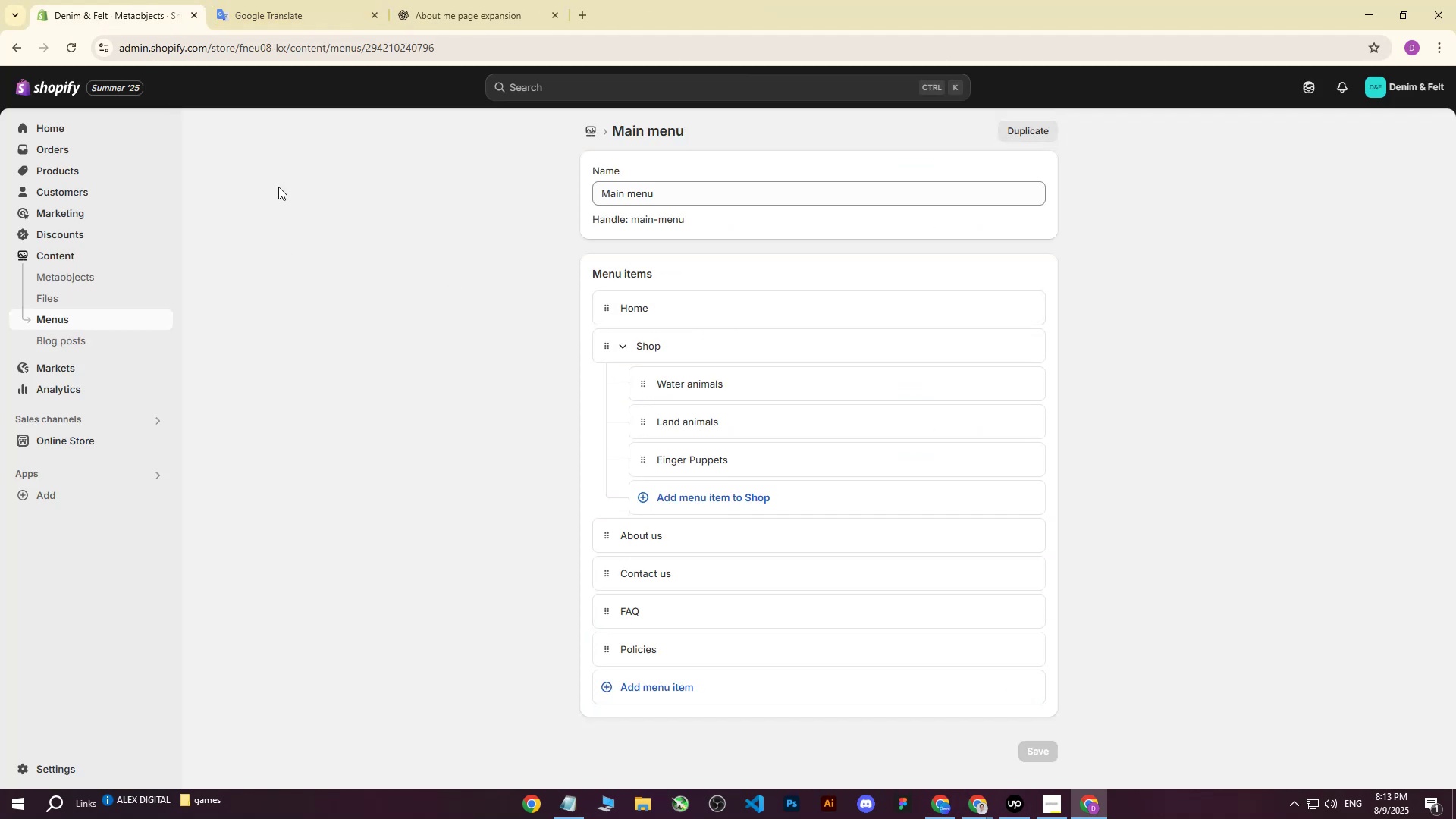 
left_click([34, 90])
 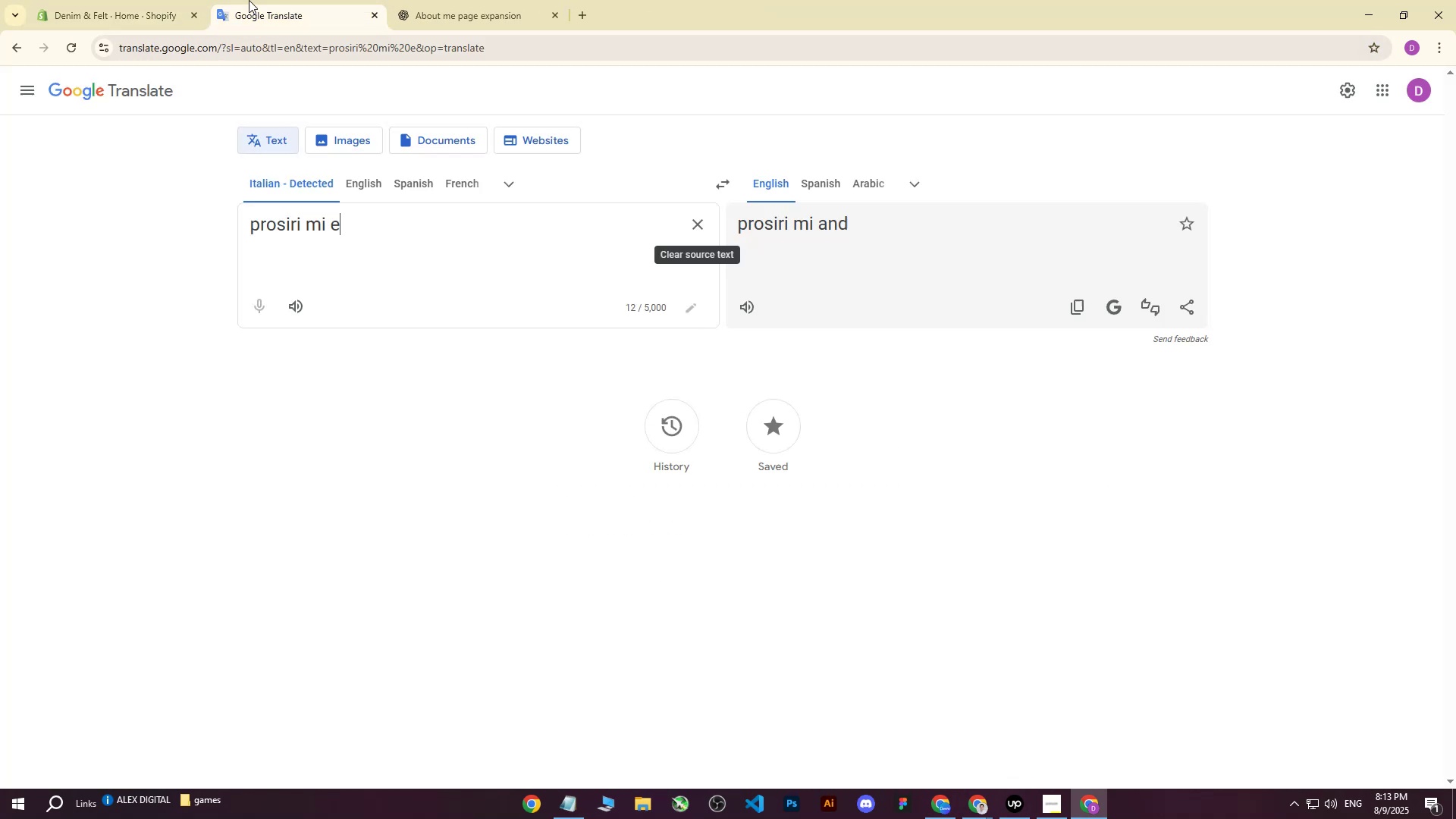 
double_click([126, 0])
 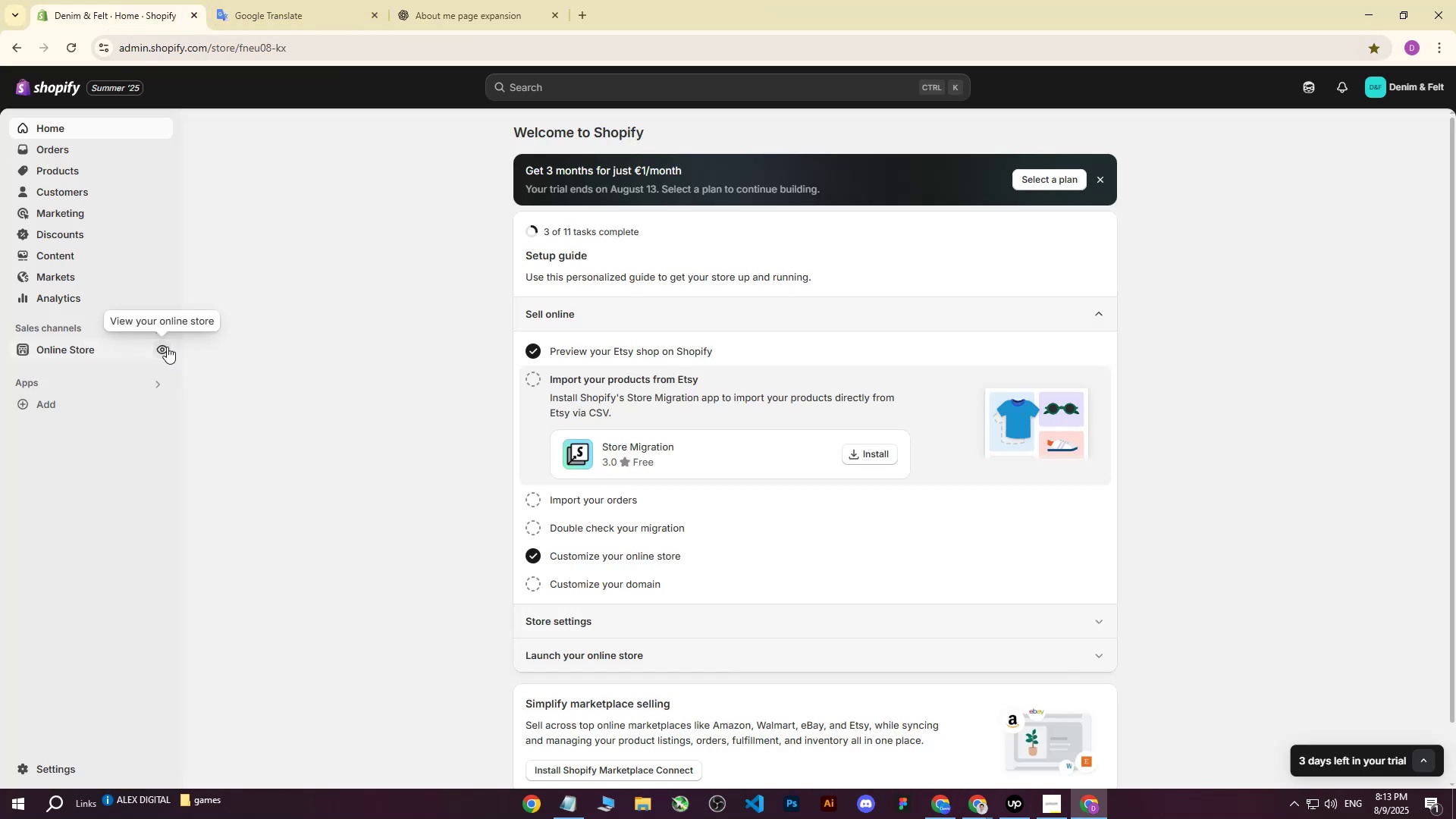 
left_click([165, 348])
 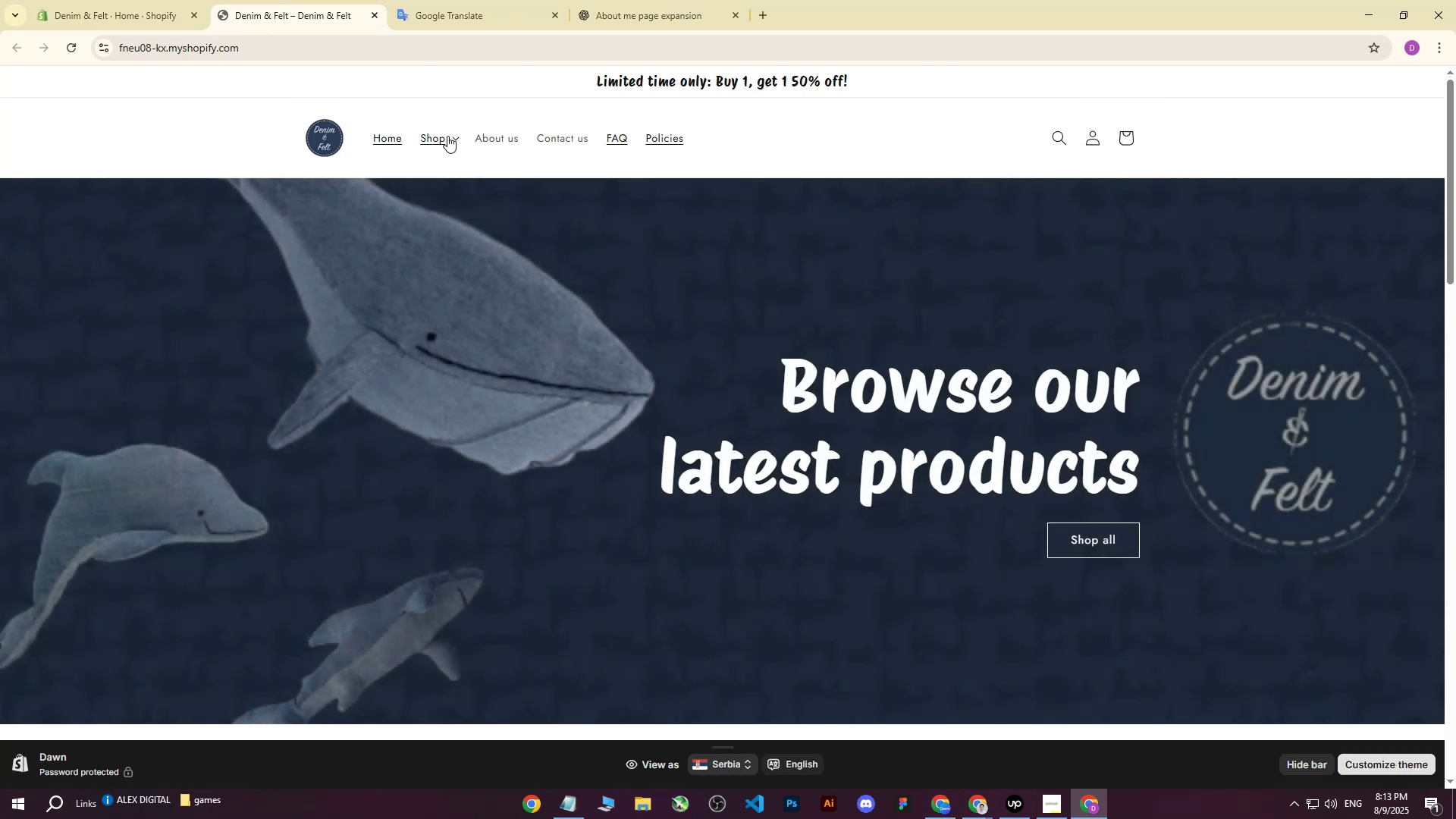 
left_click([493, 138])
 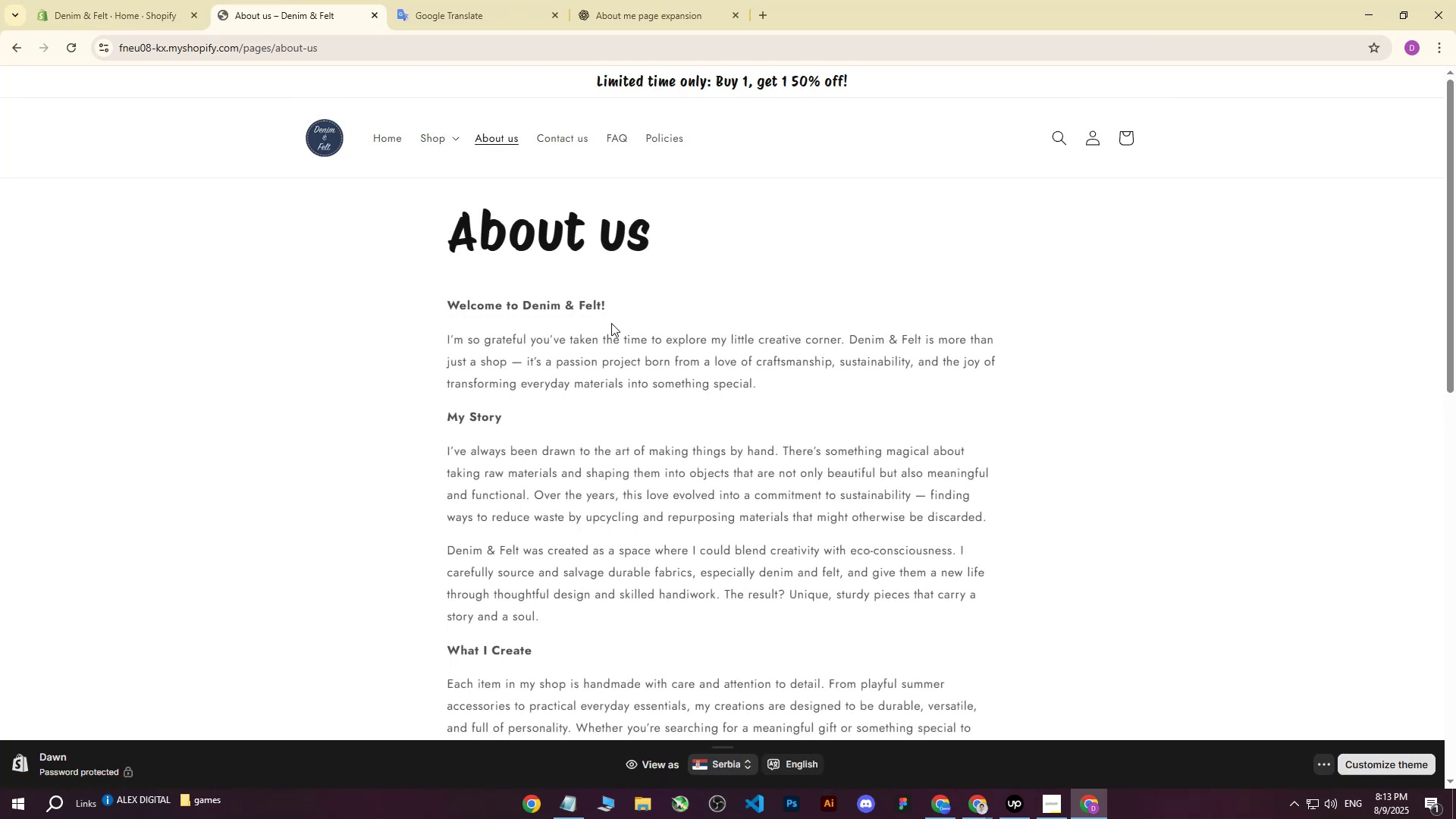 
scroll: coordinate [641, 329], scroll_direction: down, amount: 4.0
 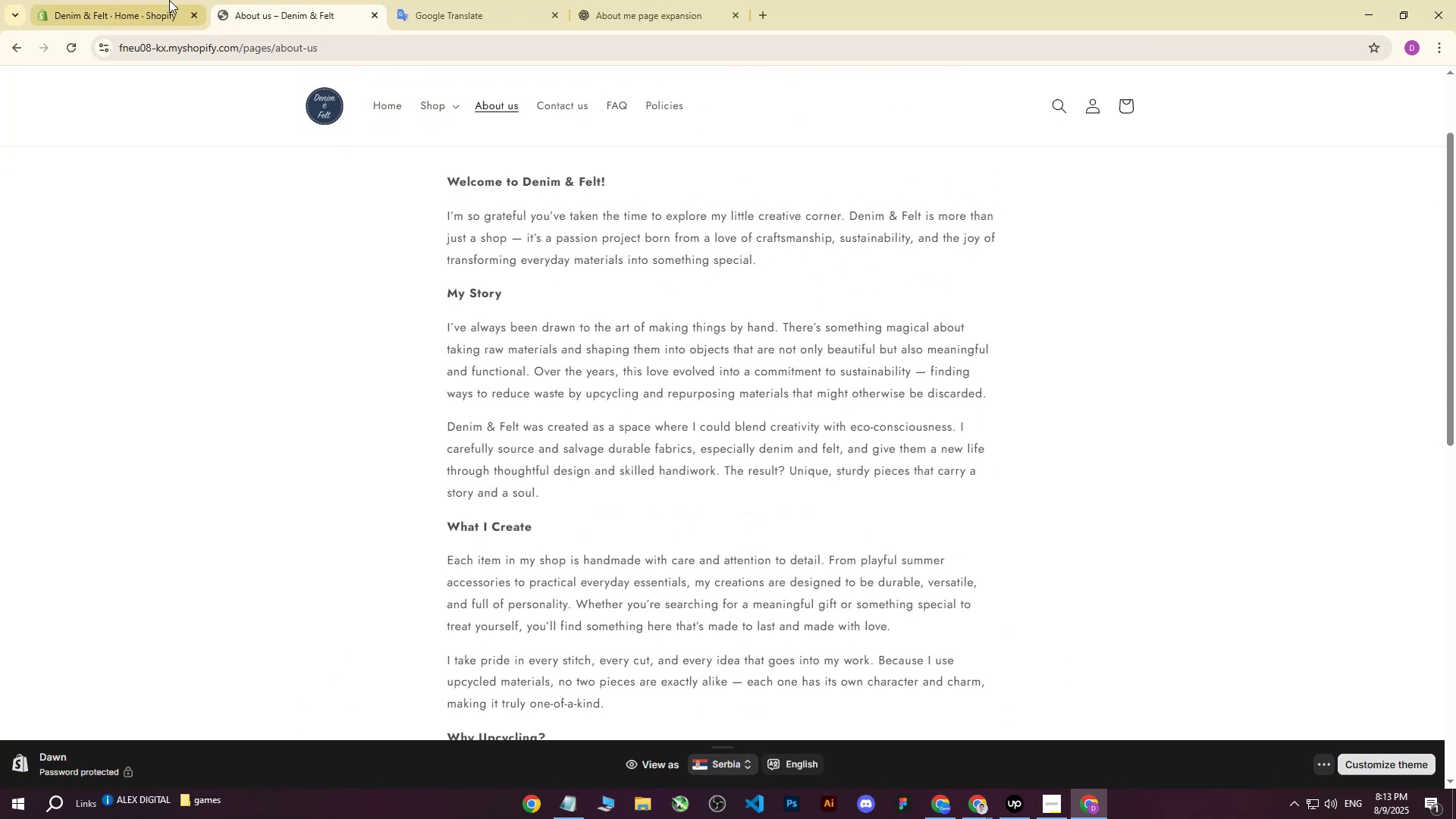 
left_click([168, 0])
 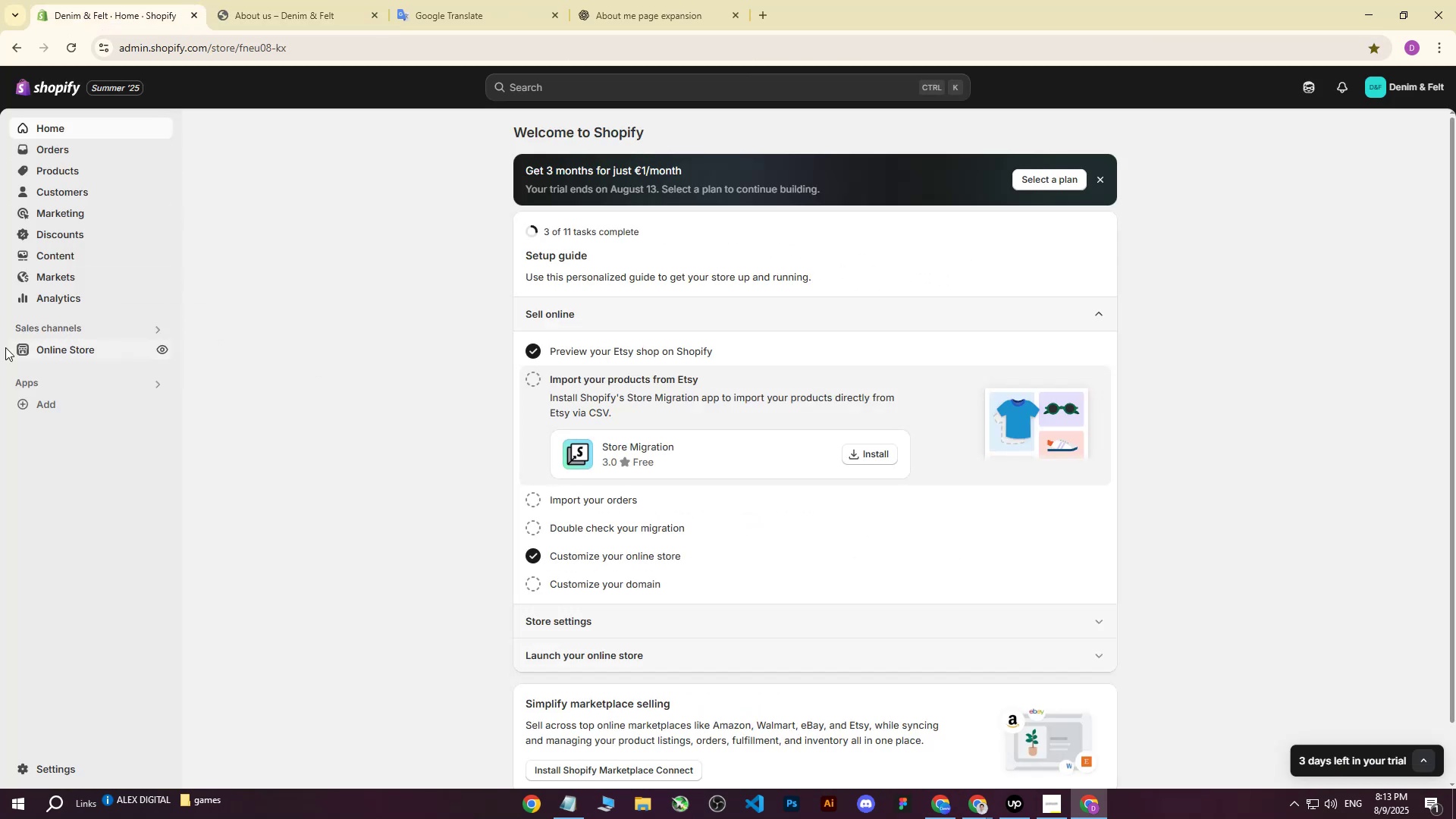 
left_click([60, 347])
 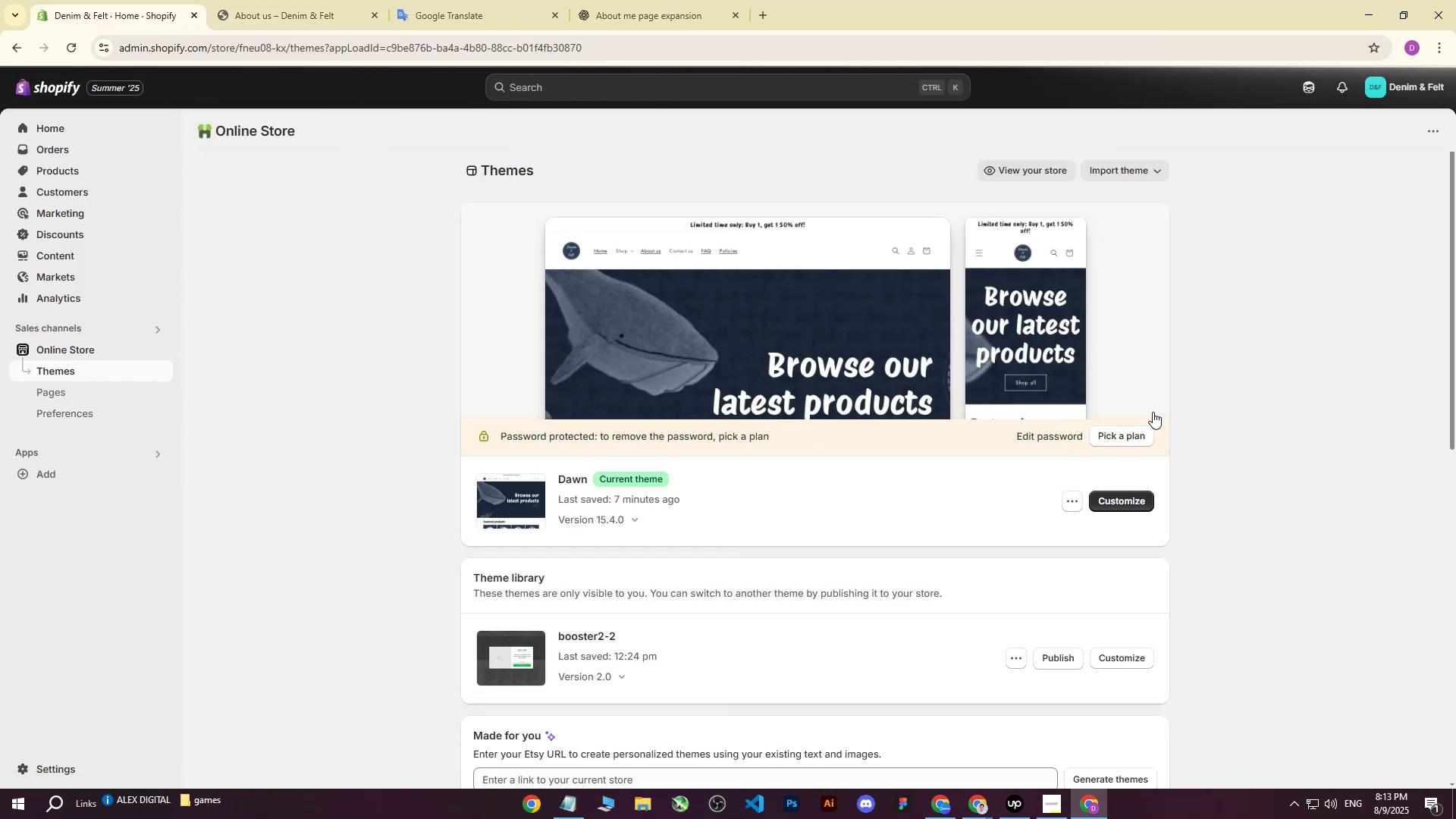 
left_click([1129, 499])
 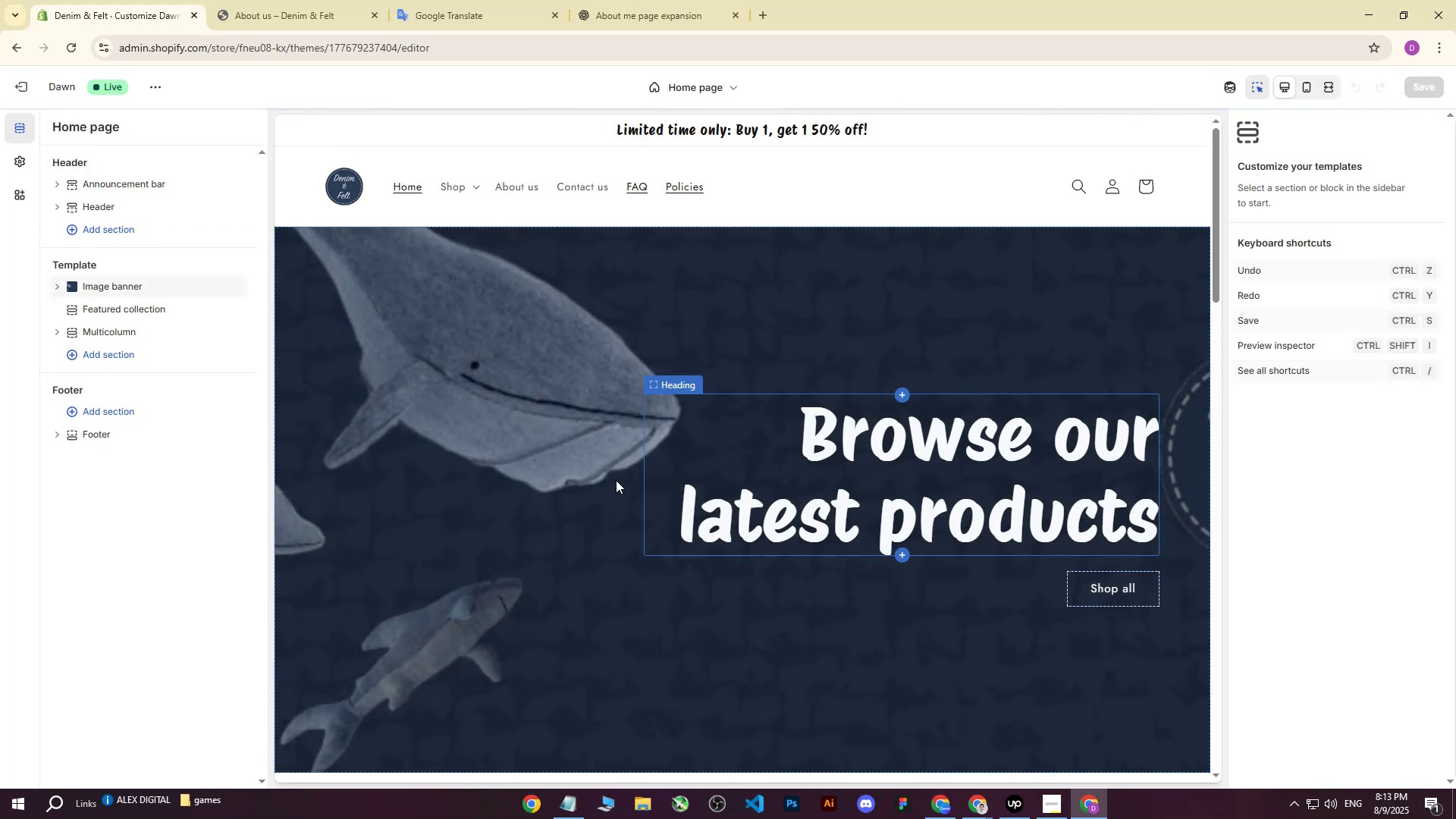 
wait(7.0)
 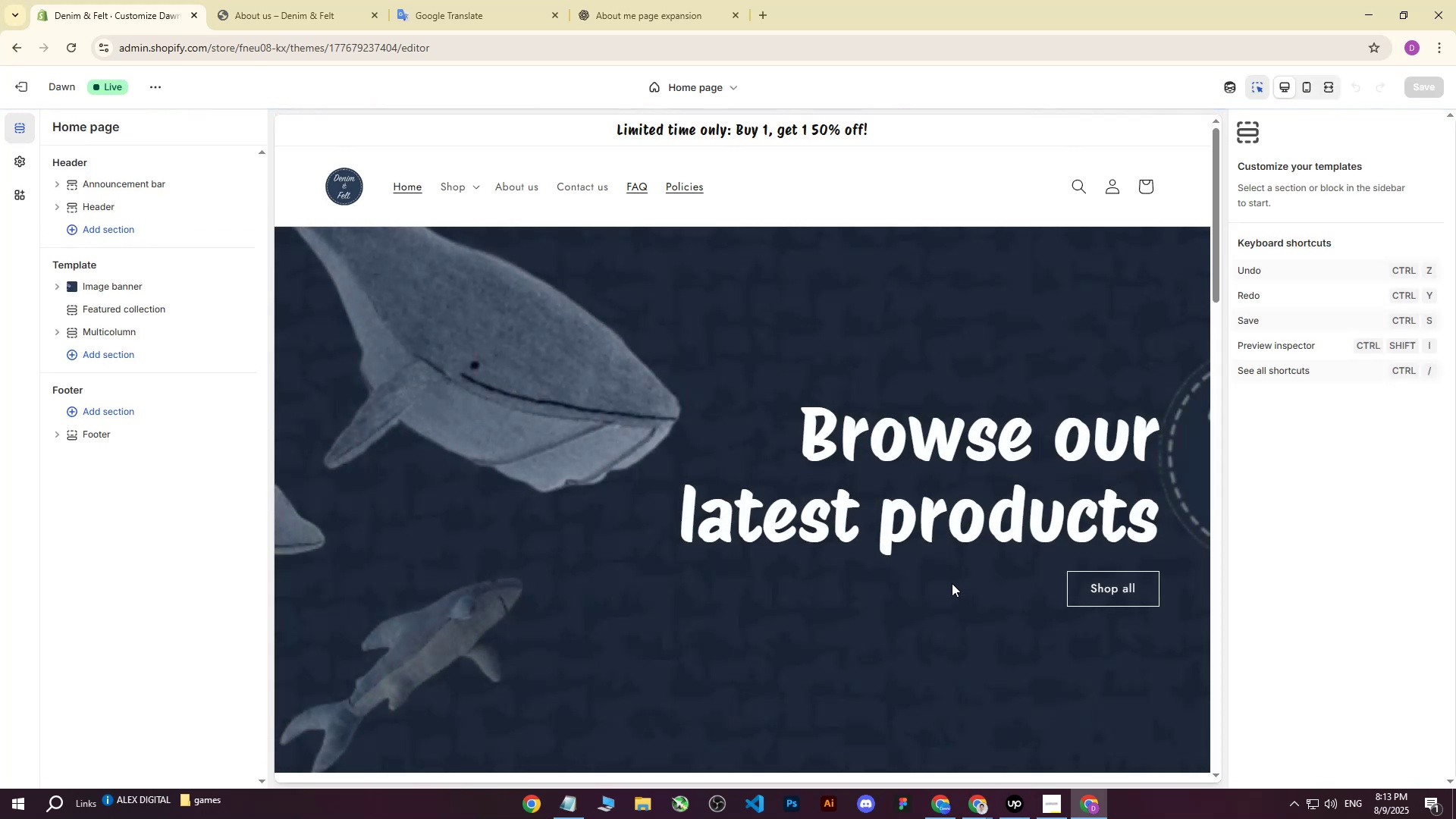 
double_click([507, 185])
 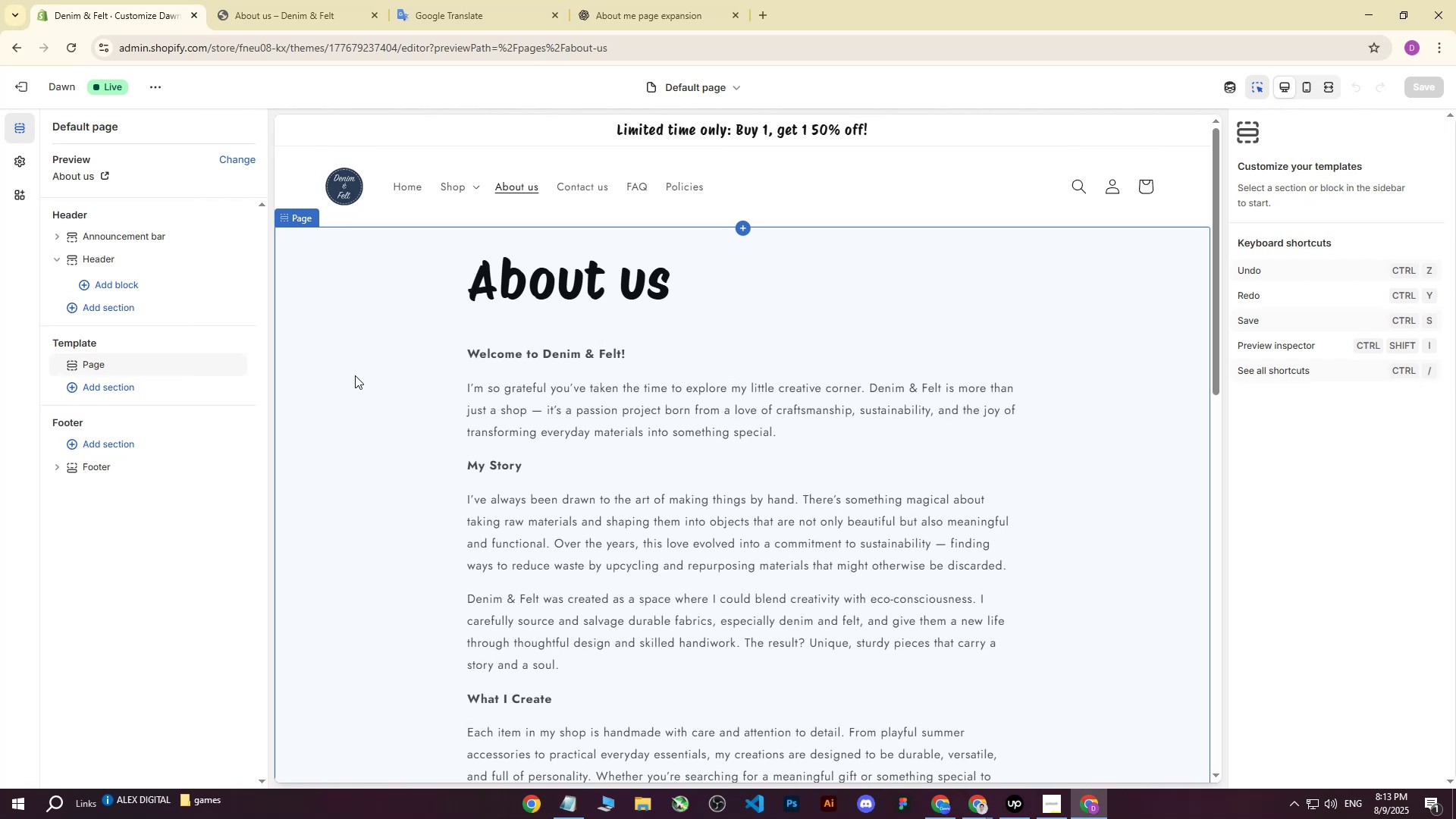 
wait(6.68)
 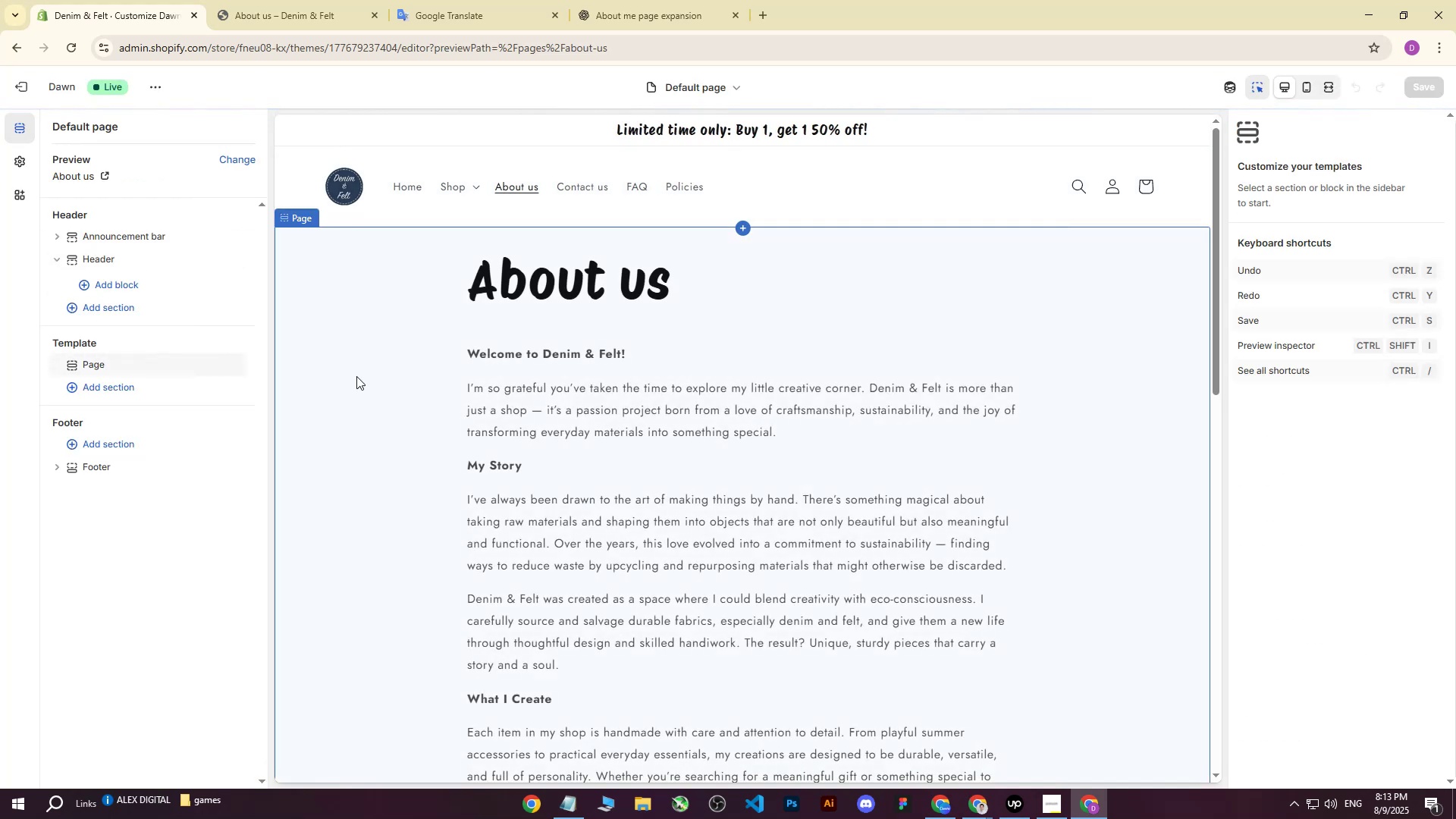 
scroll: coordinate [432, 403], scroll_direction: down, amount: 4.0
 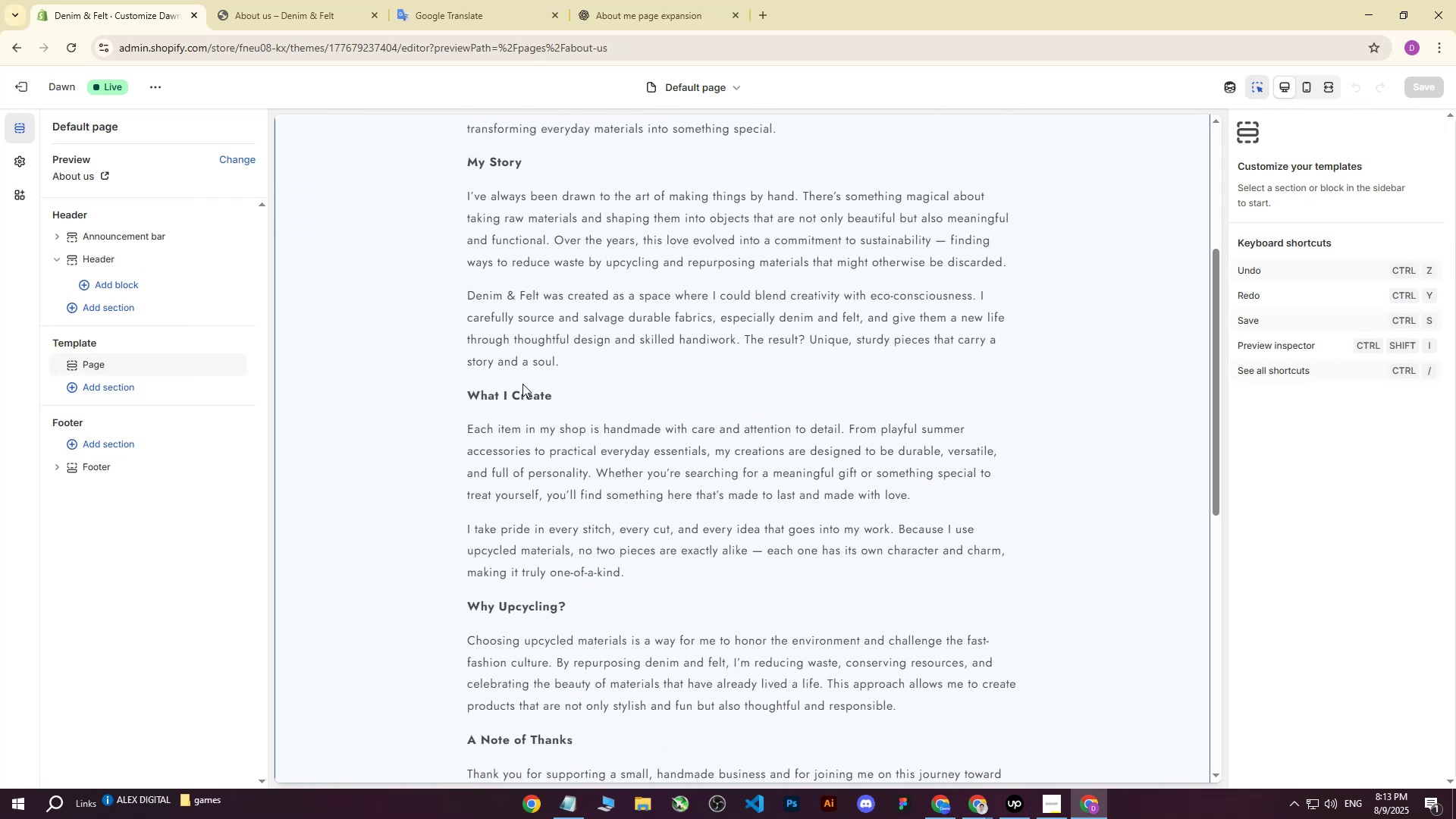 
left_click([522, 384])
 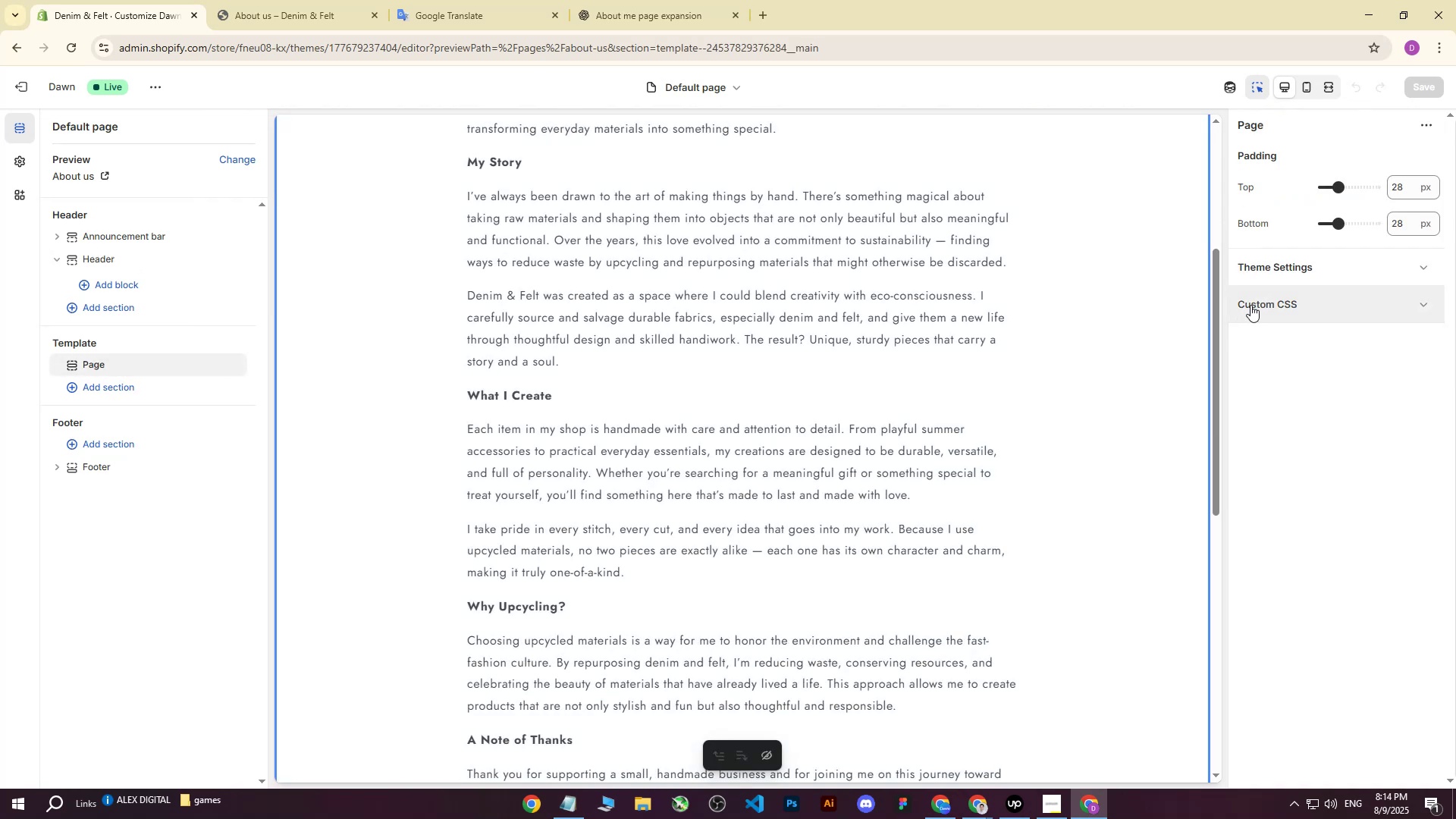 
scroll: coordinate [947, 335], scroll_direction: up, amount: 6.0
 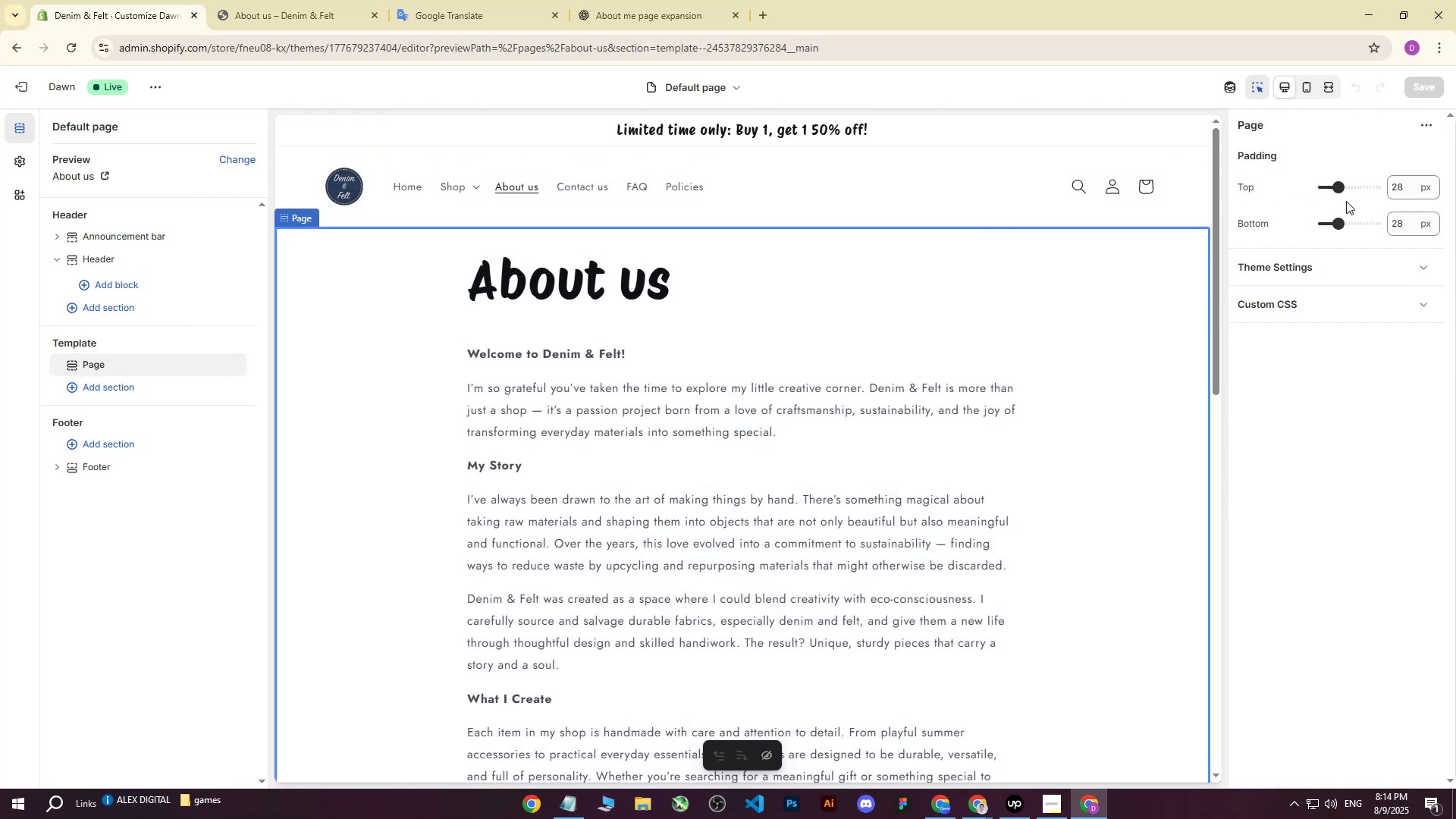 
left_click_drag(start_coordinate=[1337, 189], to_coordinate=[1348, 188])
 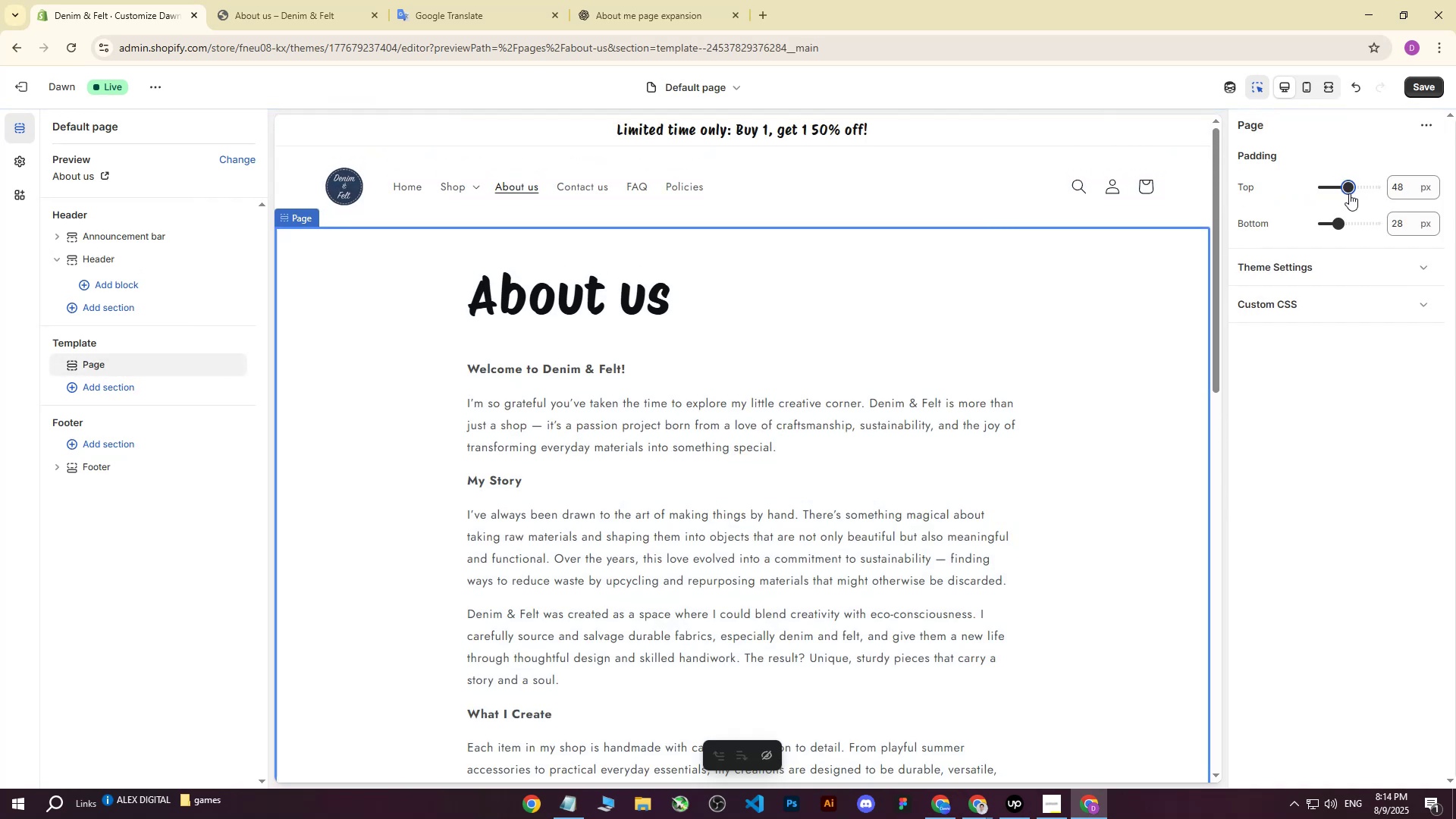 
left_click_drag(start_coordinate=[1351, 188], to_coordinate=[1354, 187])
 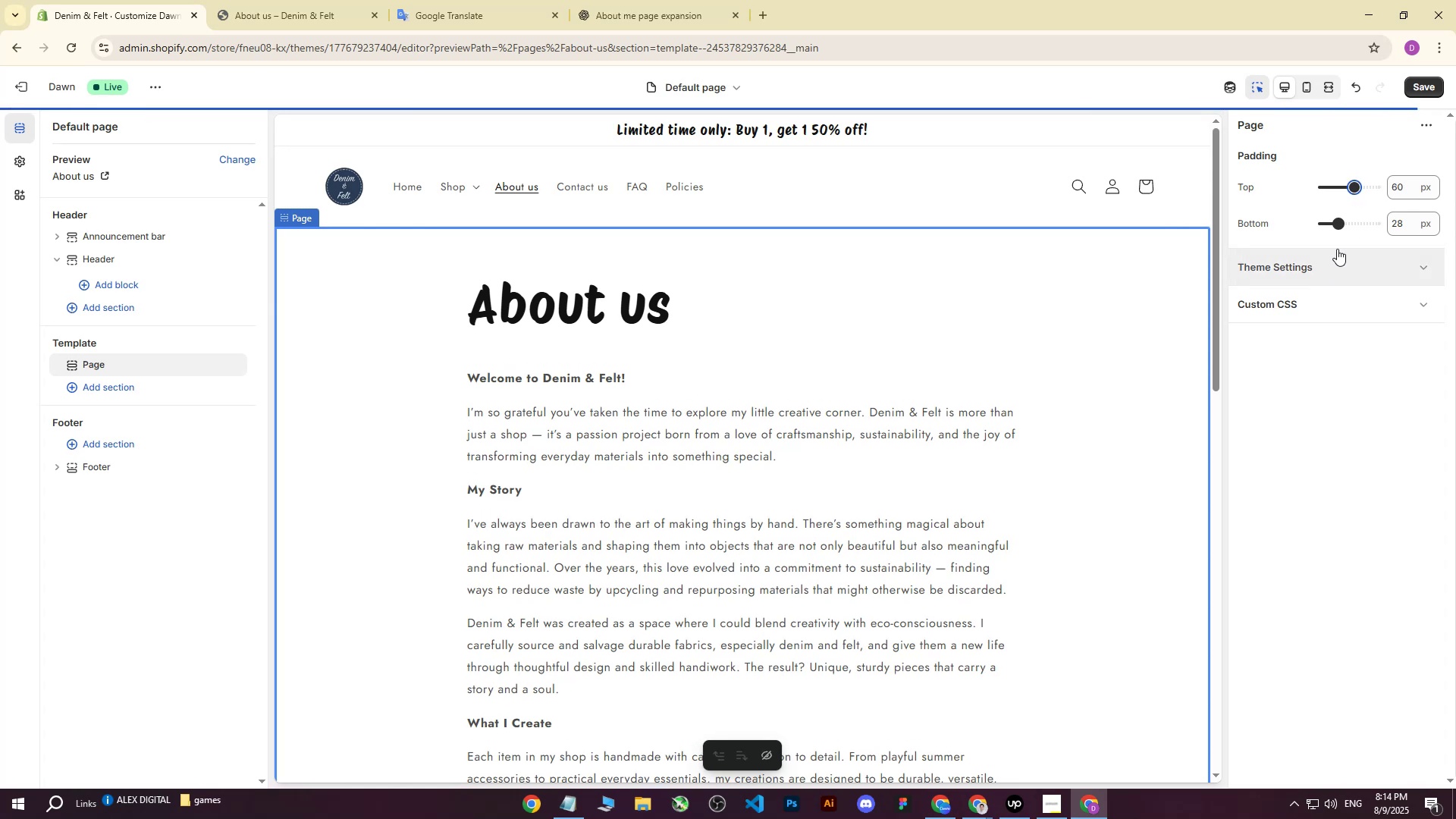 
scroll: coordinate [896, 349], scroll_direction: down, amount: 11.0
 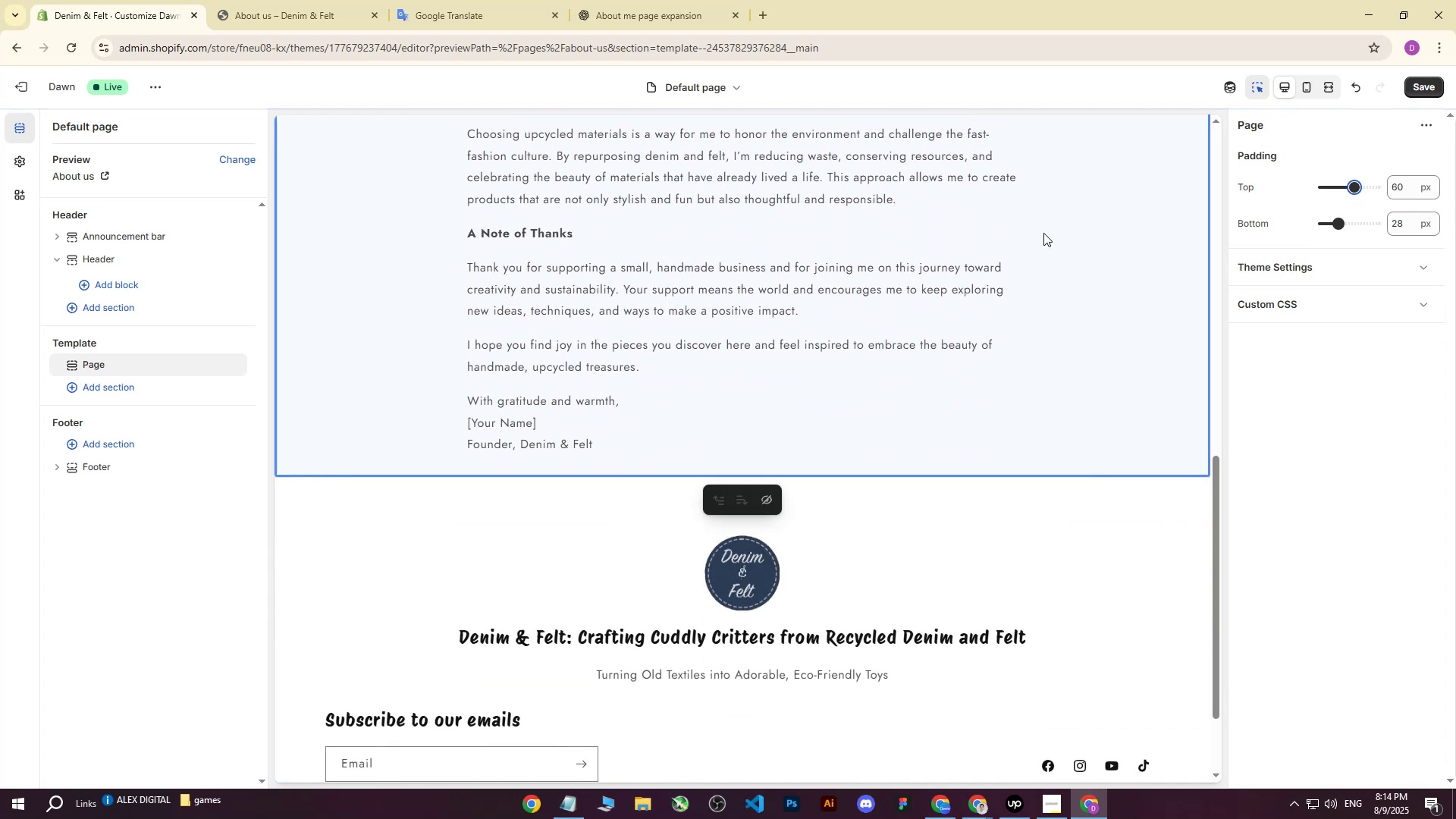 
scroll: coordinate [1051, 234], scroll_direction: up, amount: 2.0
 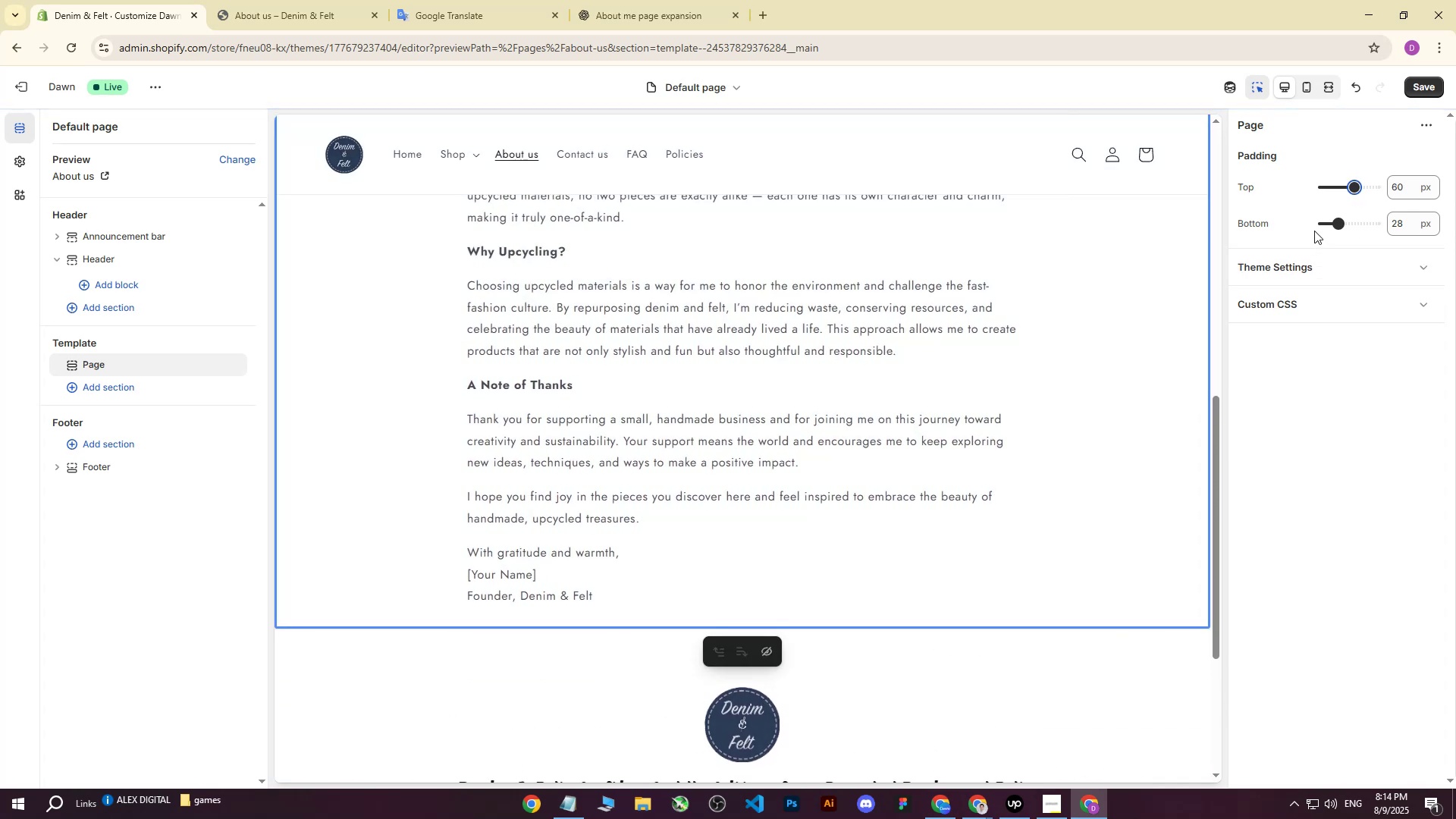 
left_click_drag(start_coordinate=[1338, 221], to_coordinate=[1354, 221])
 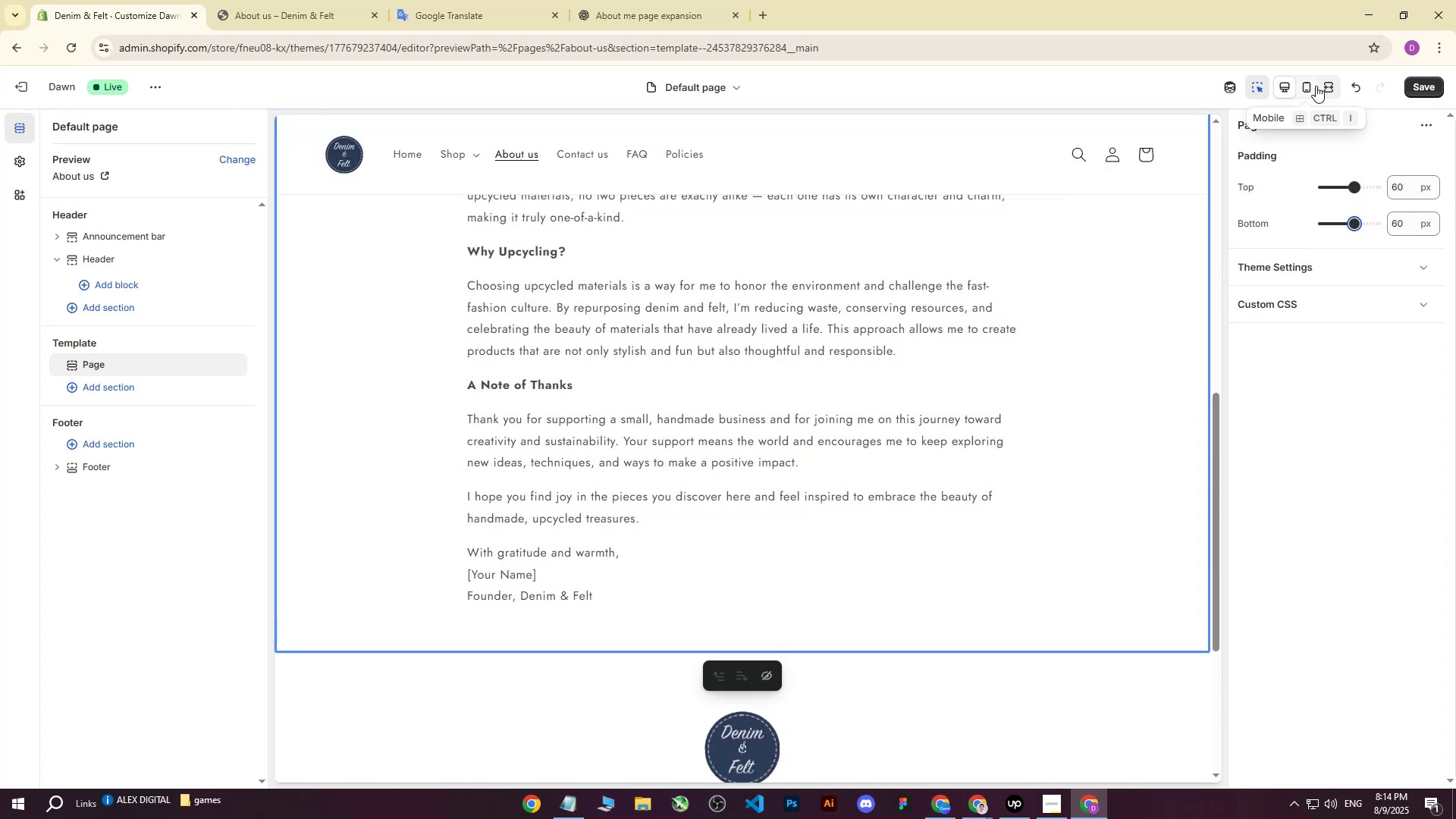 
left_click([1307, 88])
 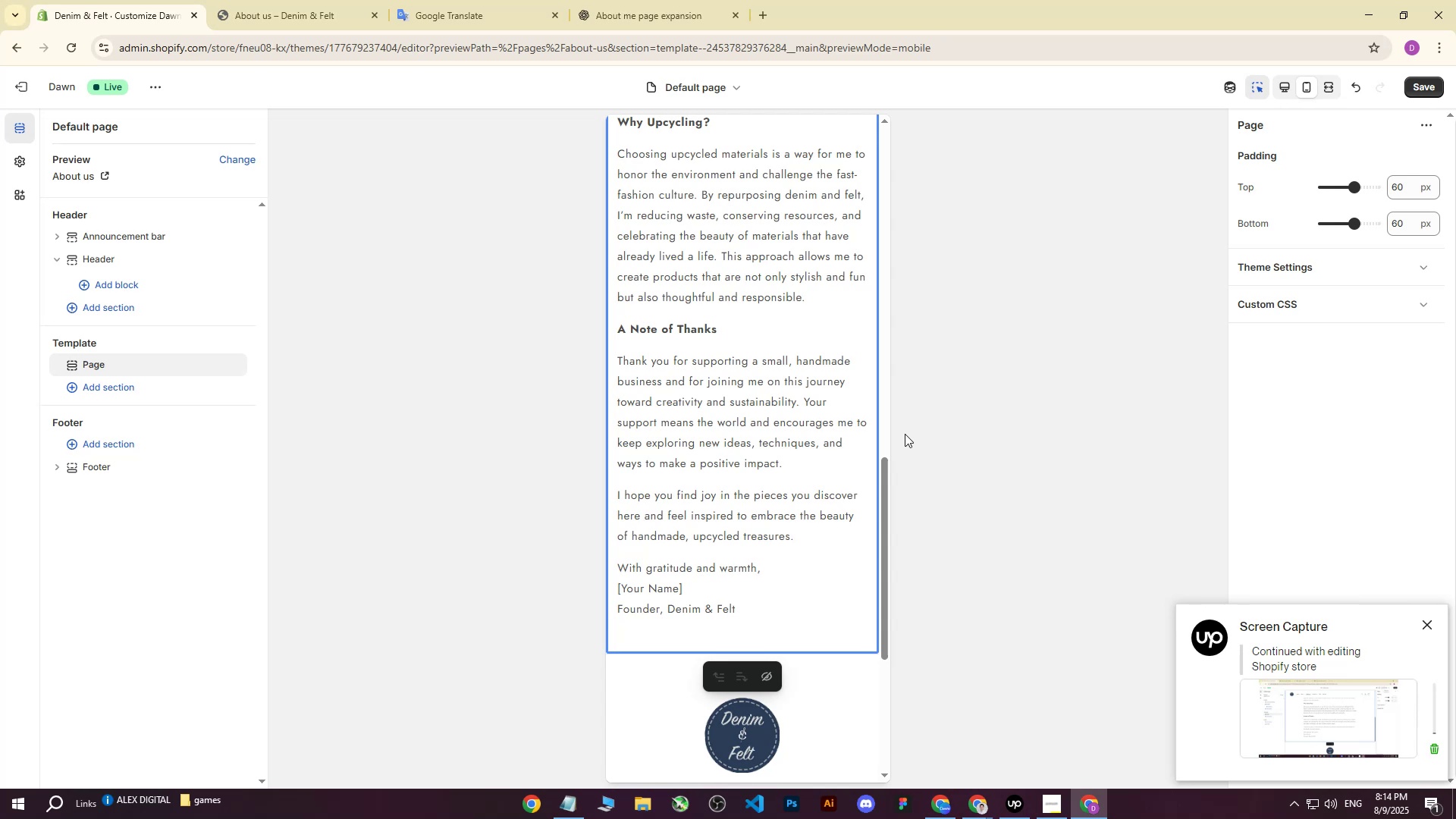 
scroll: coordinate [836, 448], scroll_direction: down, amount: 1.0
 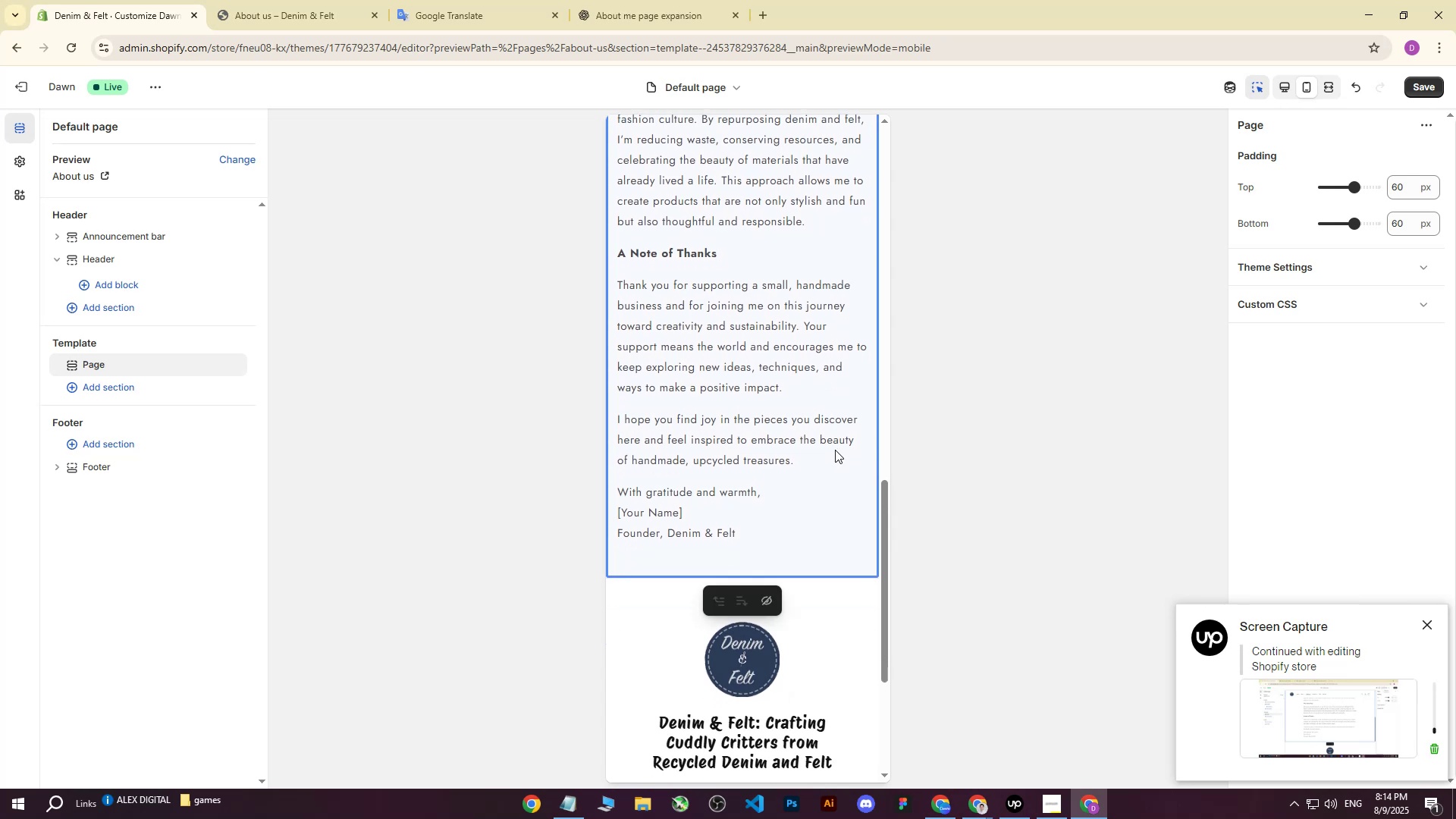 
scroll: coordinate [835, 450], scroll_direction: up, amount: 6.0
 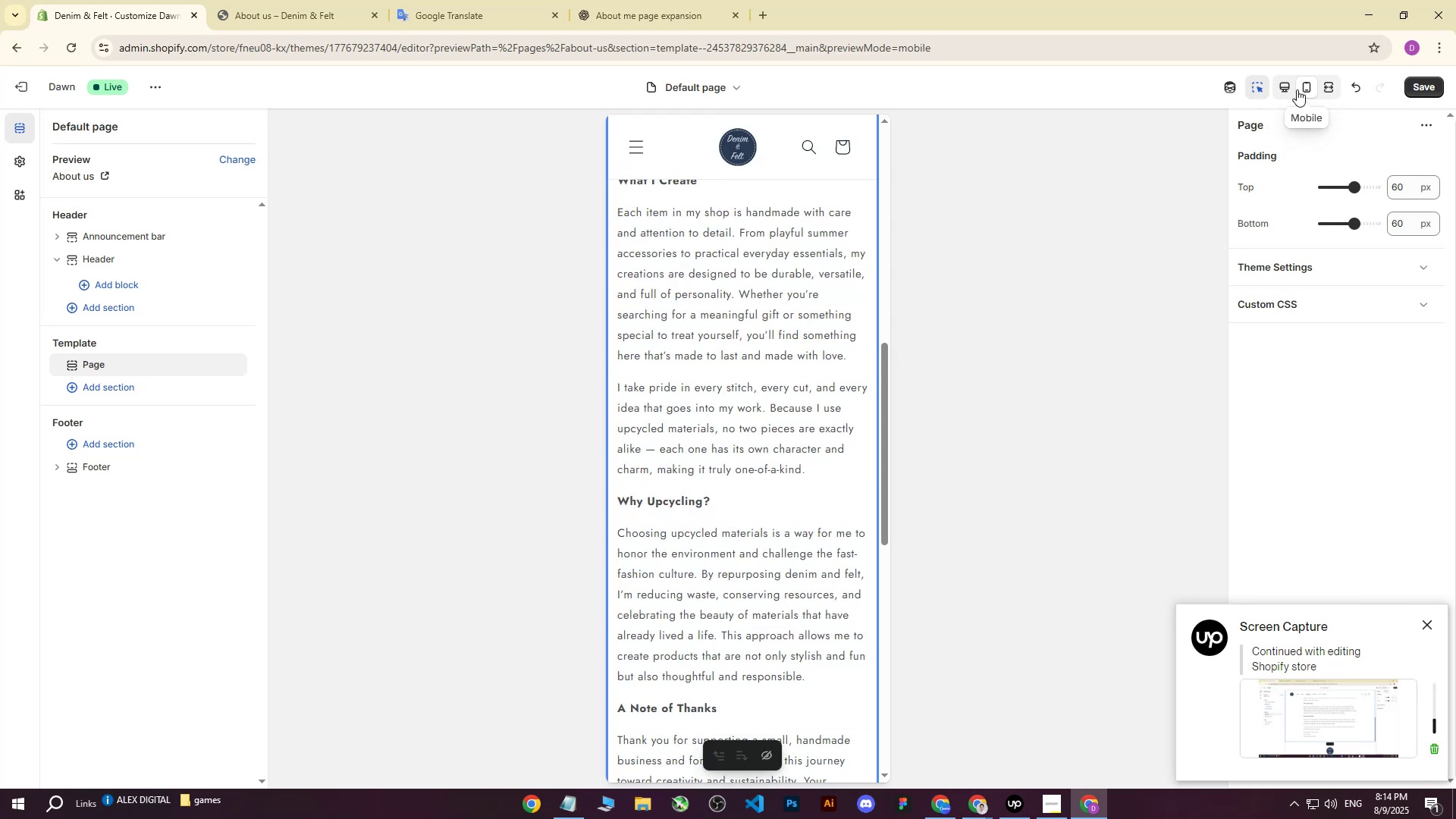 
left_click([1282, 90])
 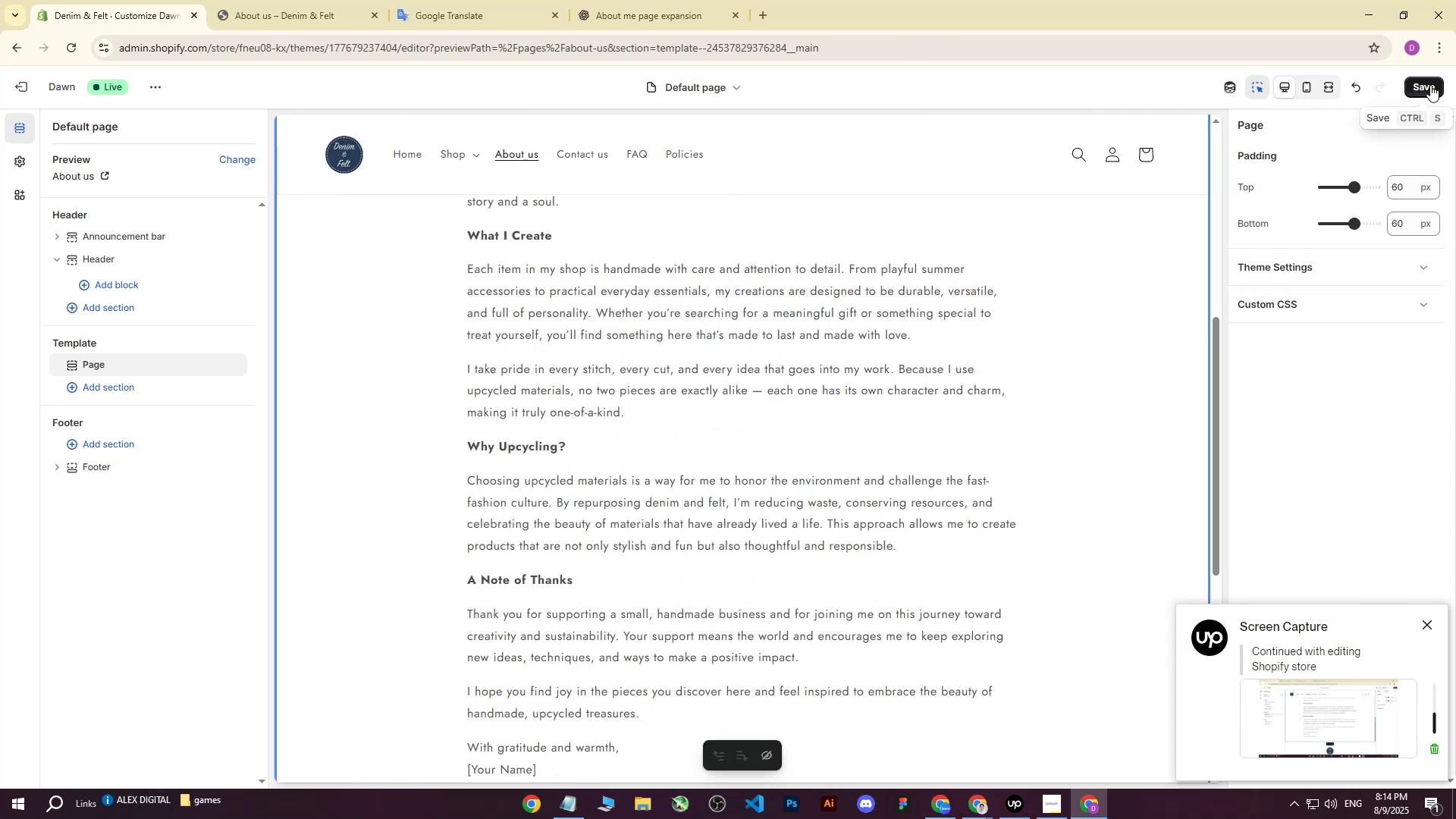 
scroll: coordinate [648, 463], scroll_direction: up, amount: 13.0
 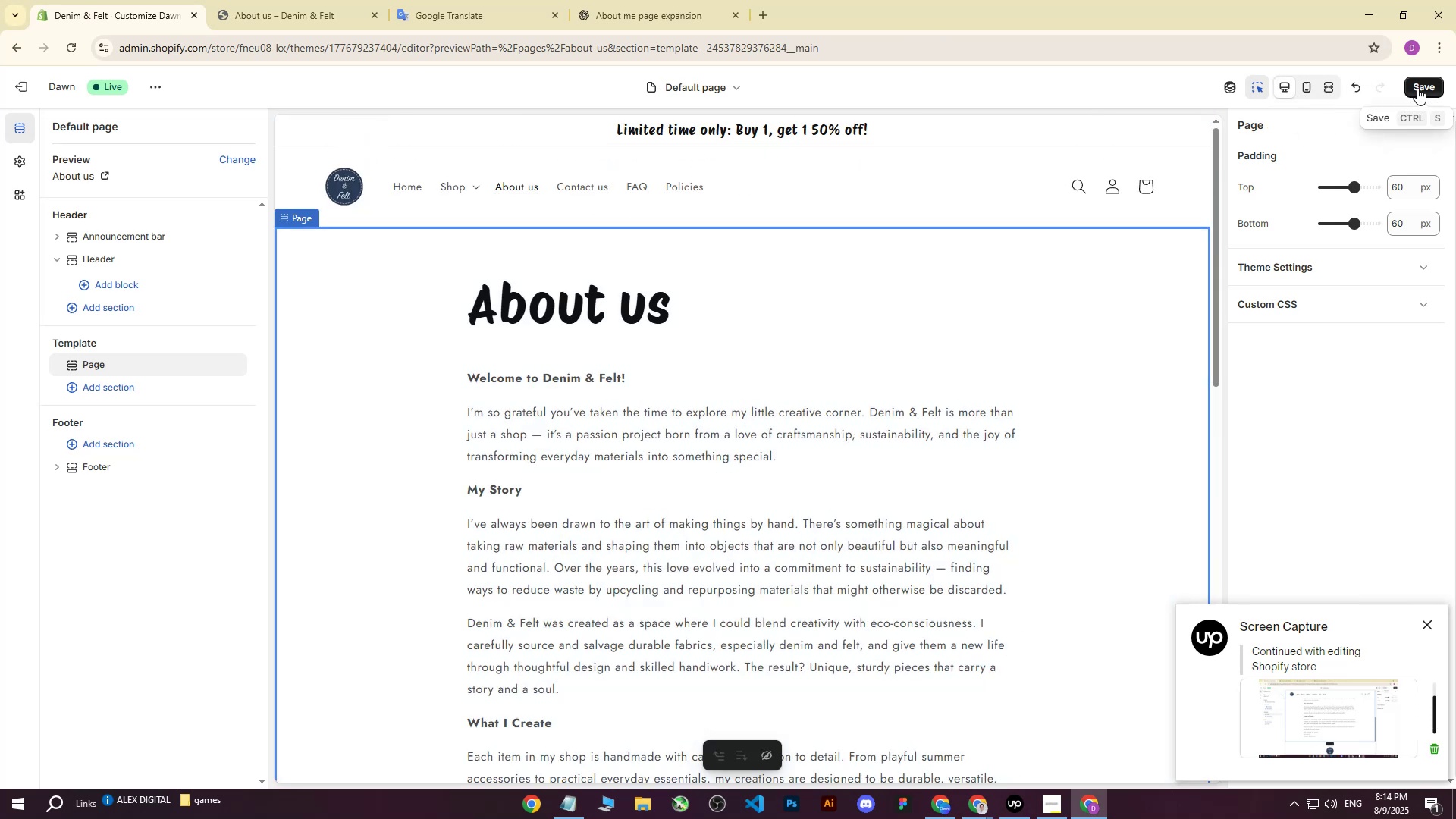 
left_click([1417, 88])
 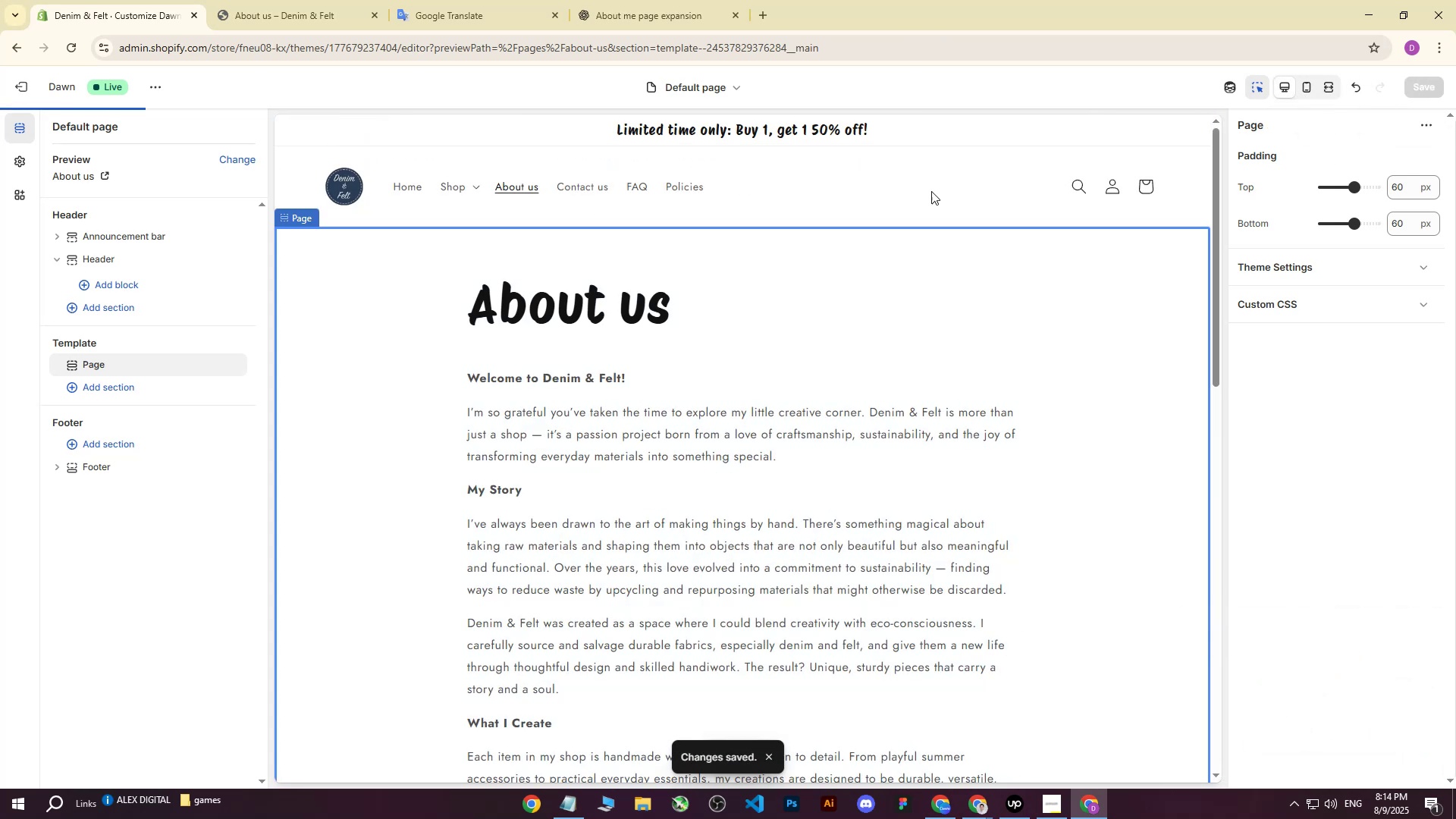 
left_click([288, 284])
 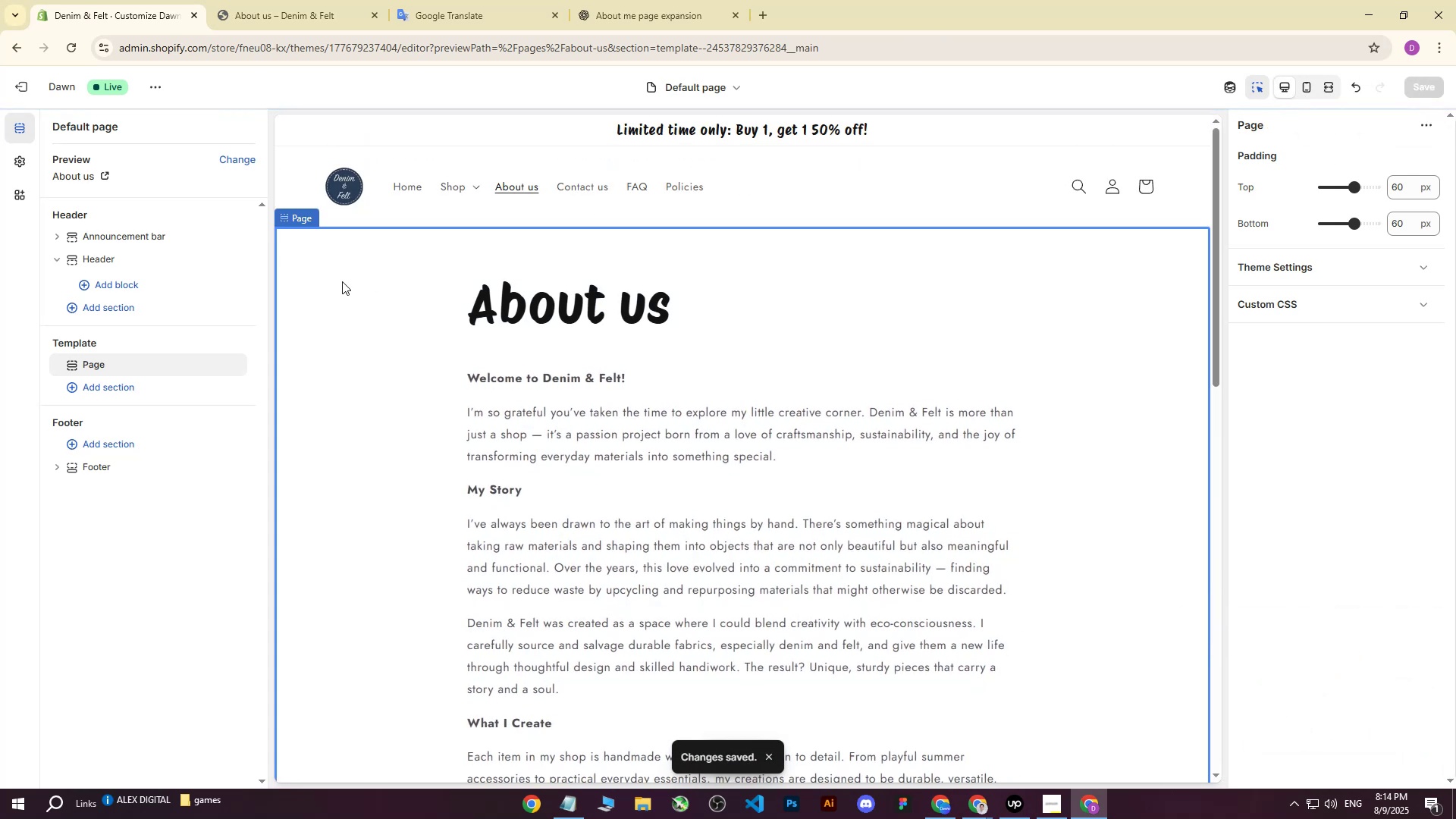 
left_click([344, 281])
 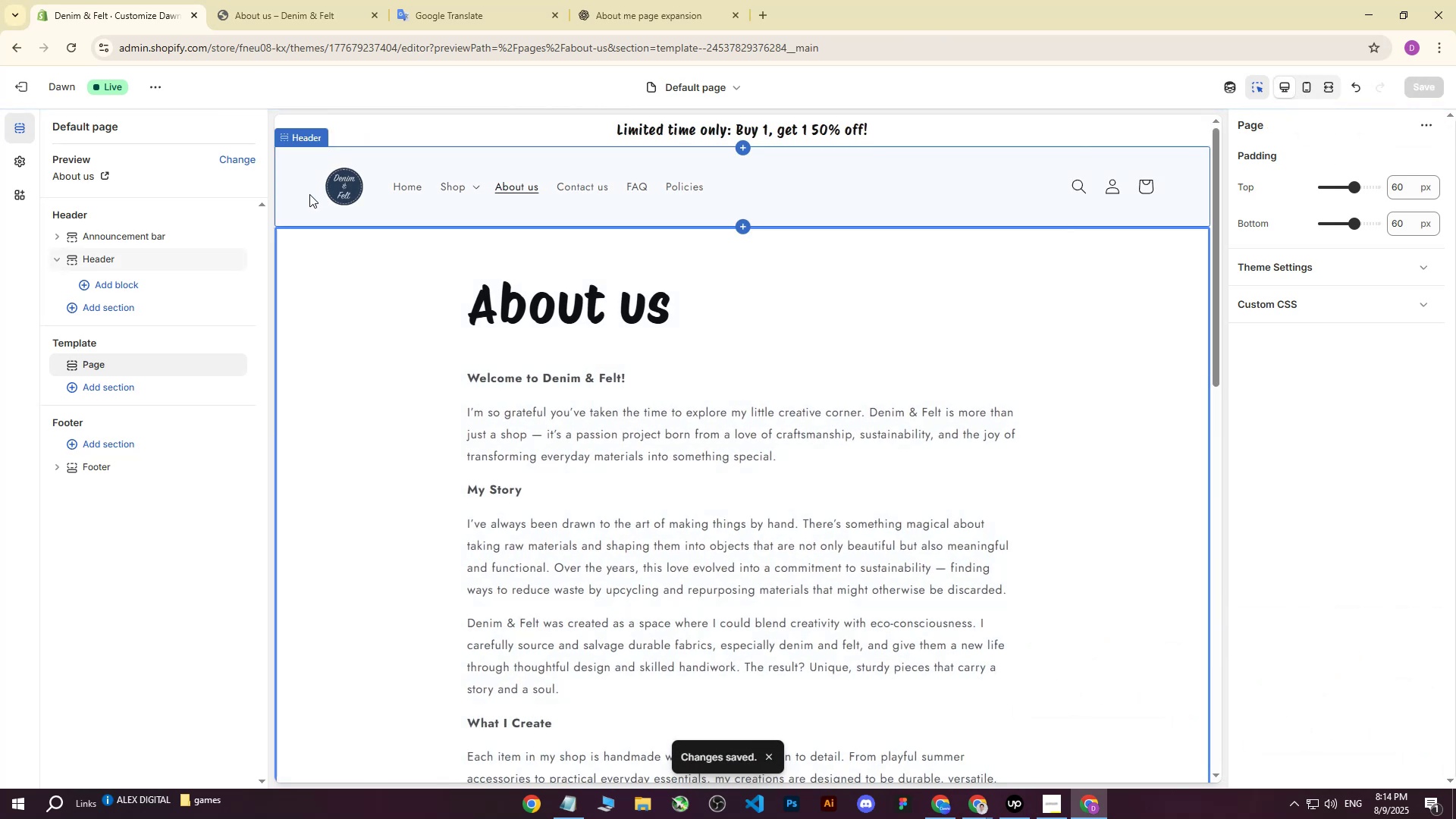 
left_click([309, 194])
 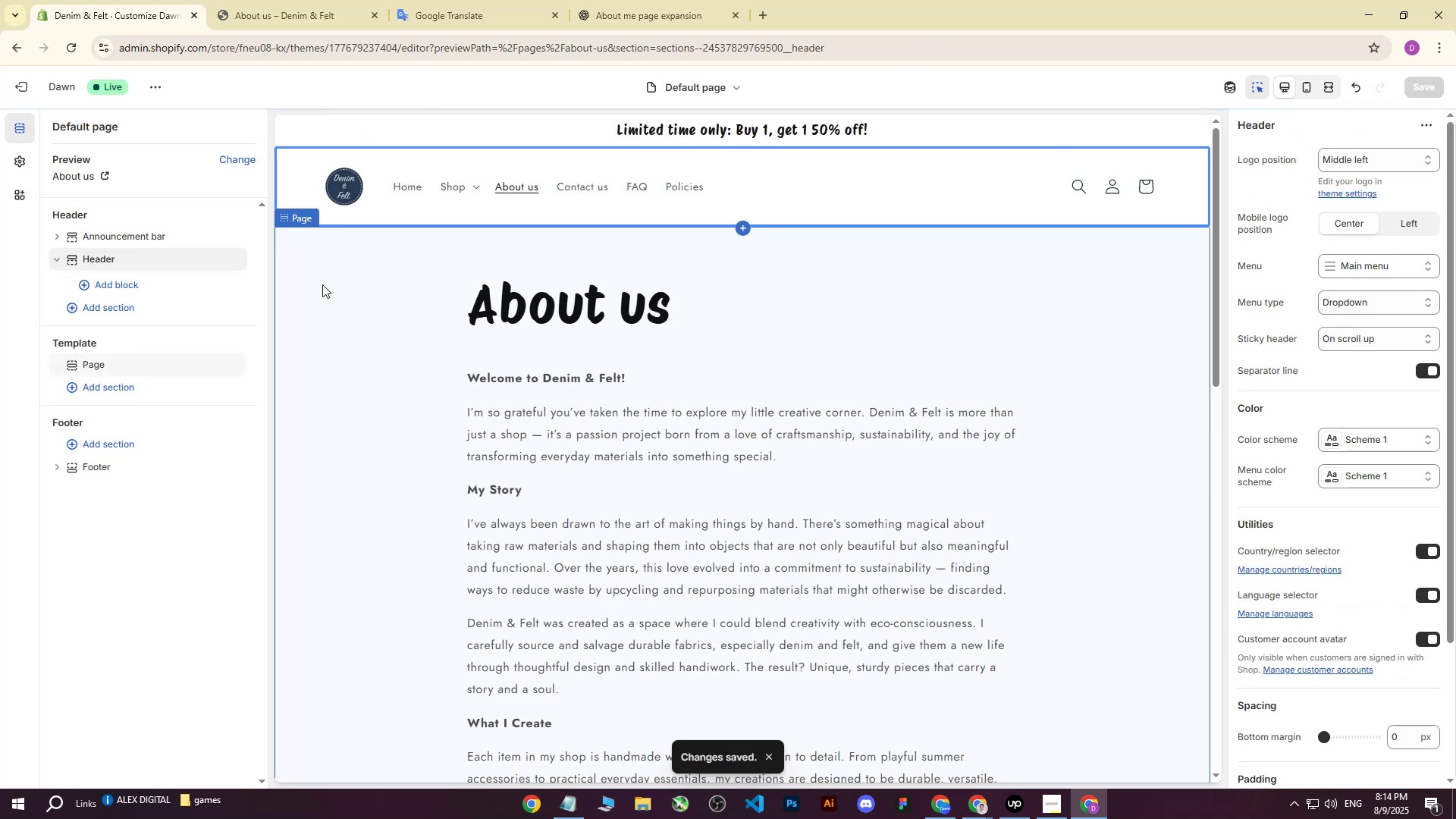 
left_click([322, 284])
 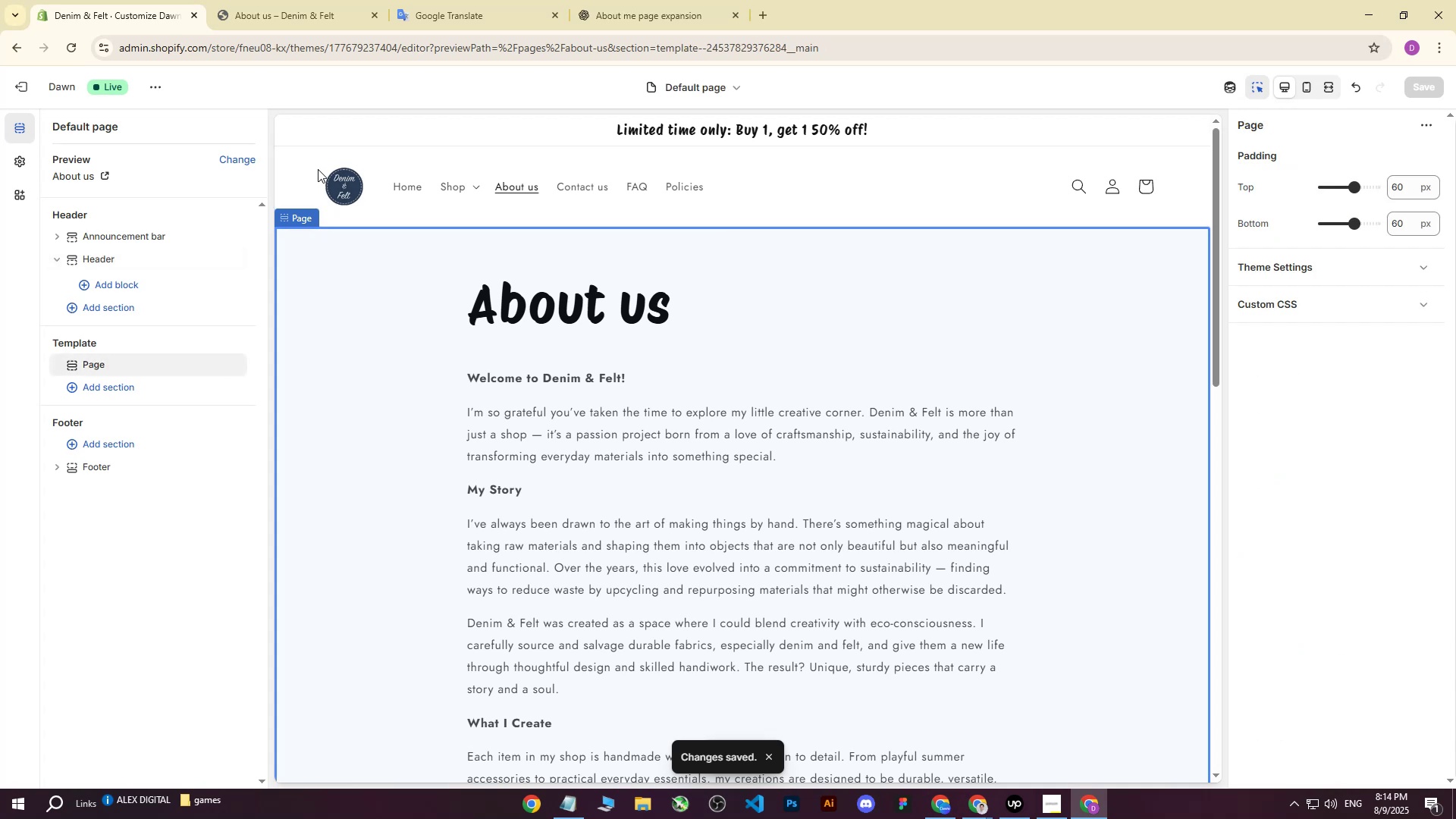 
left_click([318, 169])
 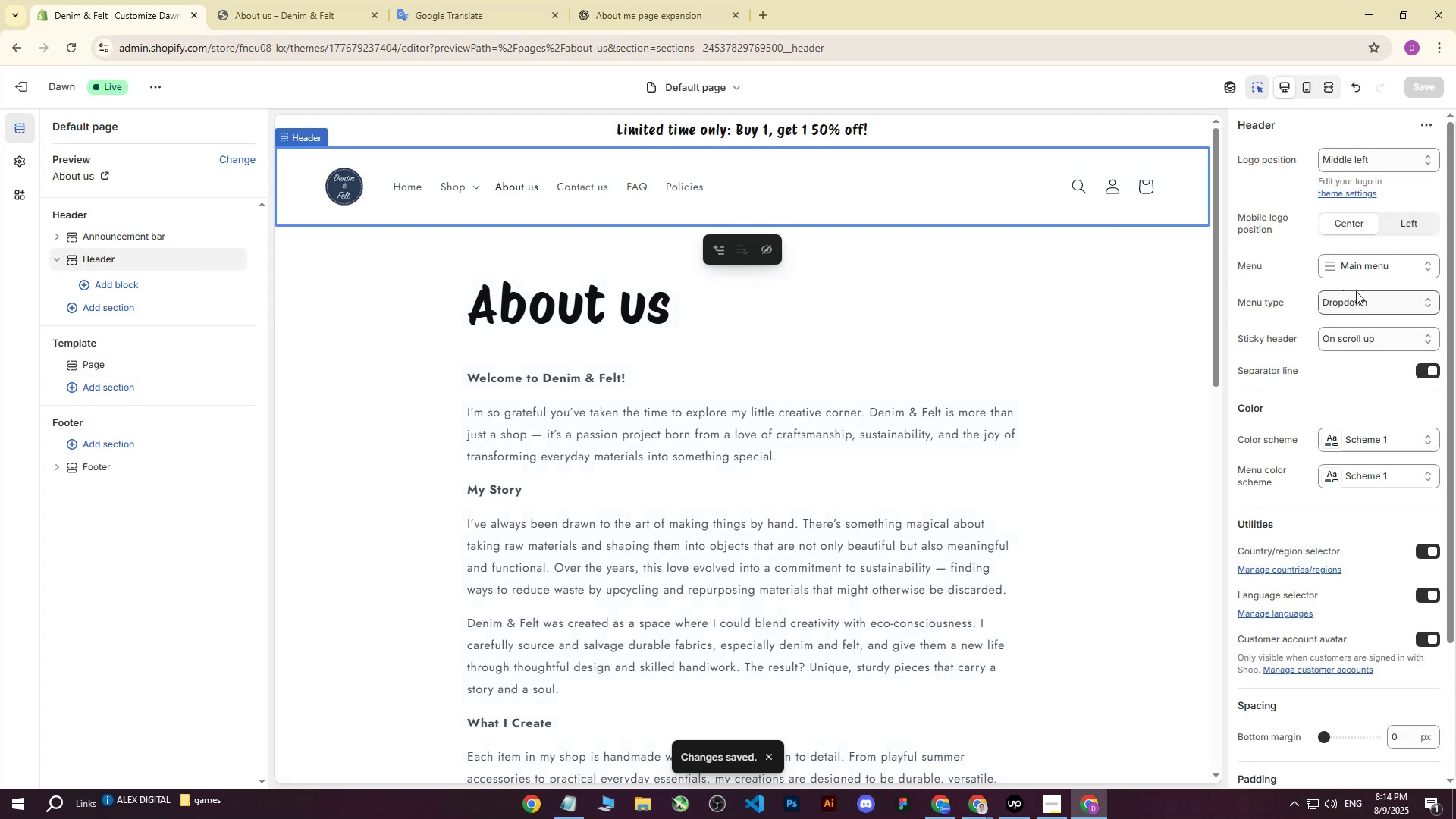 
left_click([1371, 304])
 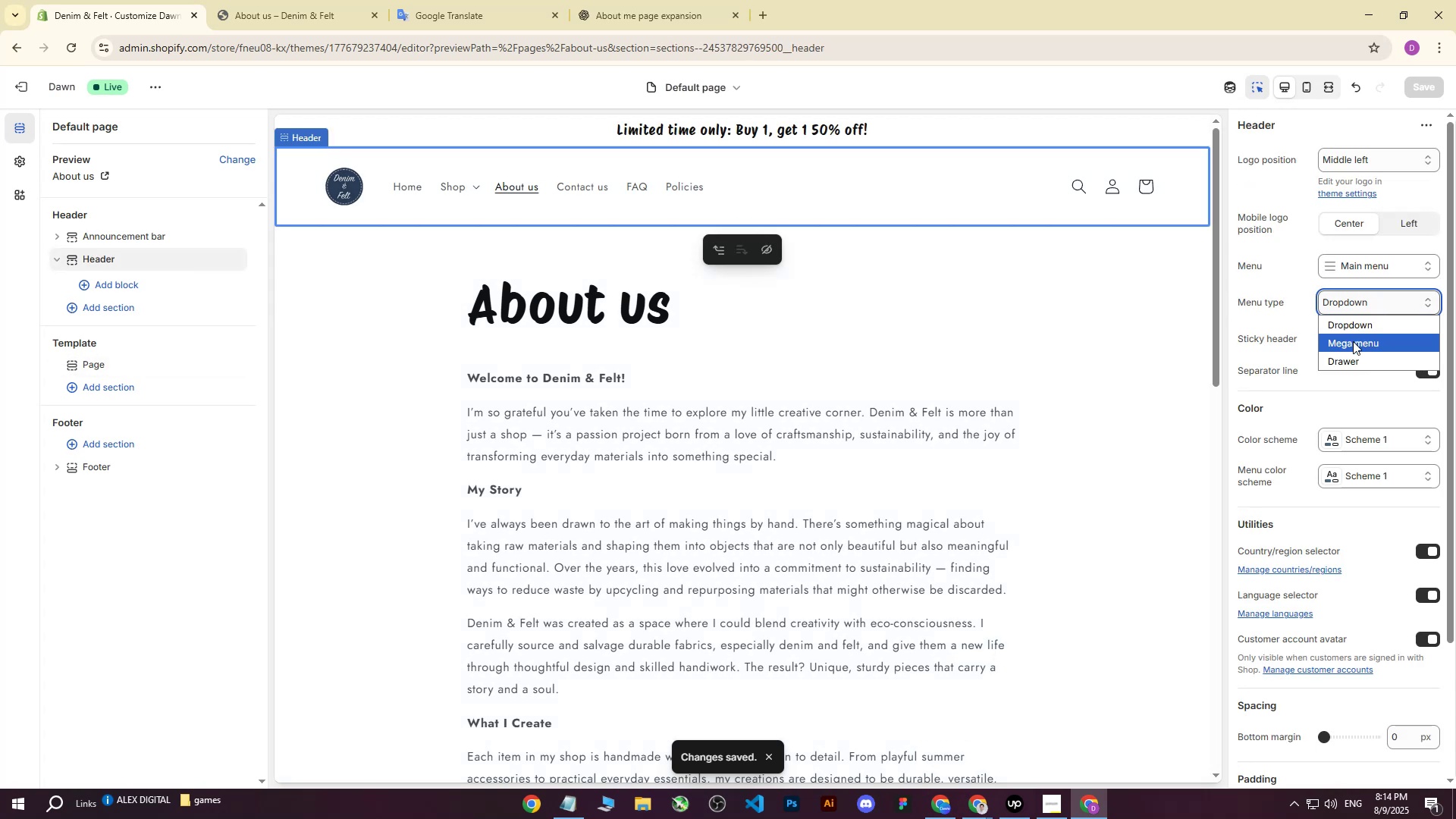 
left_click([1353, 341])
 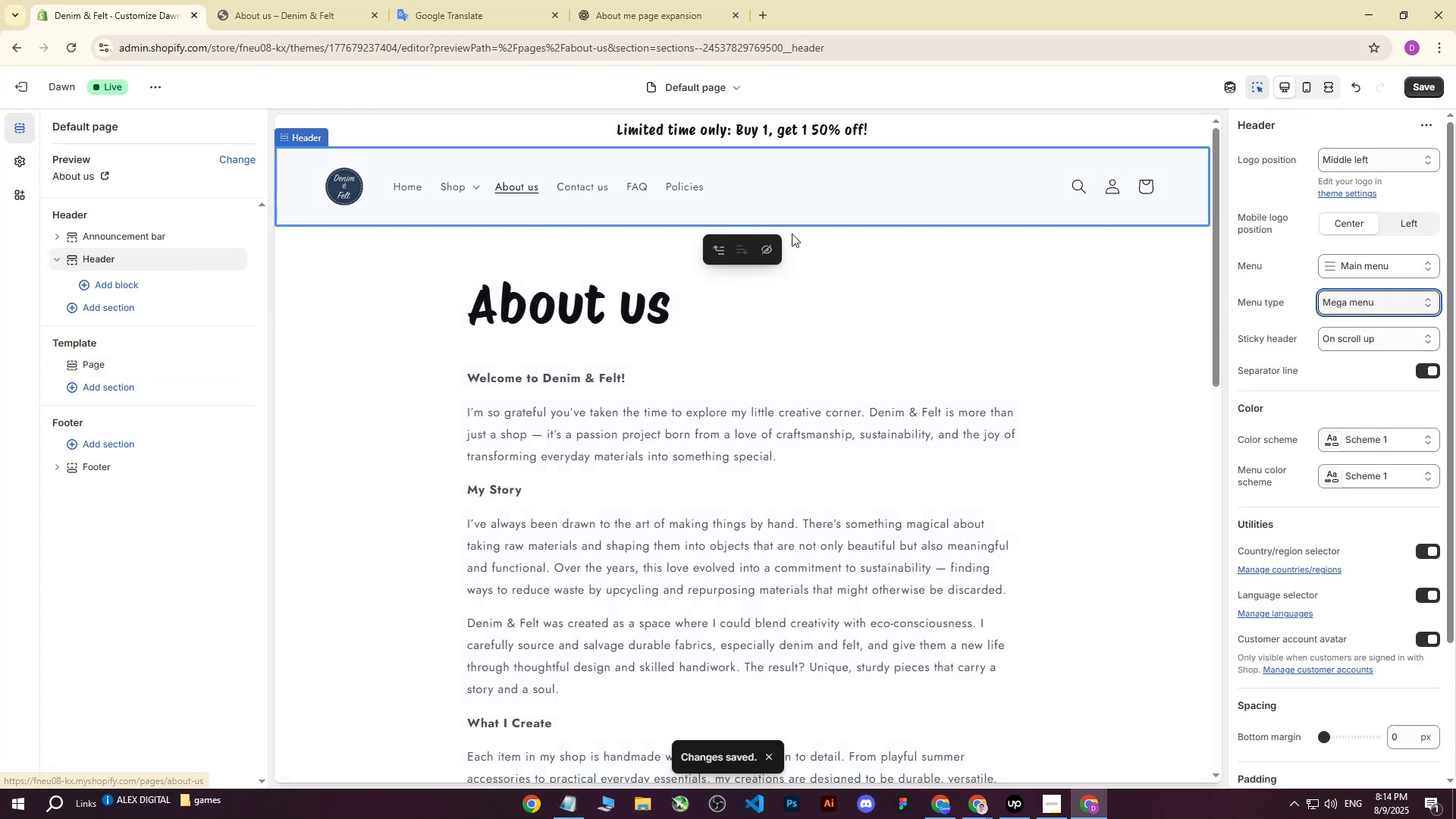 
double_click([1345, 315])
 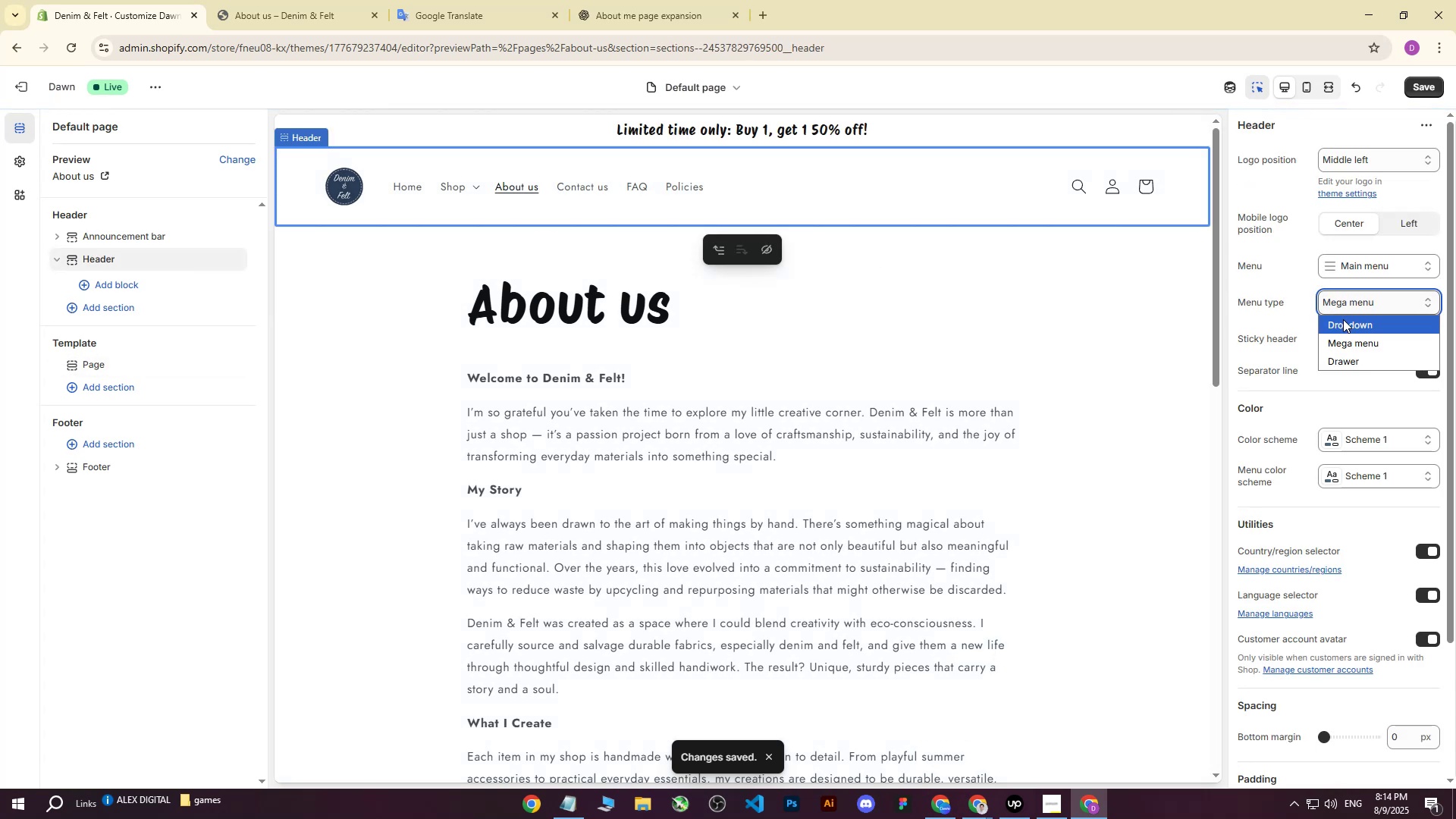 
triple_click([1343, 319])
 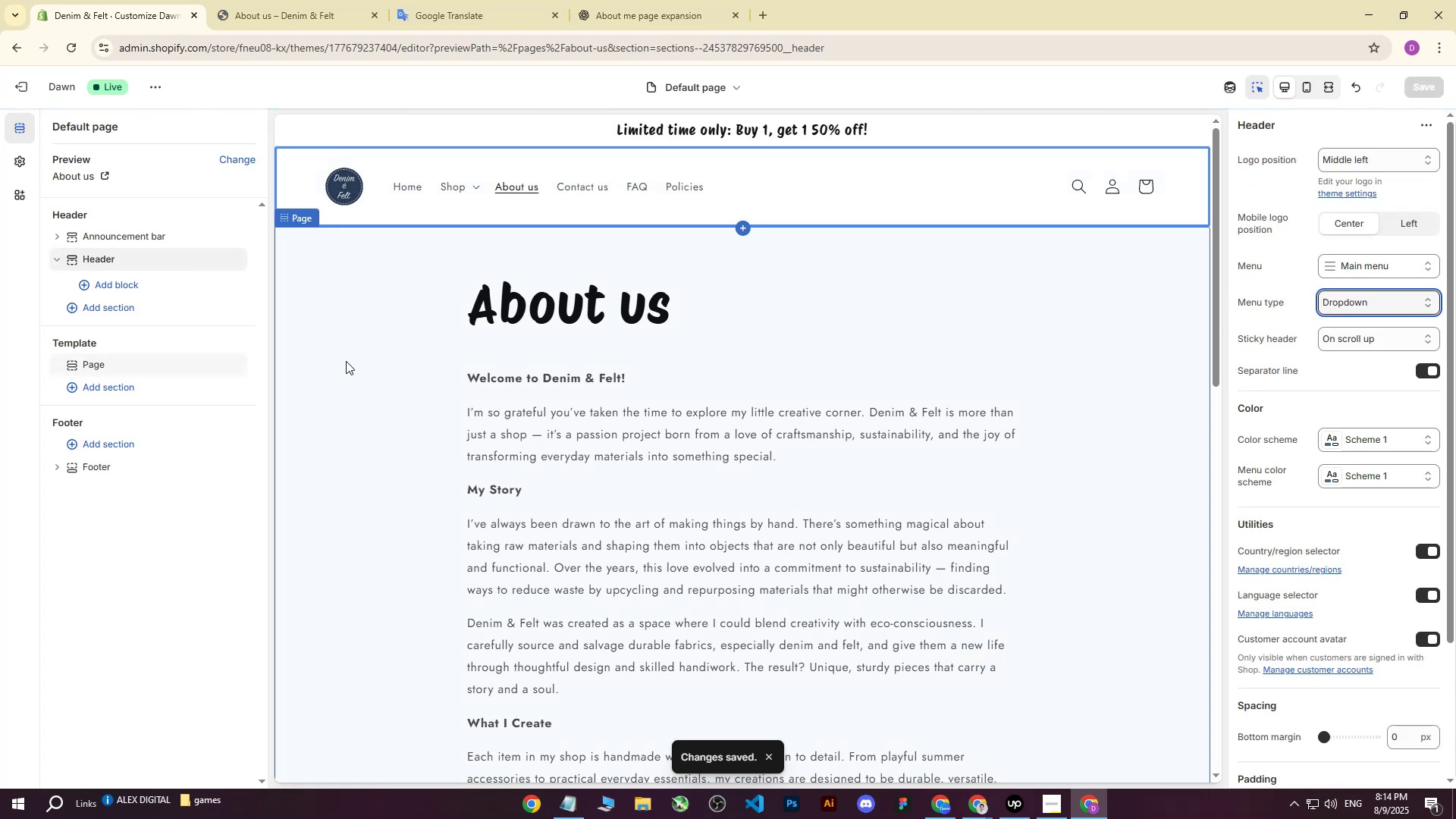 
left_click([345, 364])
 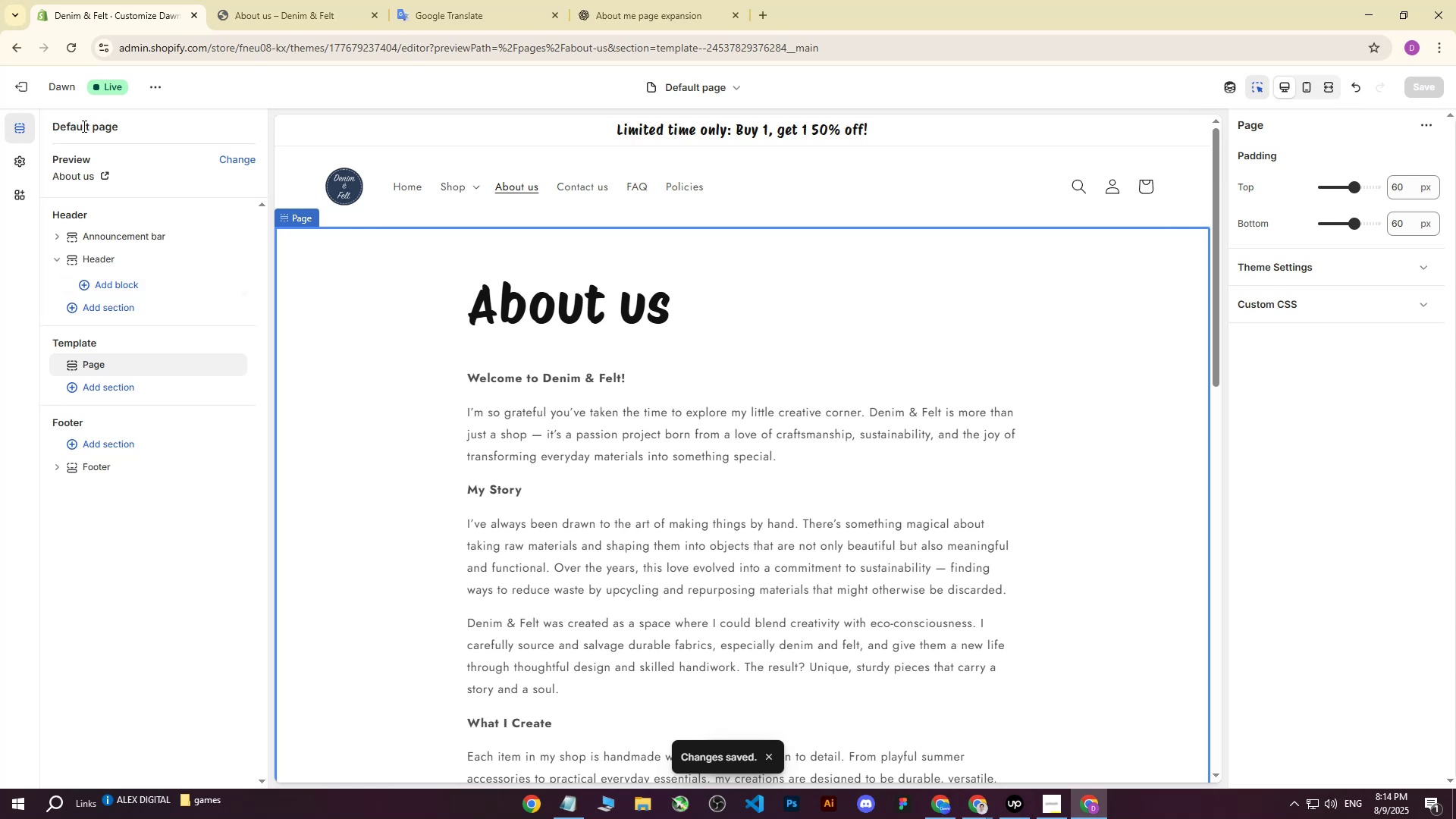 
left_click([33, 89])
 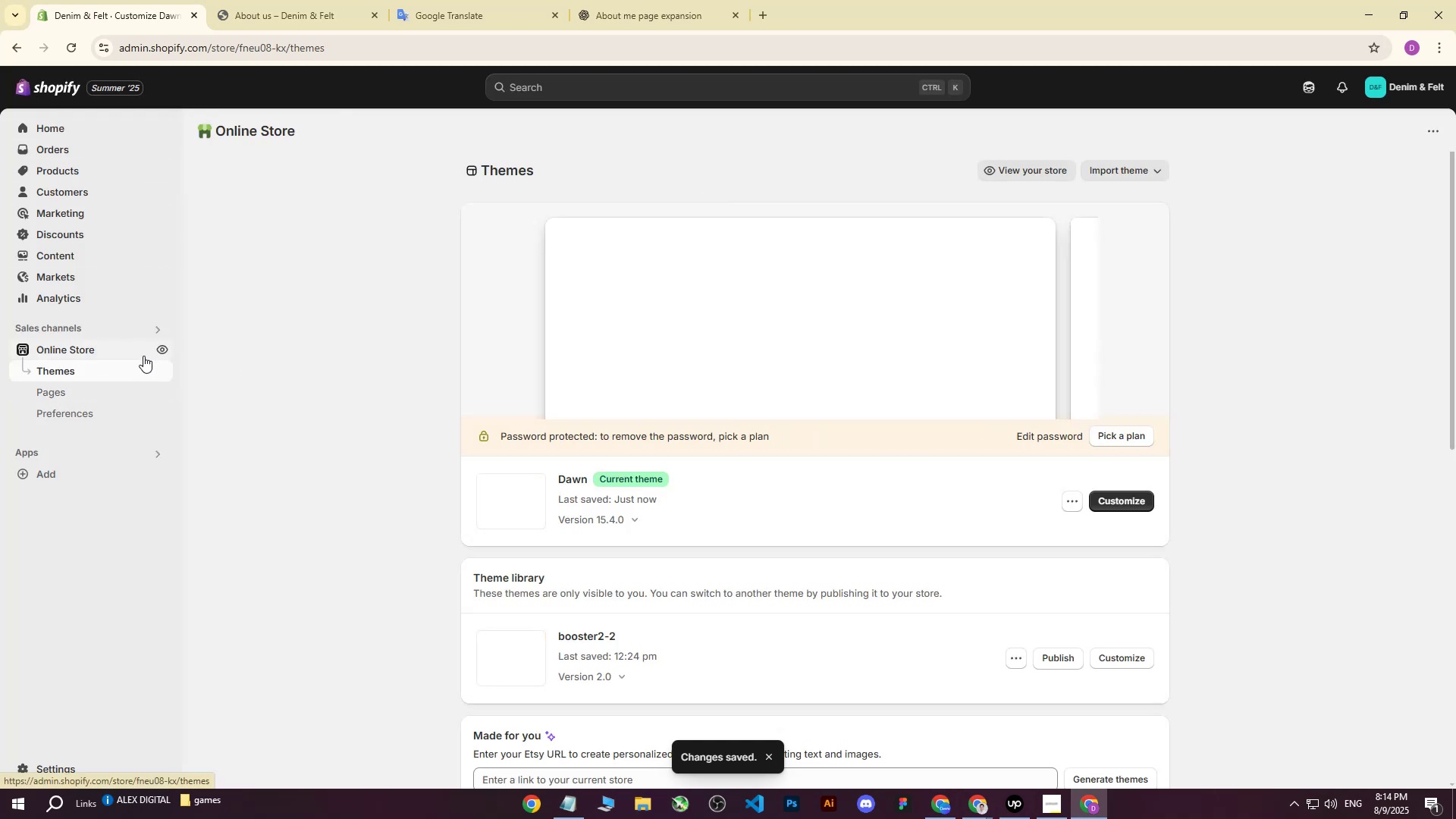 
left_click([158, 350])
 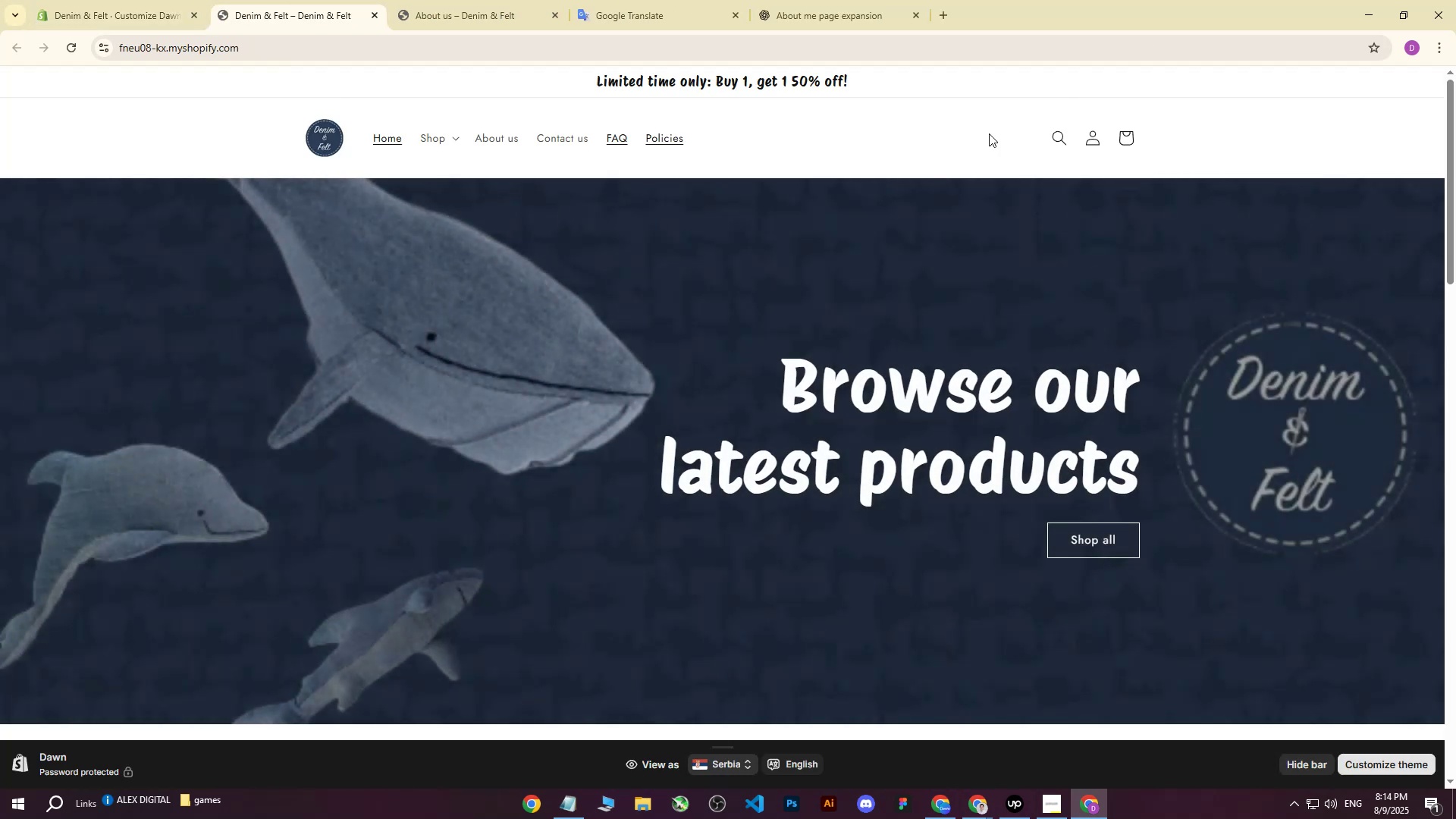 
left_click([143, 0])
 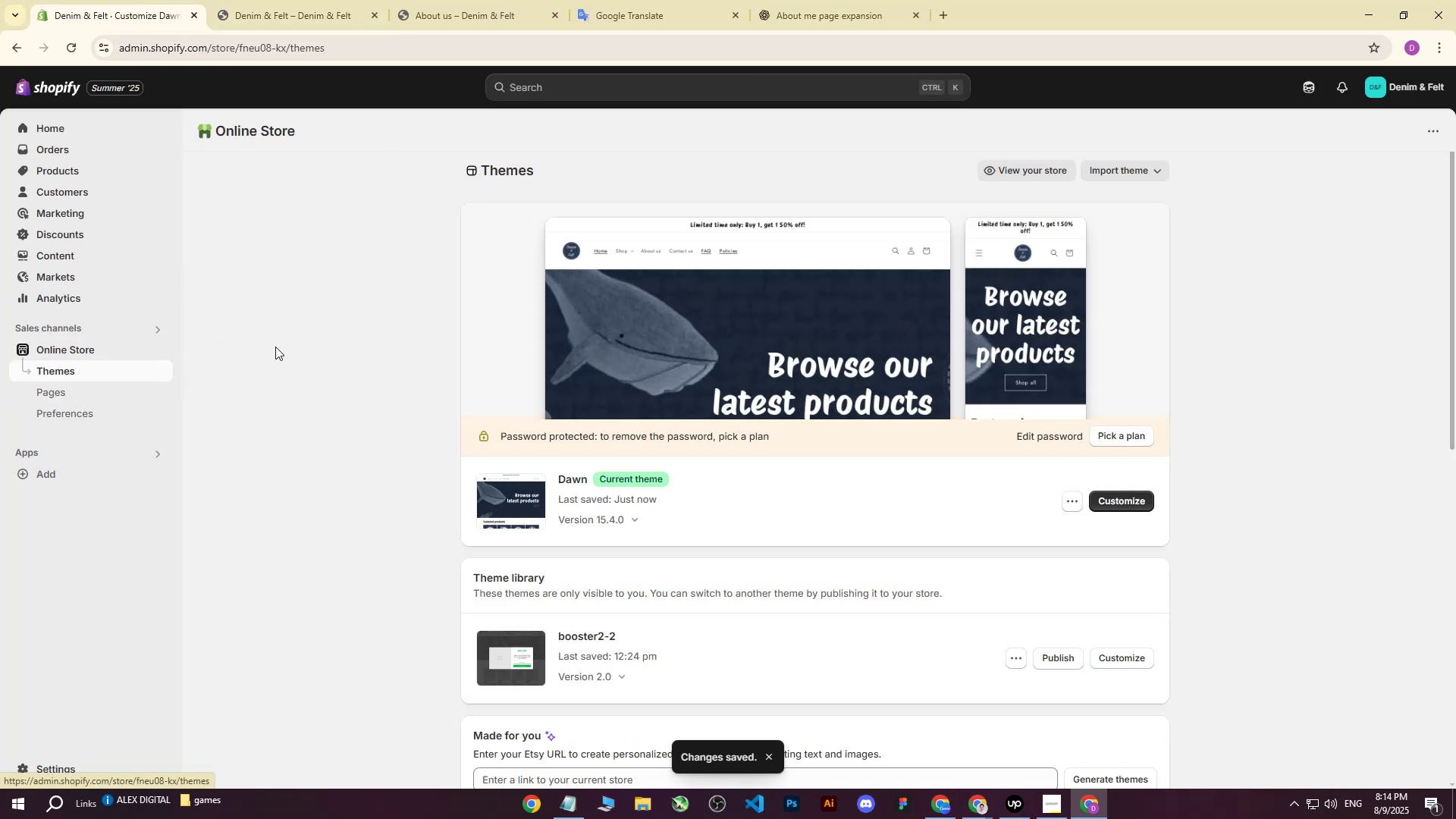 
left_click([1112, 500])
 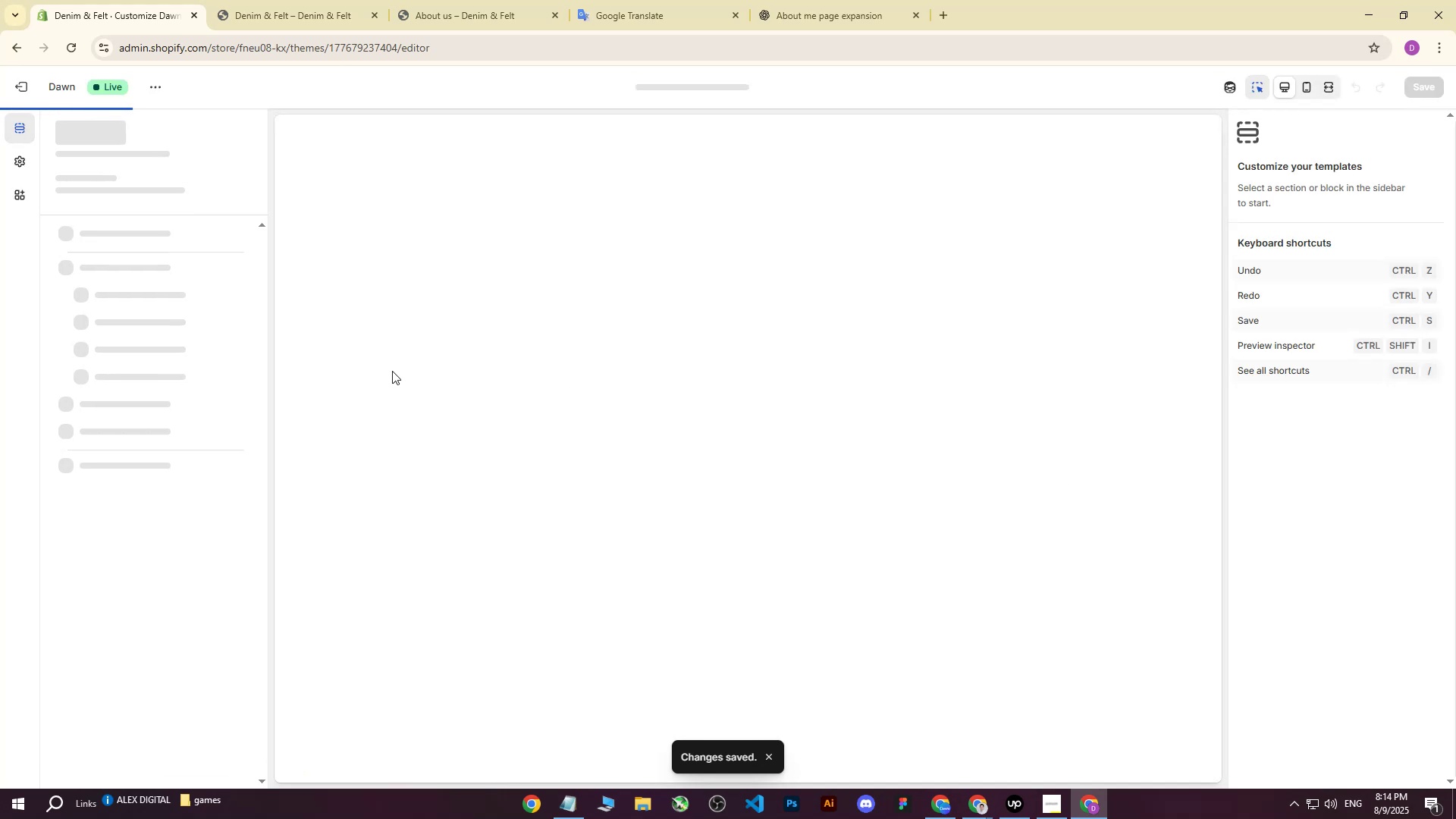 
mouse_move([258, 309])
 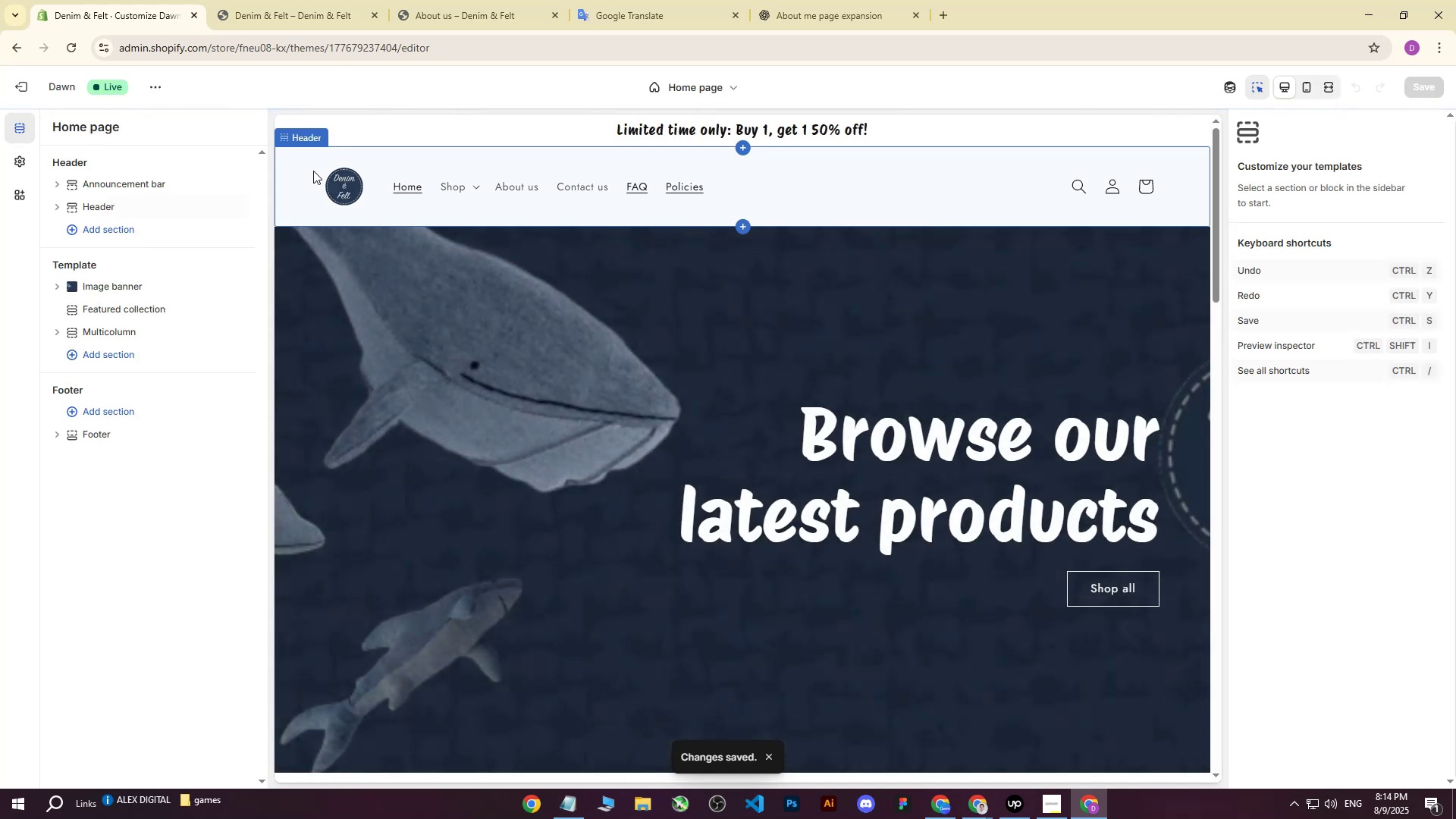 
left_click([313, 171])
 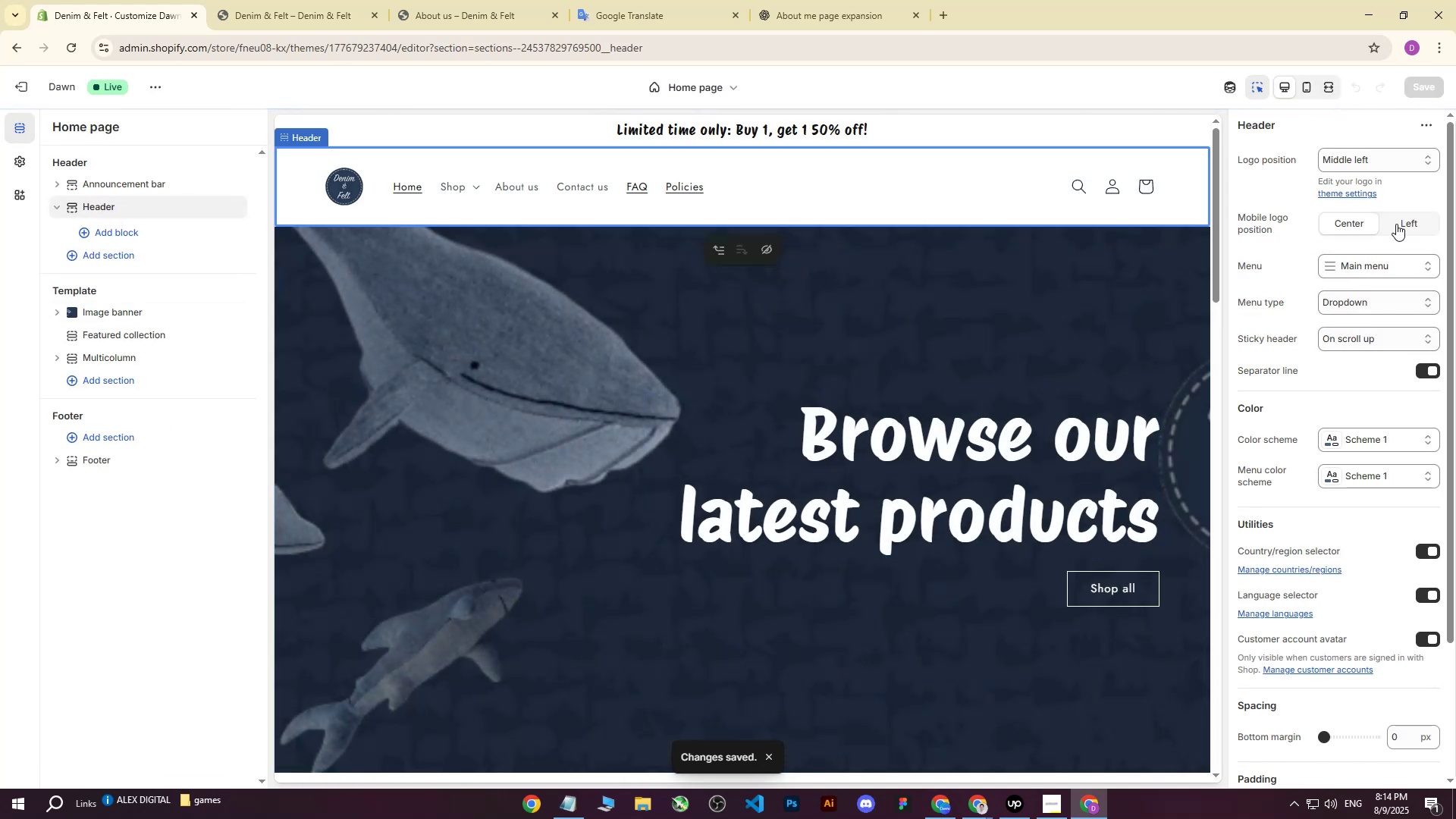 
left_click([1402, 227])
 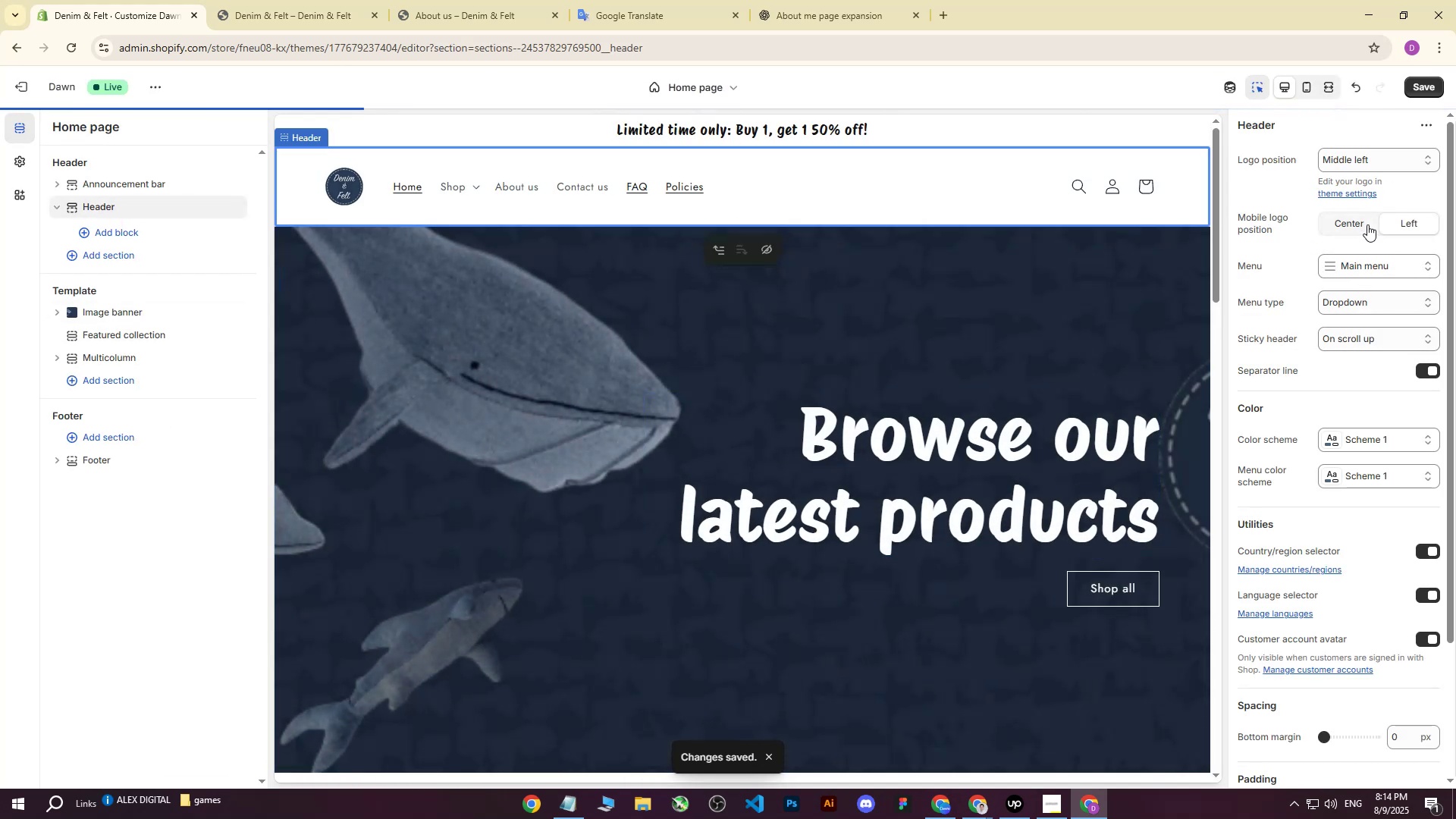 
left_click([1362, 223])
 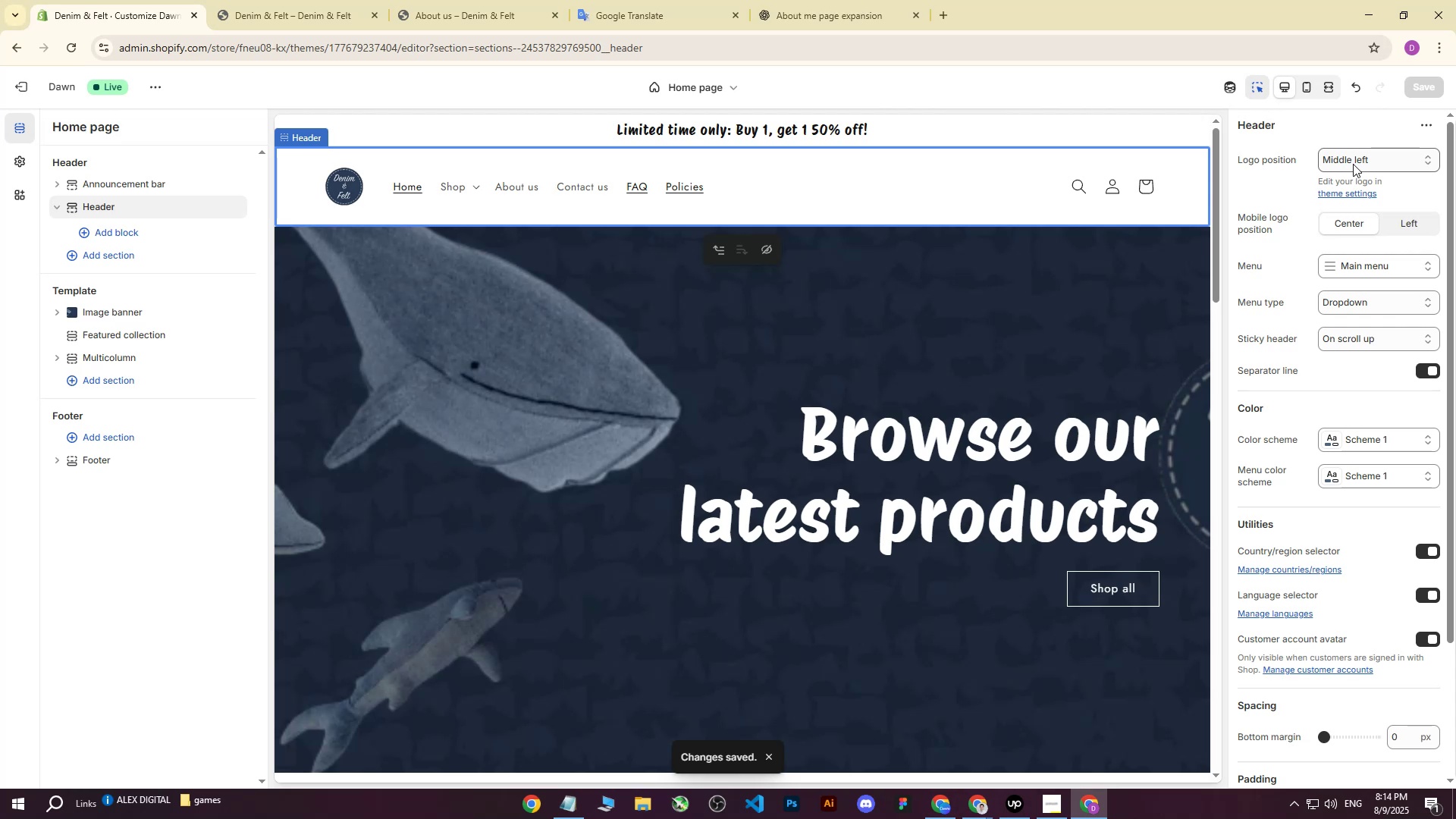 
left_click([1353, 160])
 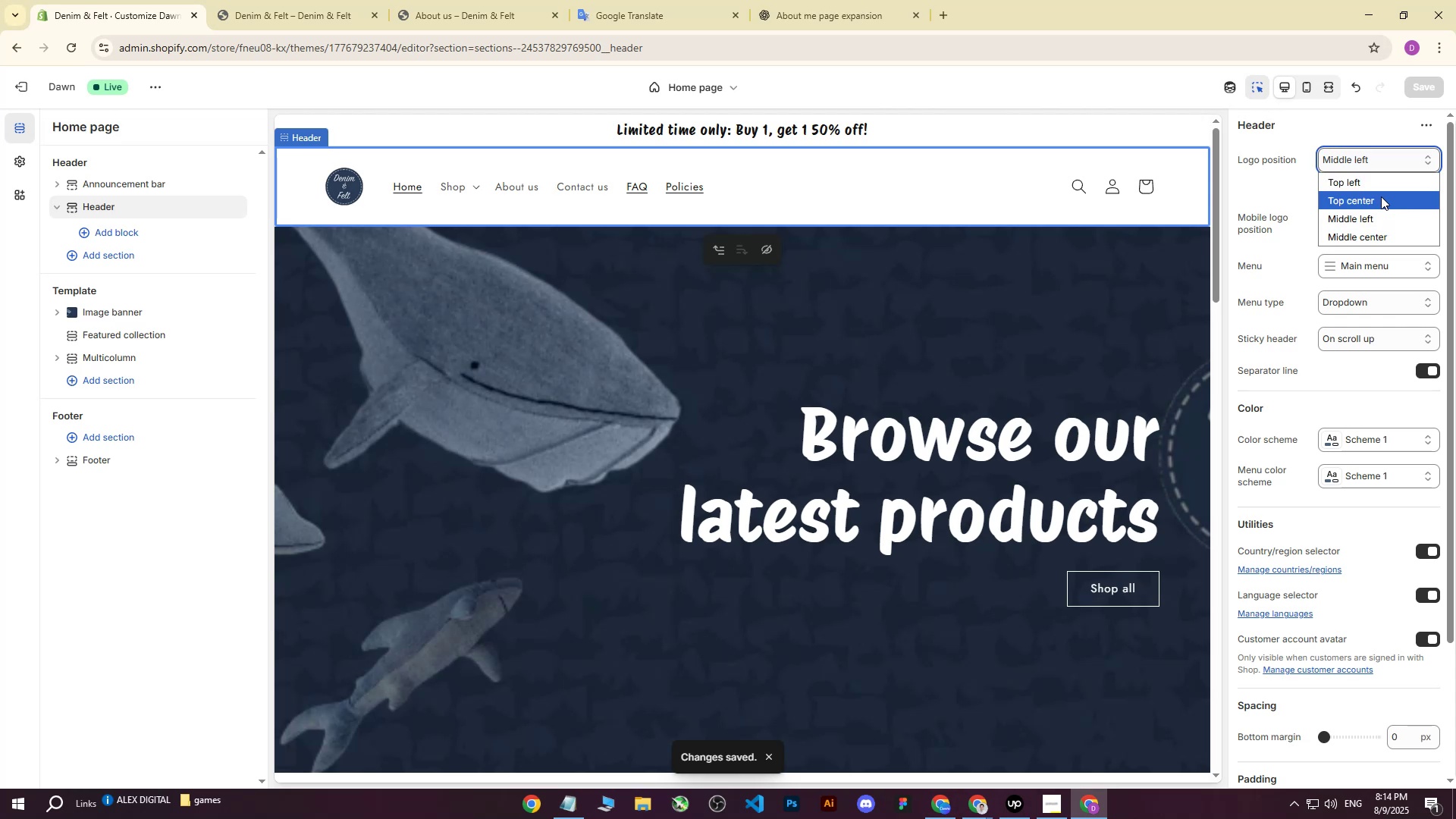 
left_click([1367, 154])
 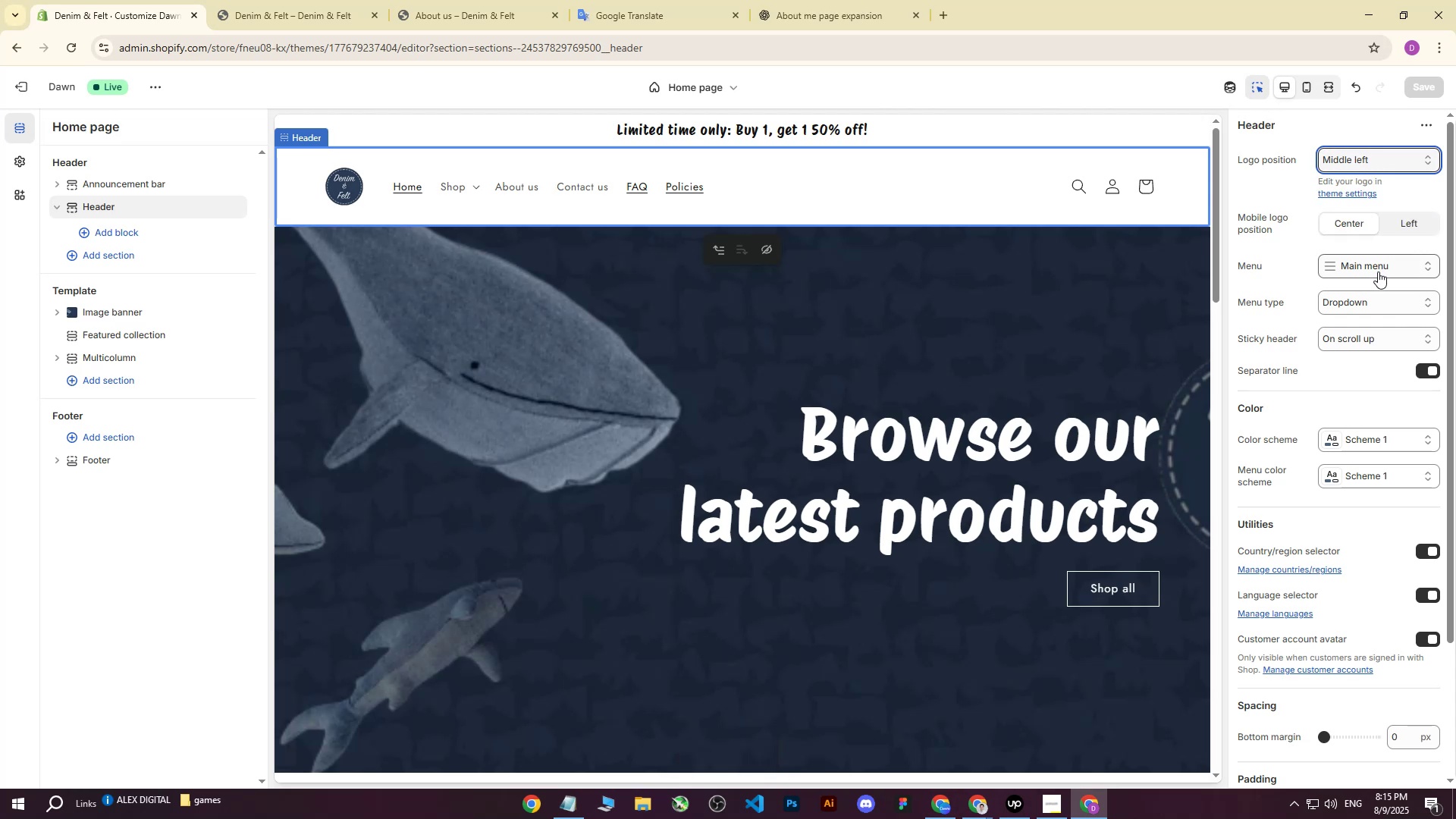 
left_click([1376, 268])
 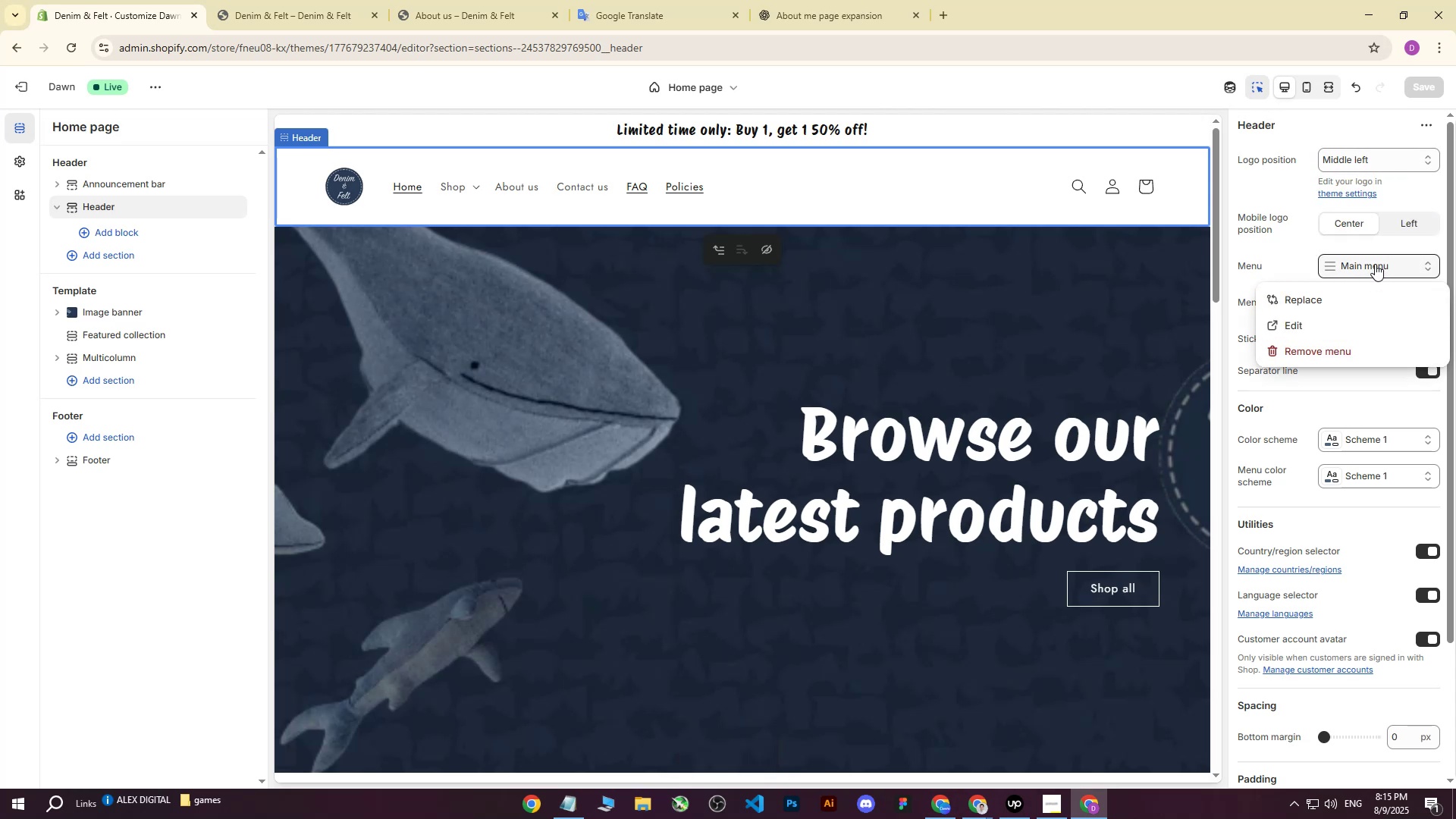 
left_click([1375, 264])
 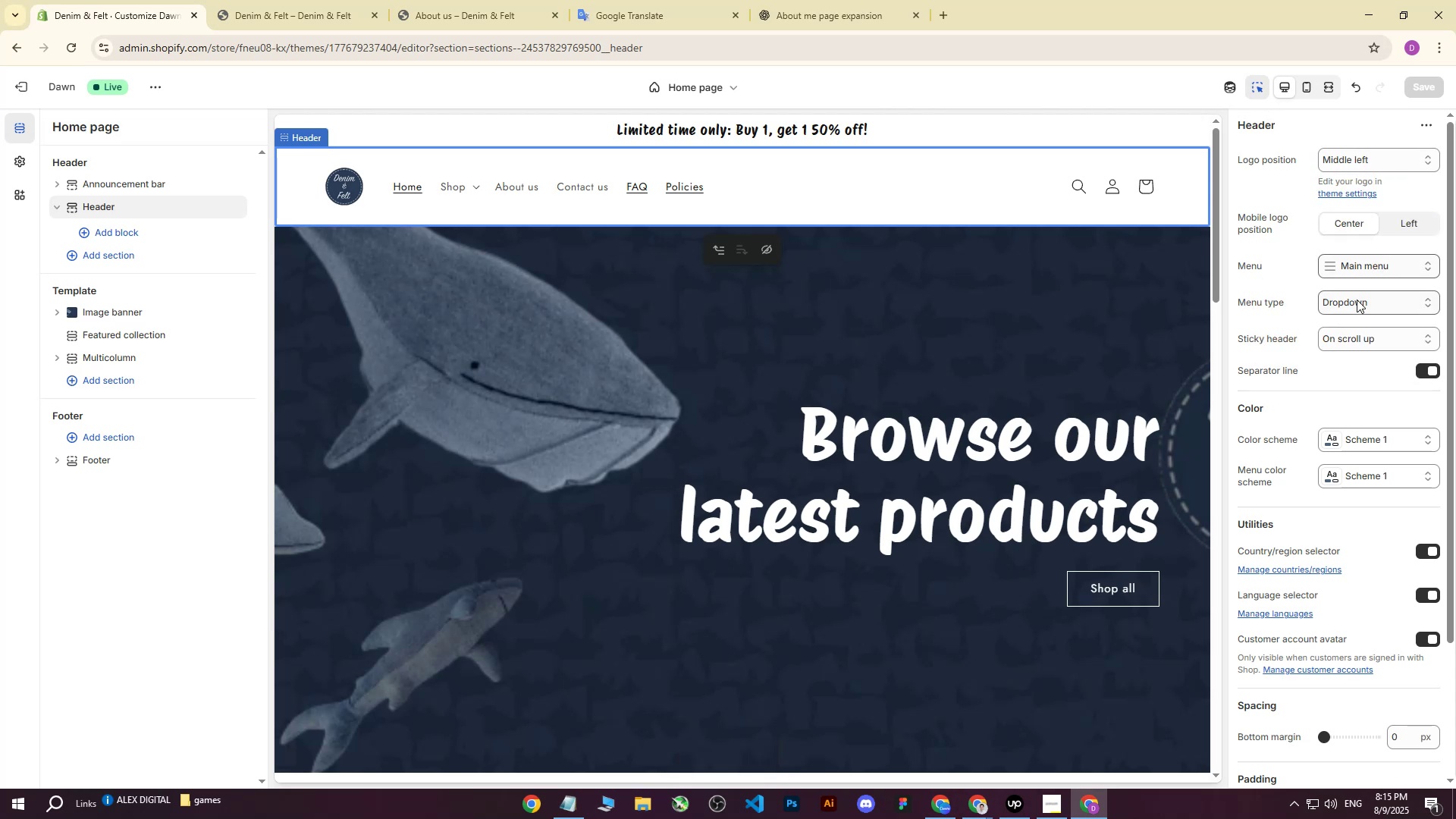 
left_click([1357, 300])
 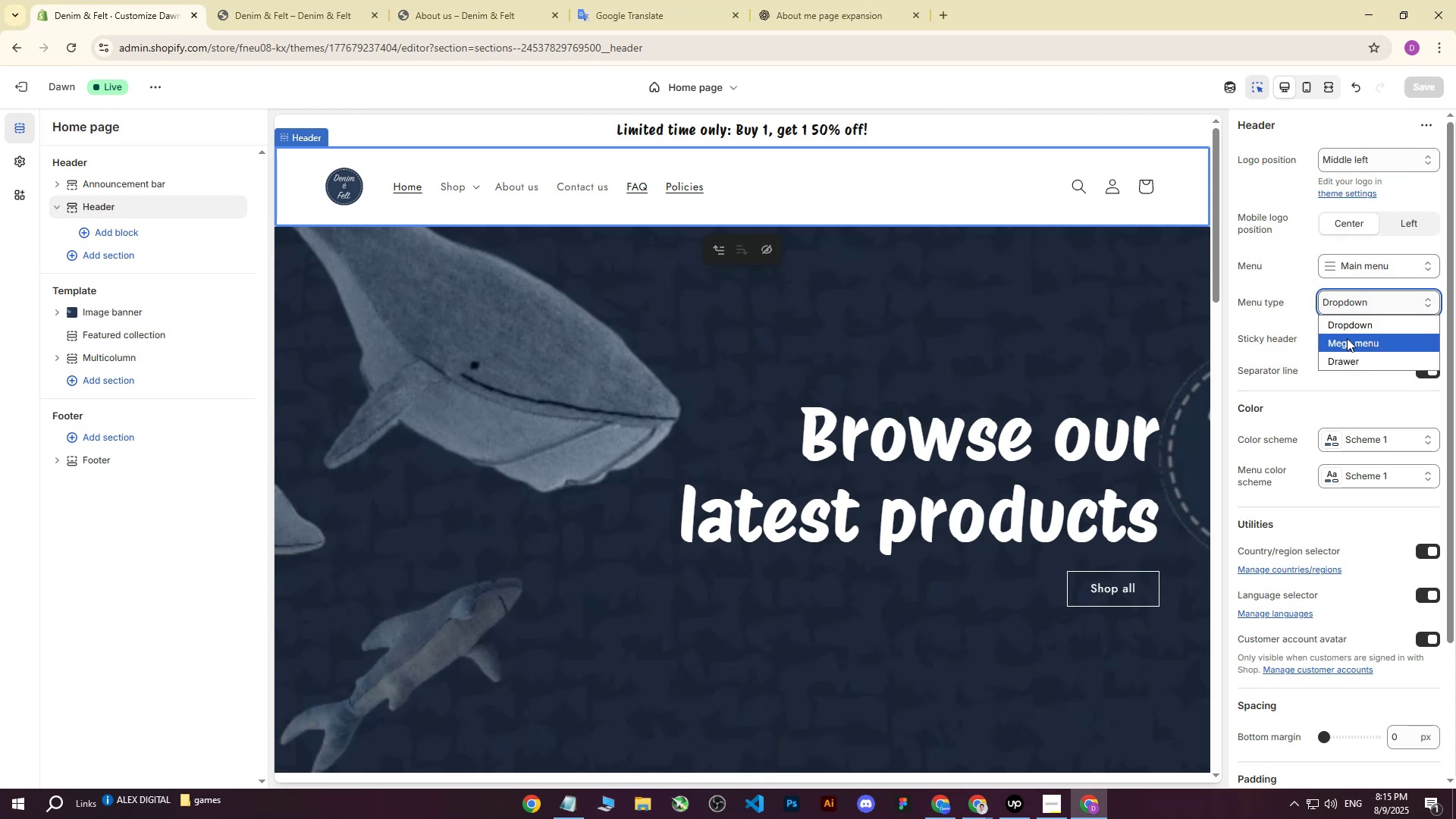 
left_click([1347, 344])
 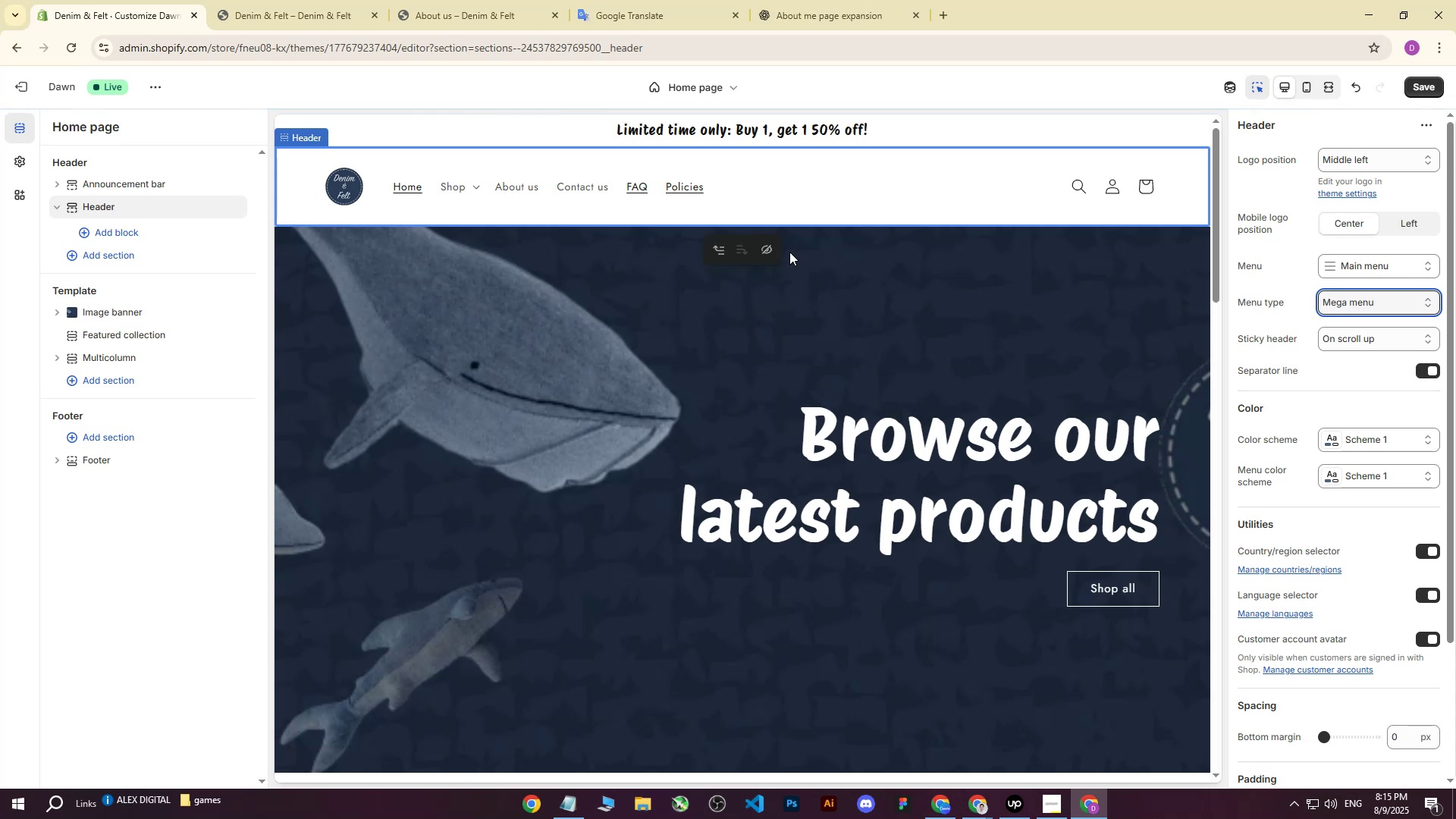 
left_click([1420, 84])
 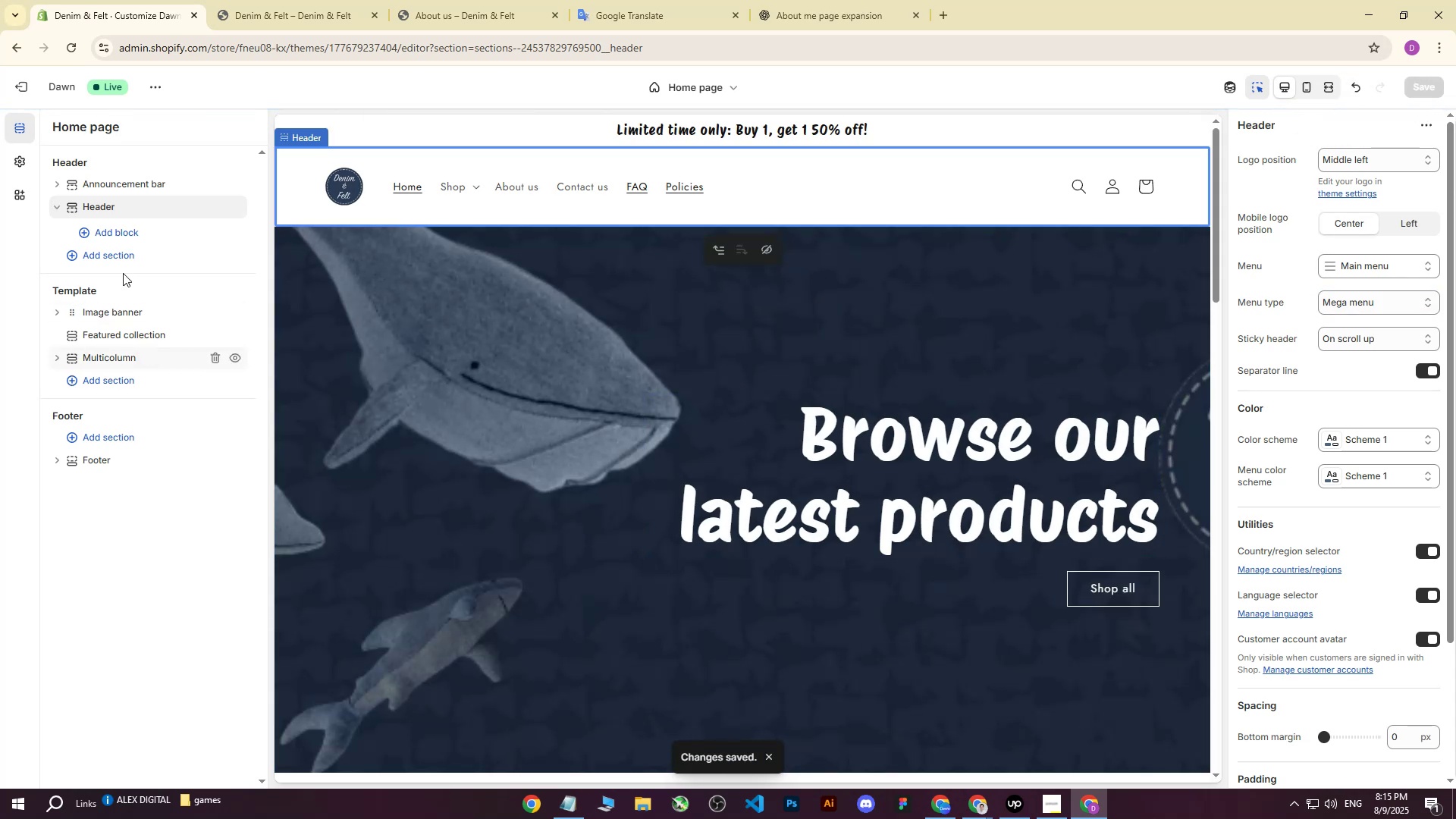 
middle_click([23, 91])
 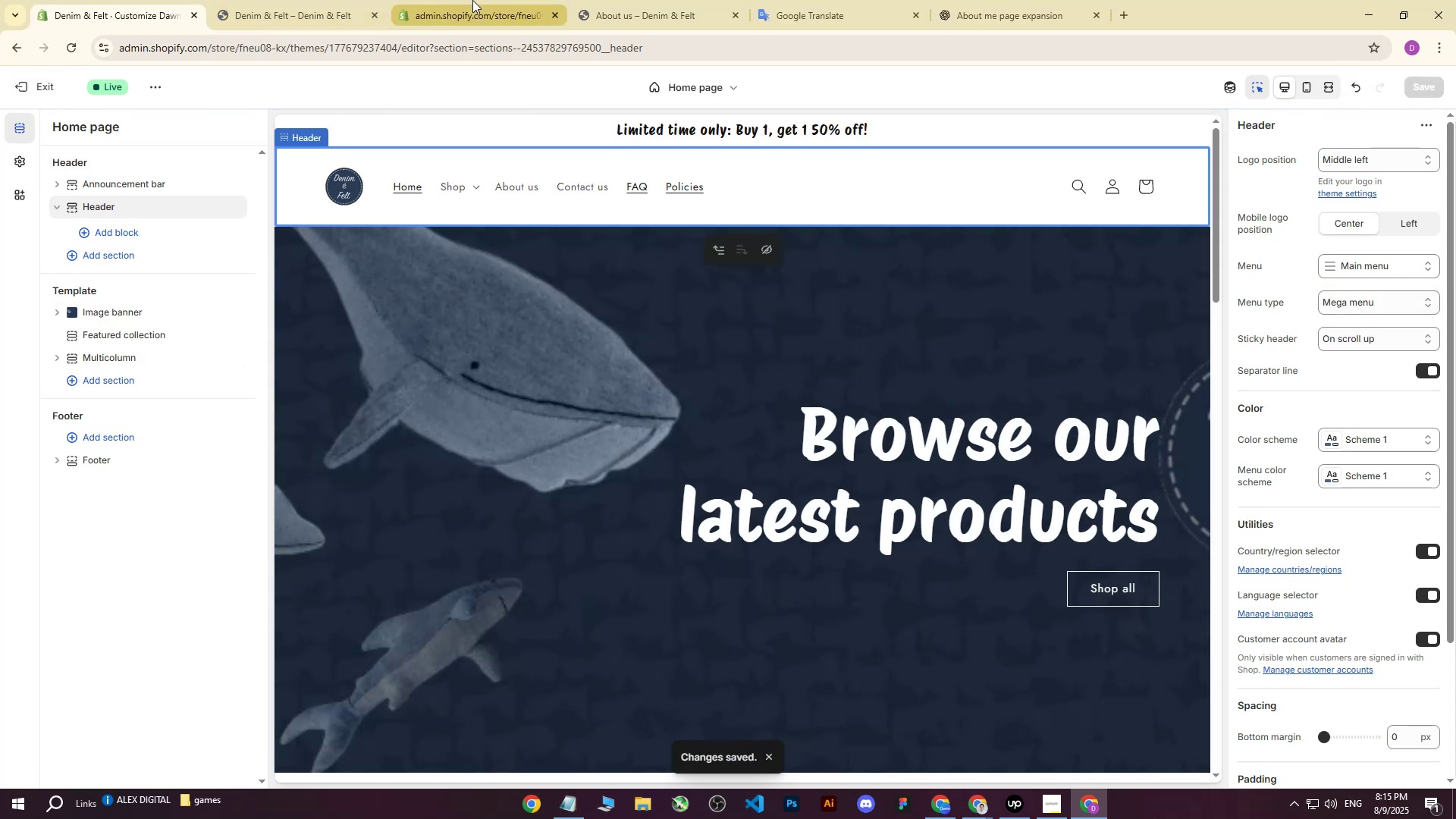 
left_click_drag(start_coordinate=[478, 0], to_coordinate=[340, 0])
 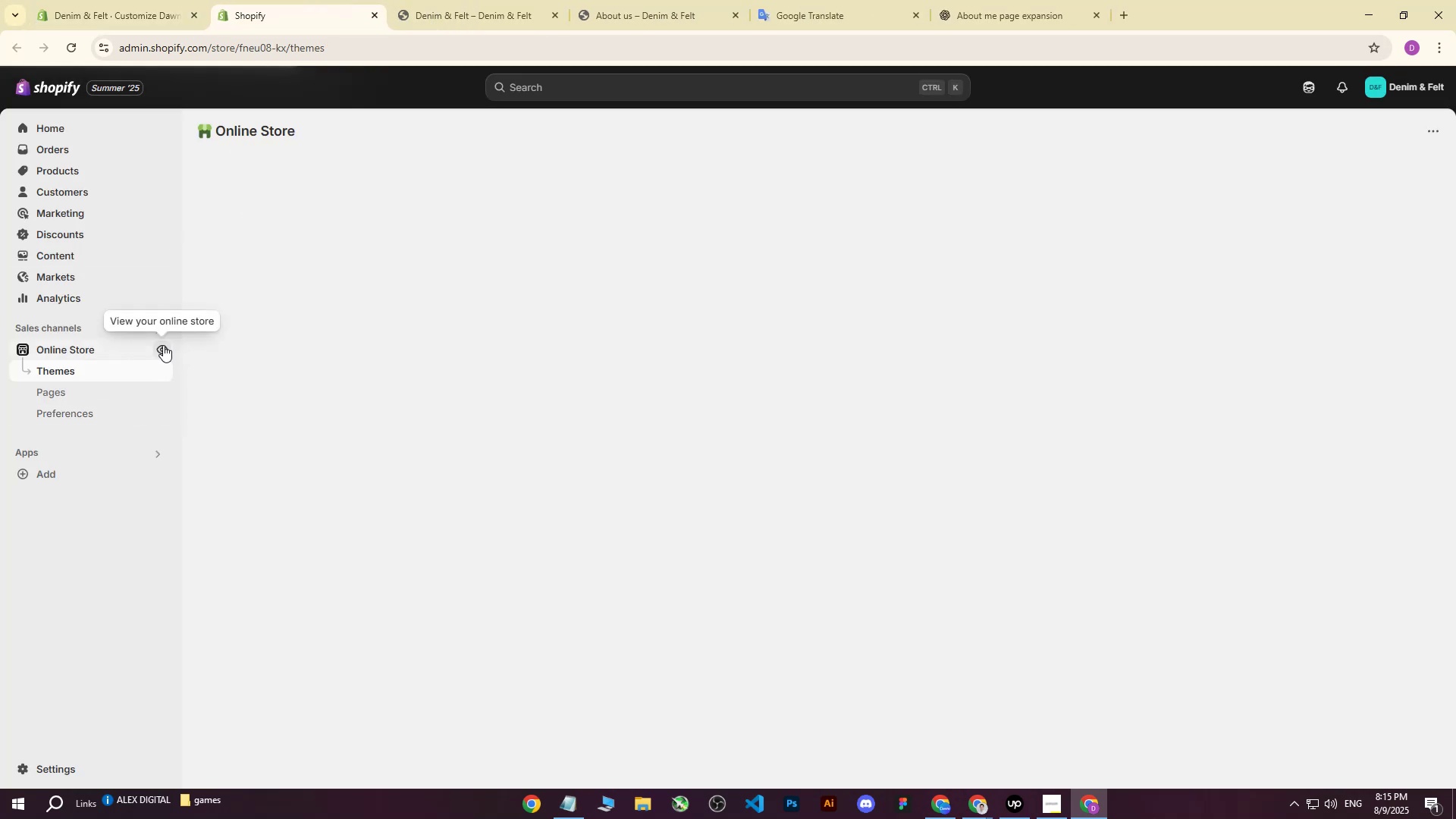 
left_click([161, 345])
 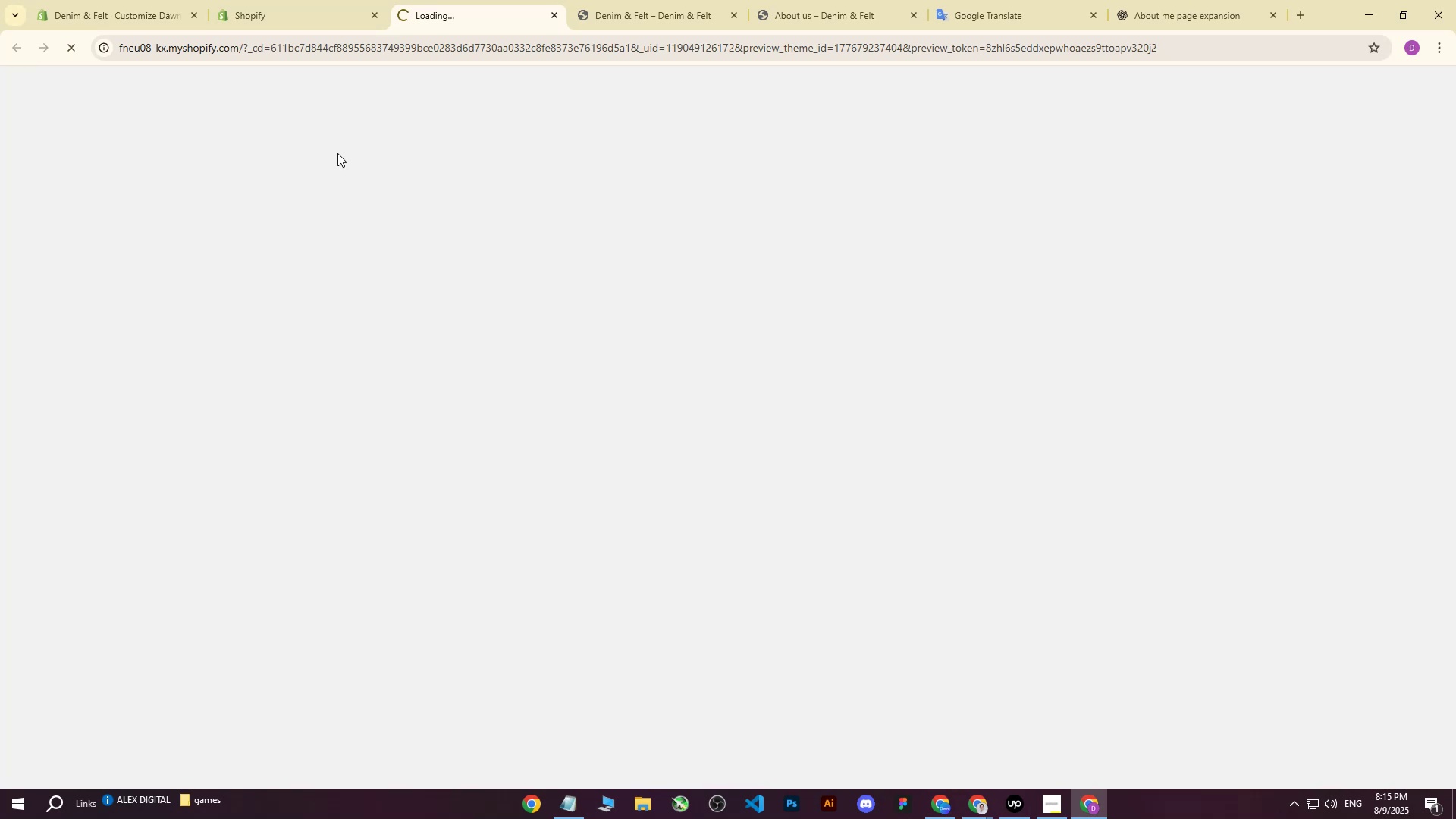 
mouse_move([380, 14])
 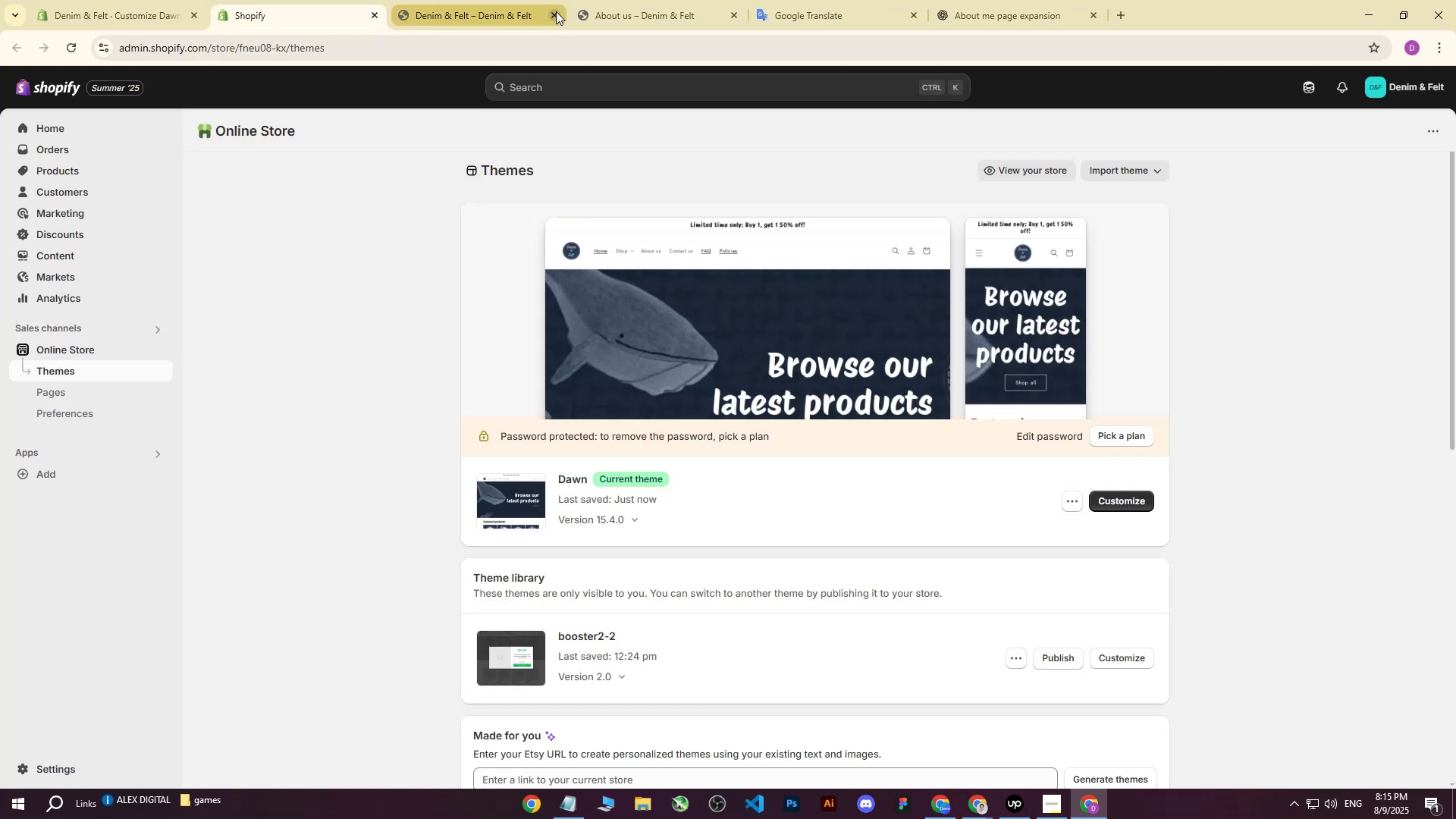 
left_click([438, 0])
 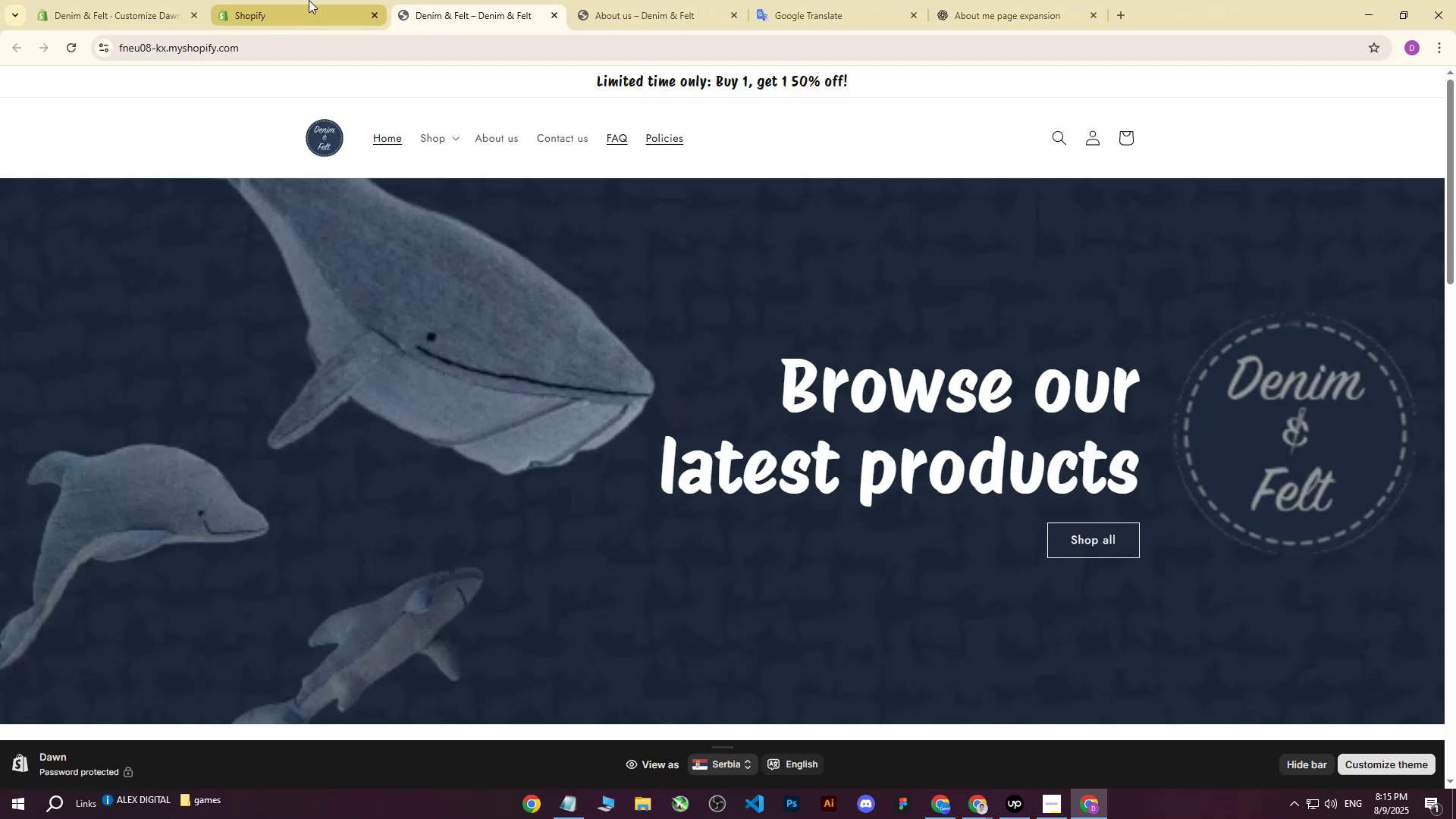 
double_click([530, 0])
 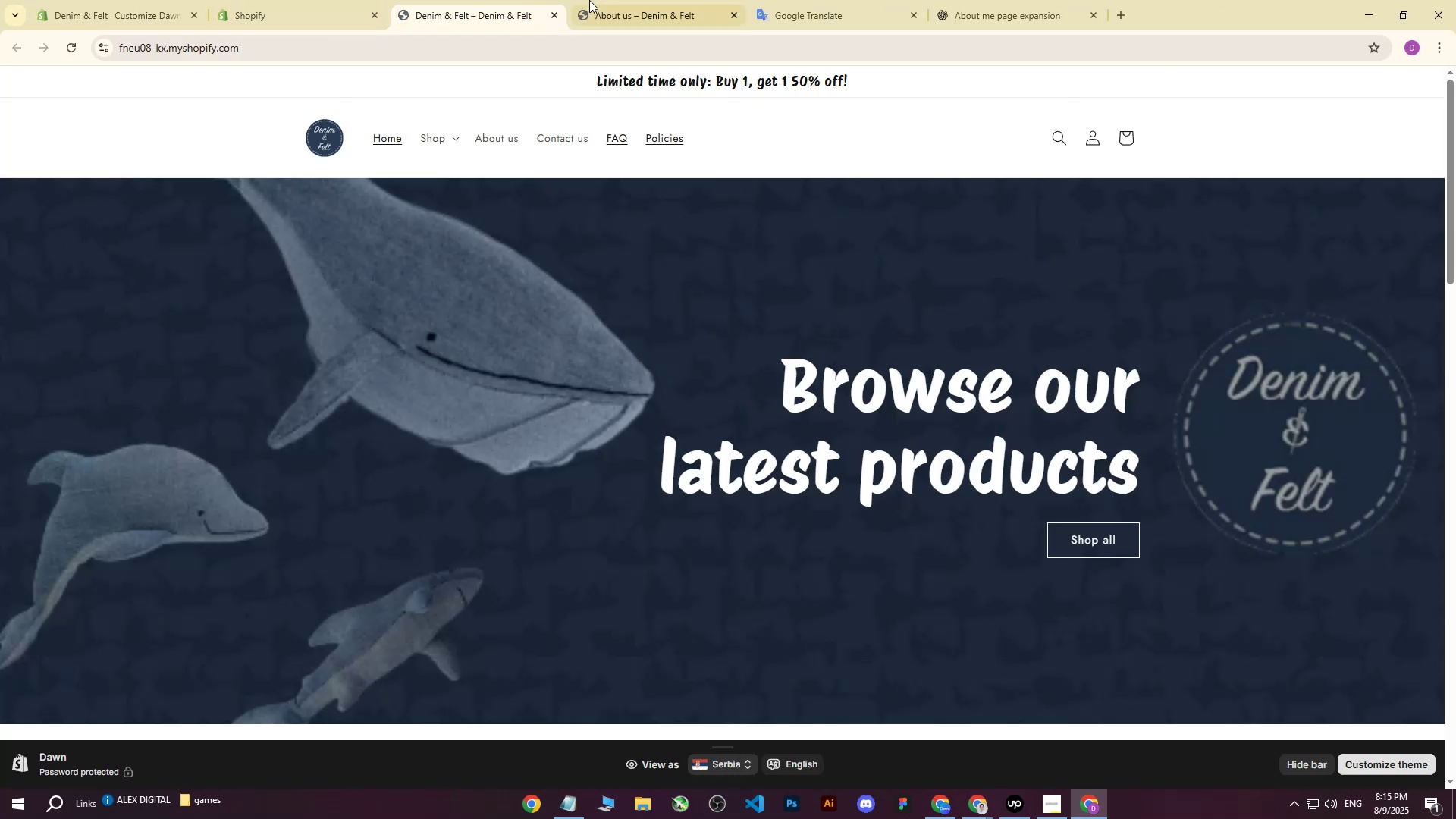 
triple_click([589, 0])
 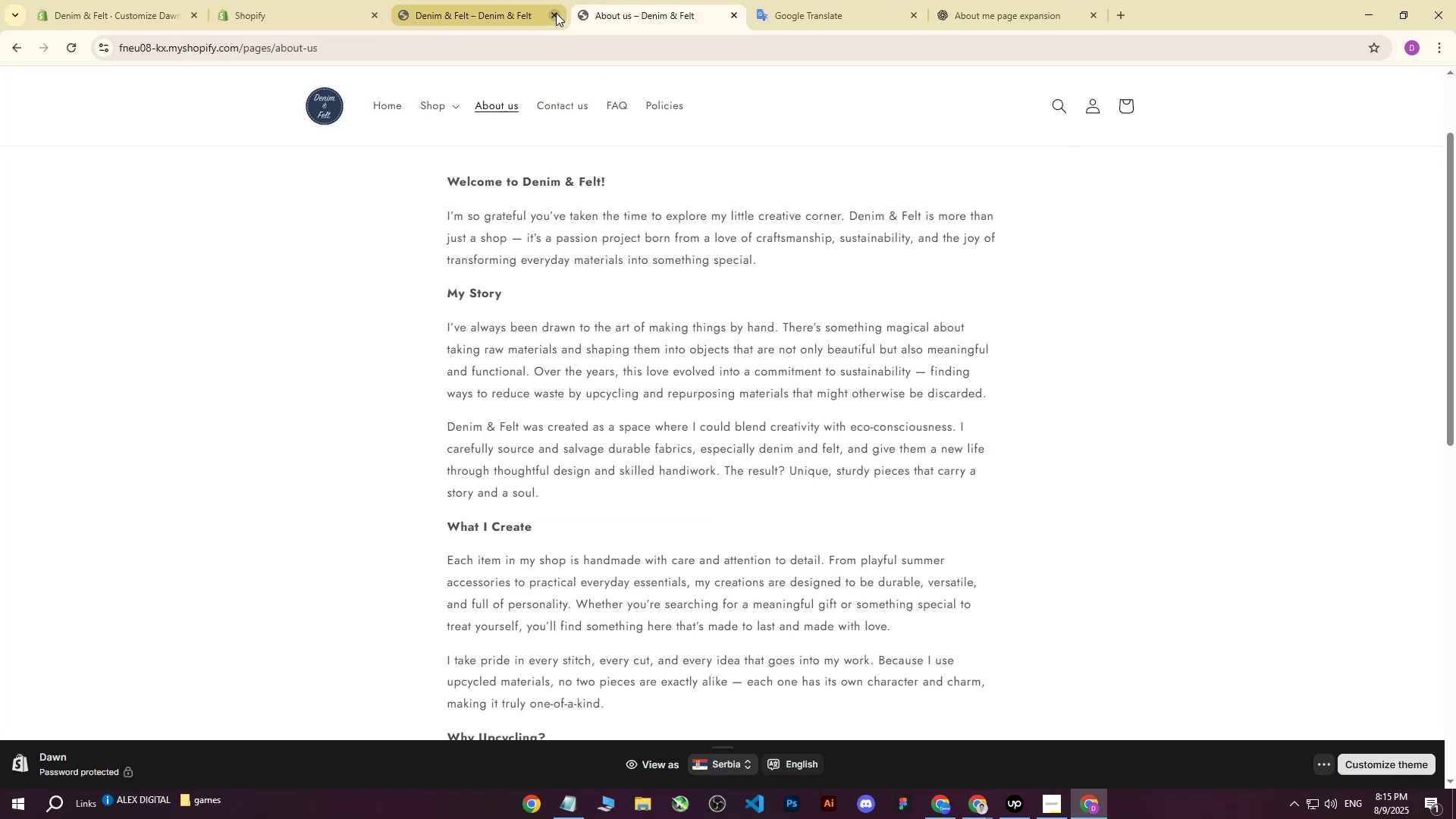 
triple_click([556, 13])
 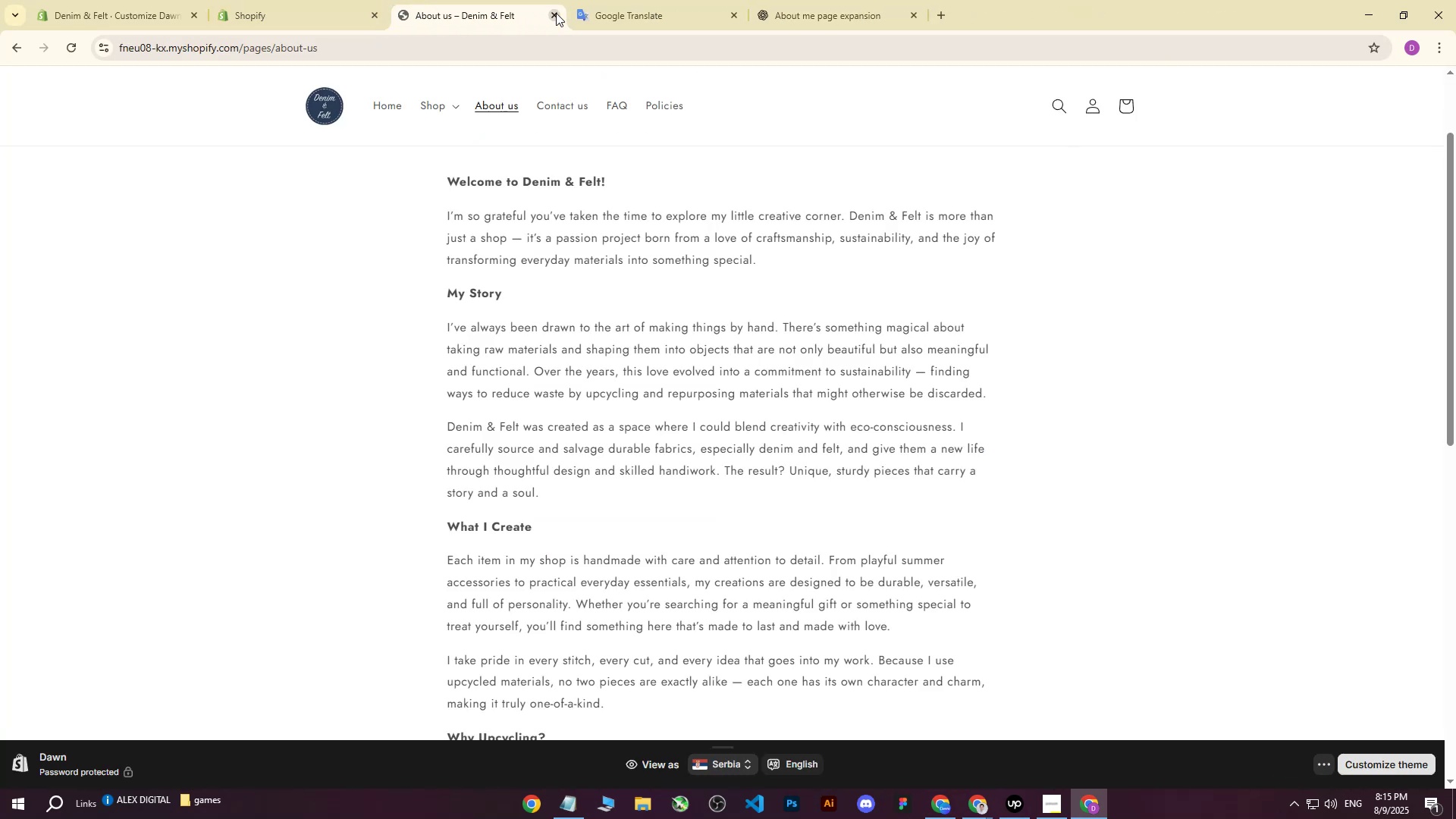 
triple_click([556, 13])
 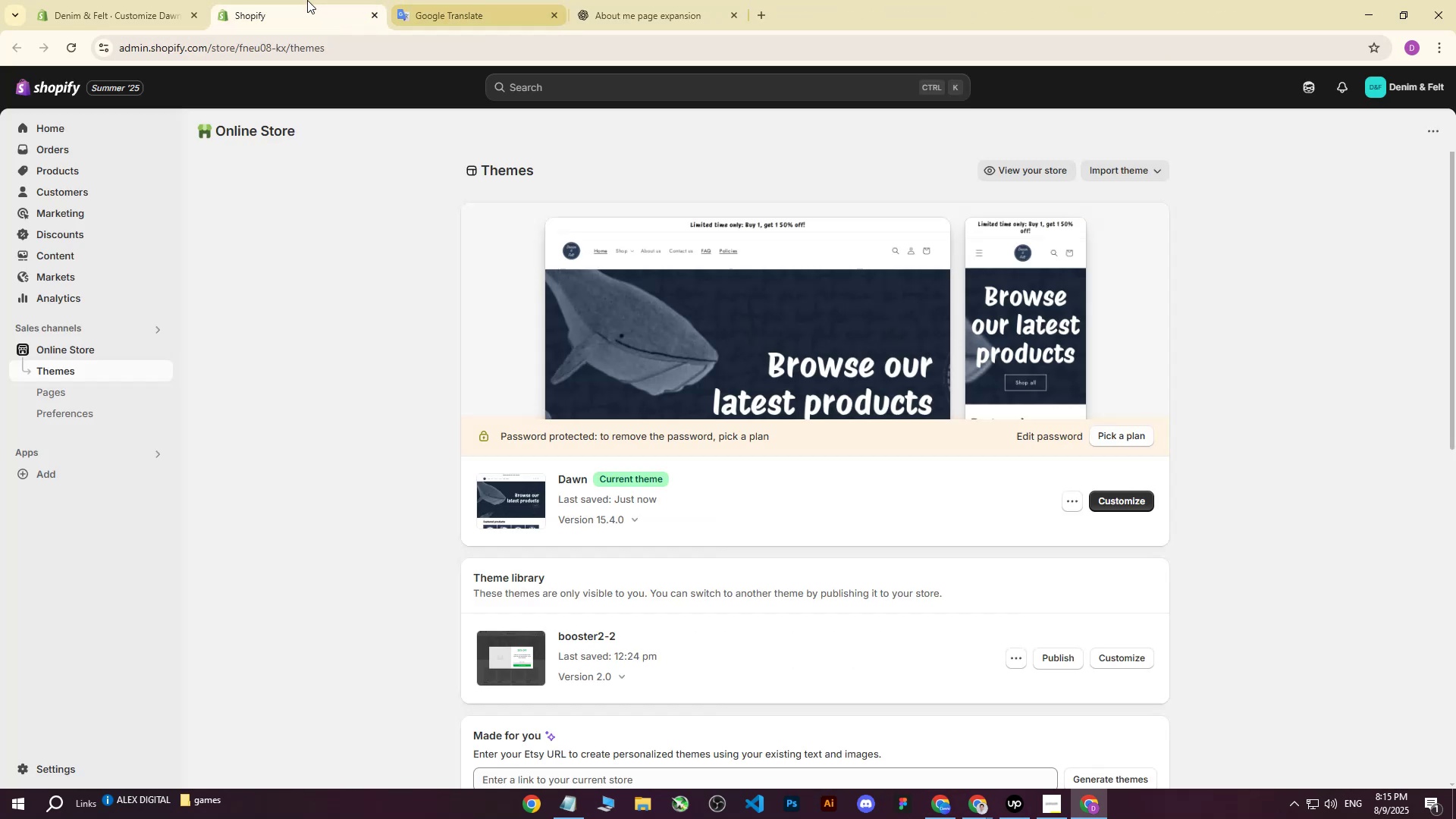 
triple_click([307, 0])
 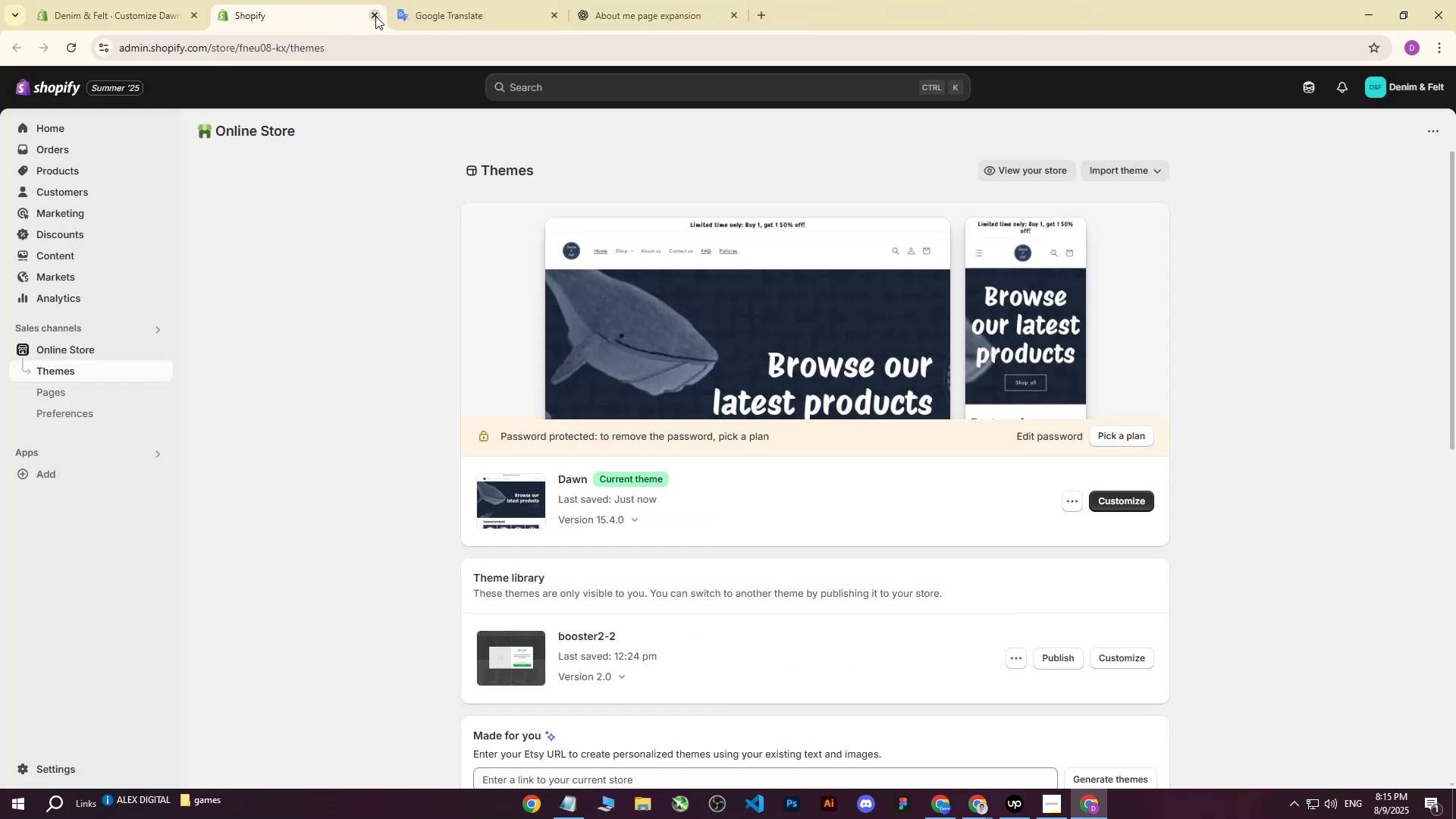 
left_click([113, 0])
 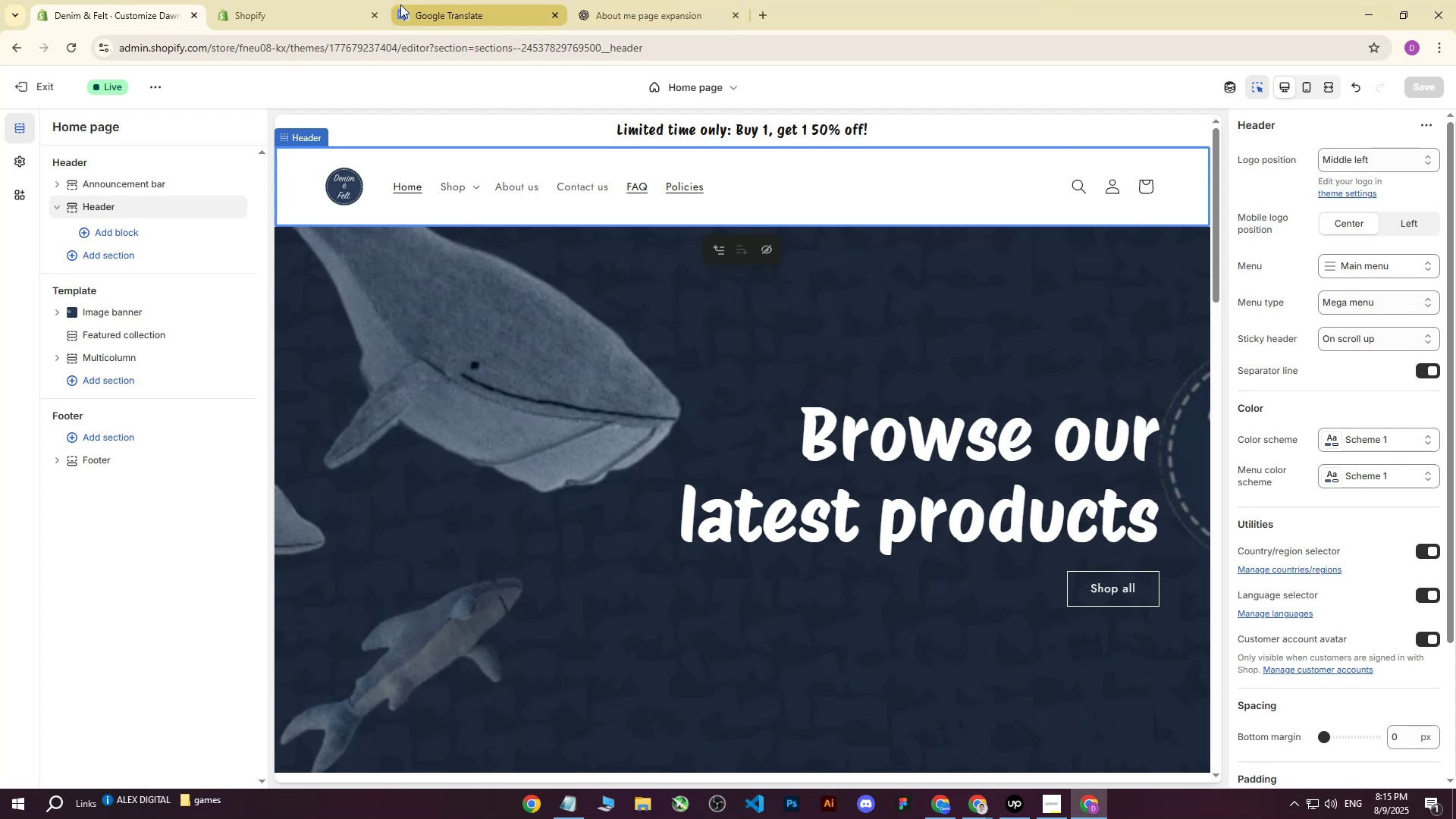 
left_click([378, 15])
 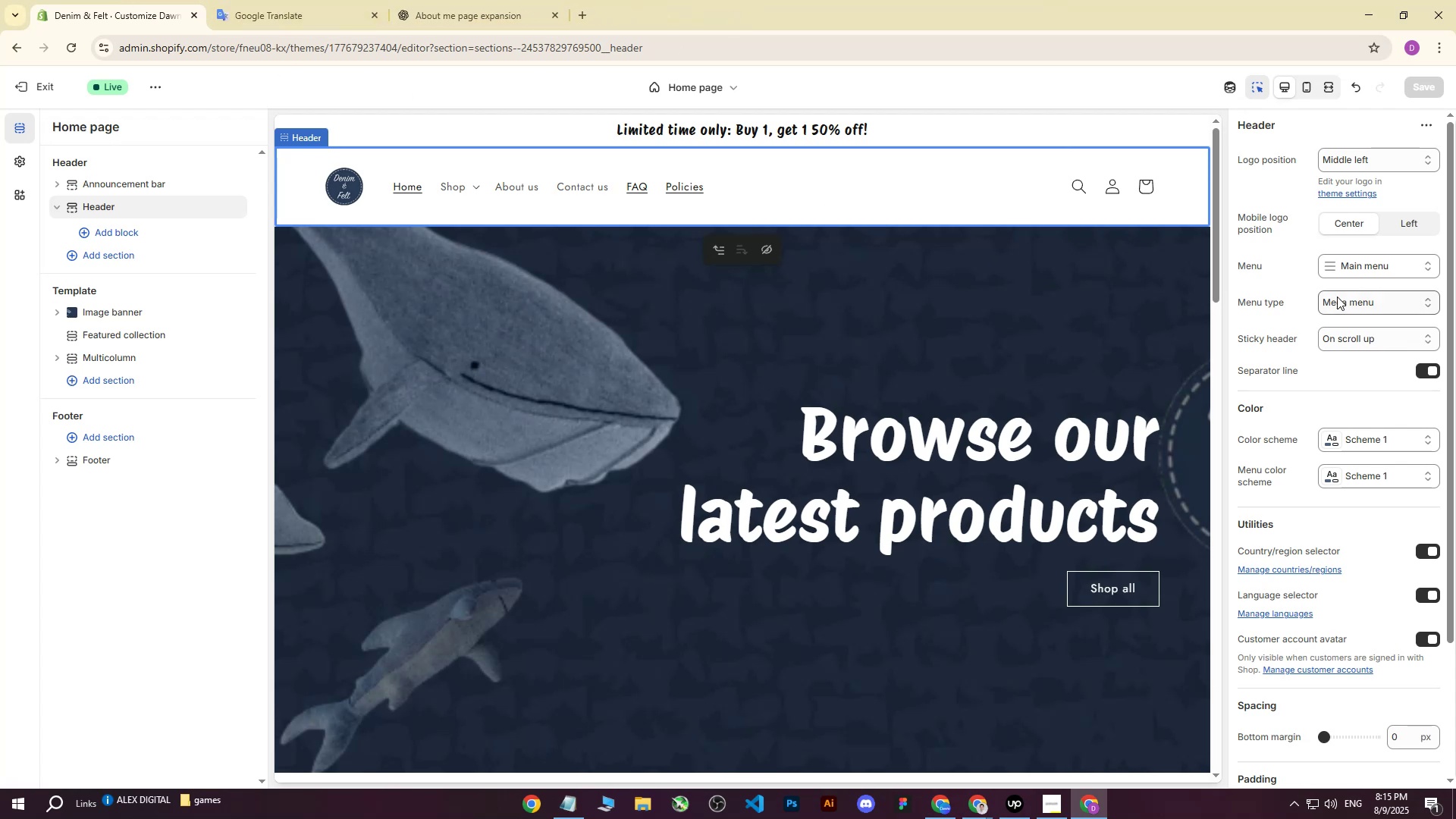 
left_click([1345, 302])
 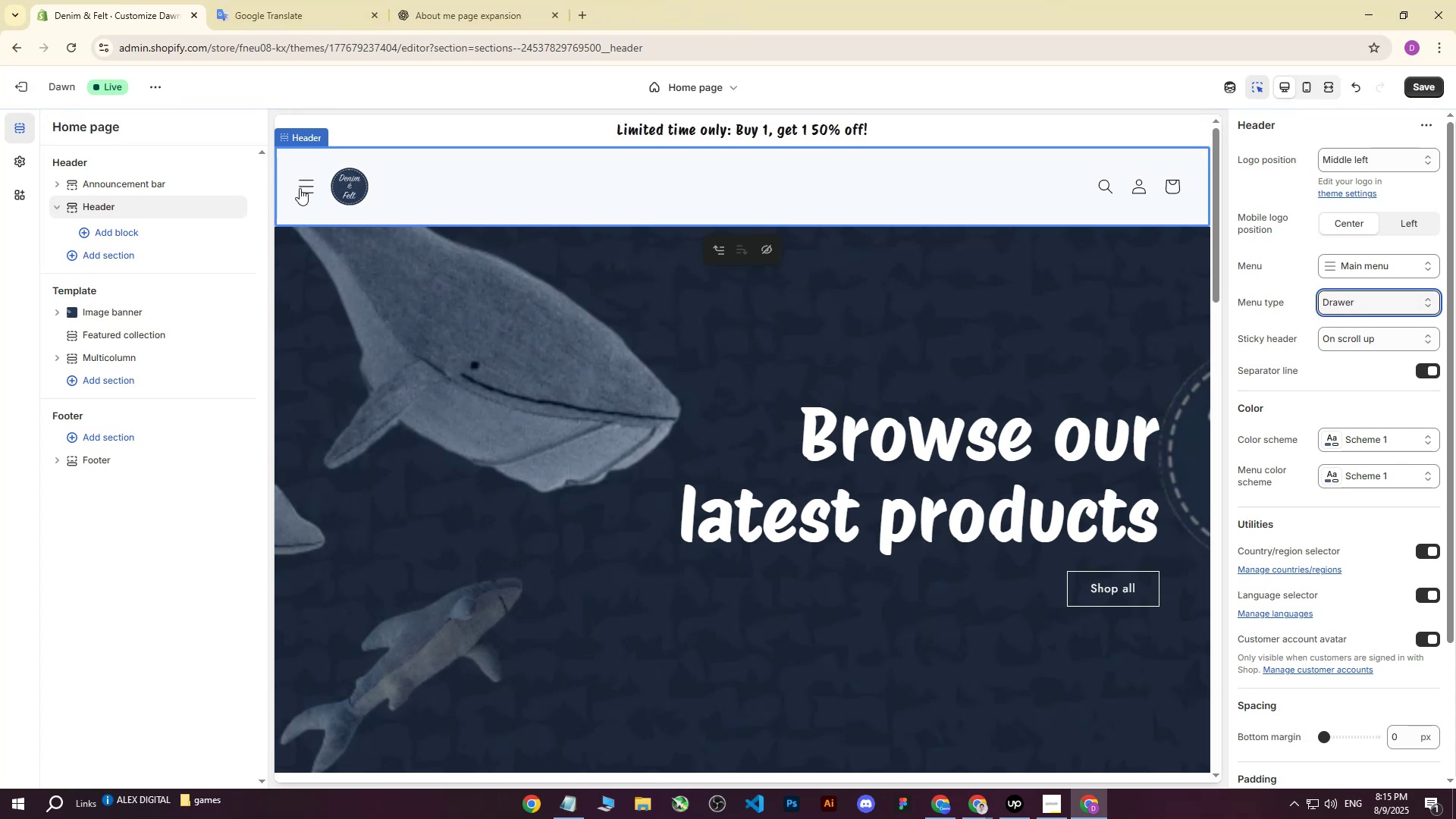 
left_click([305, 188])
 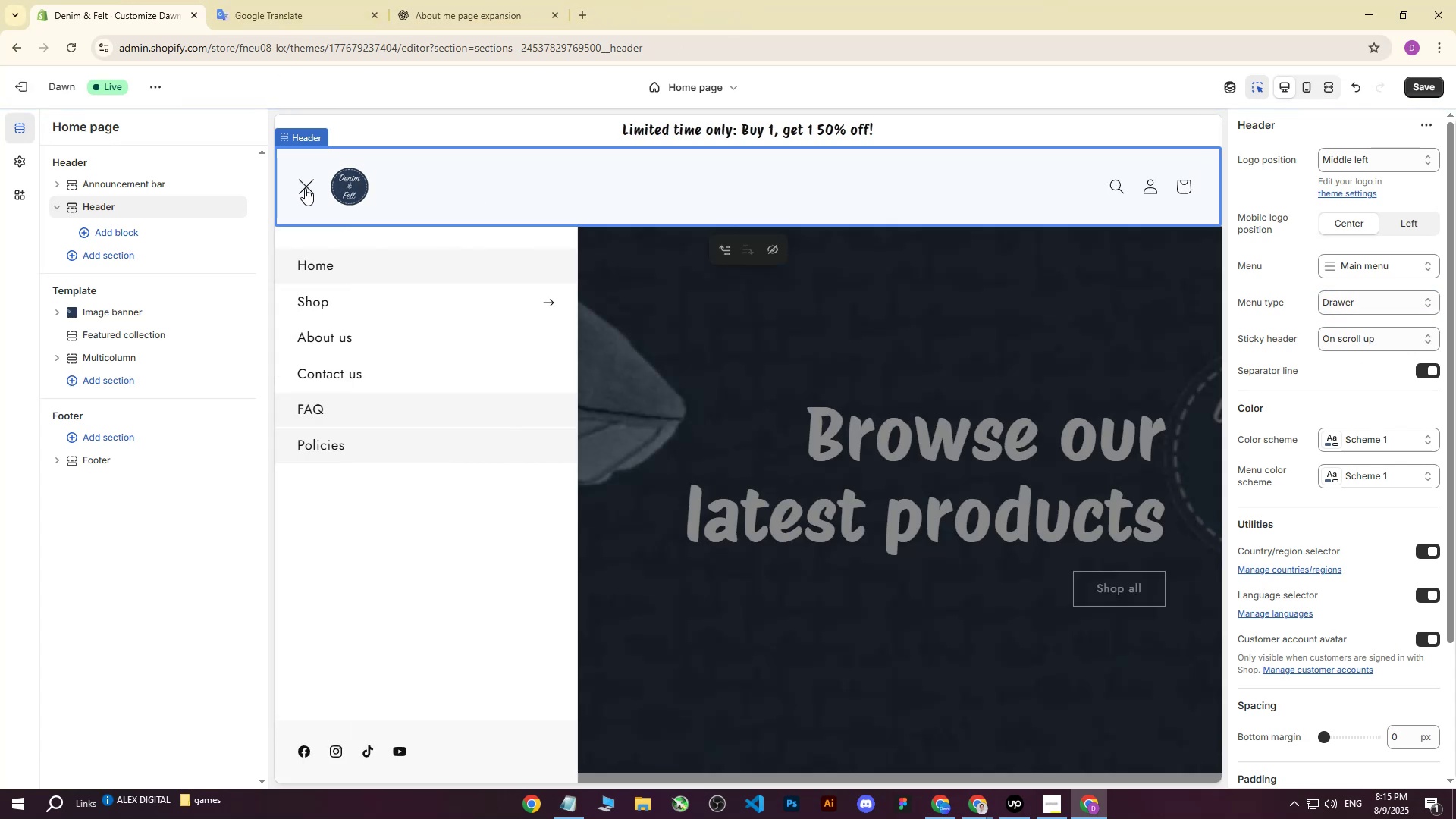 
left_click([305, 188])
 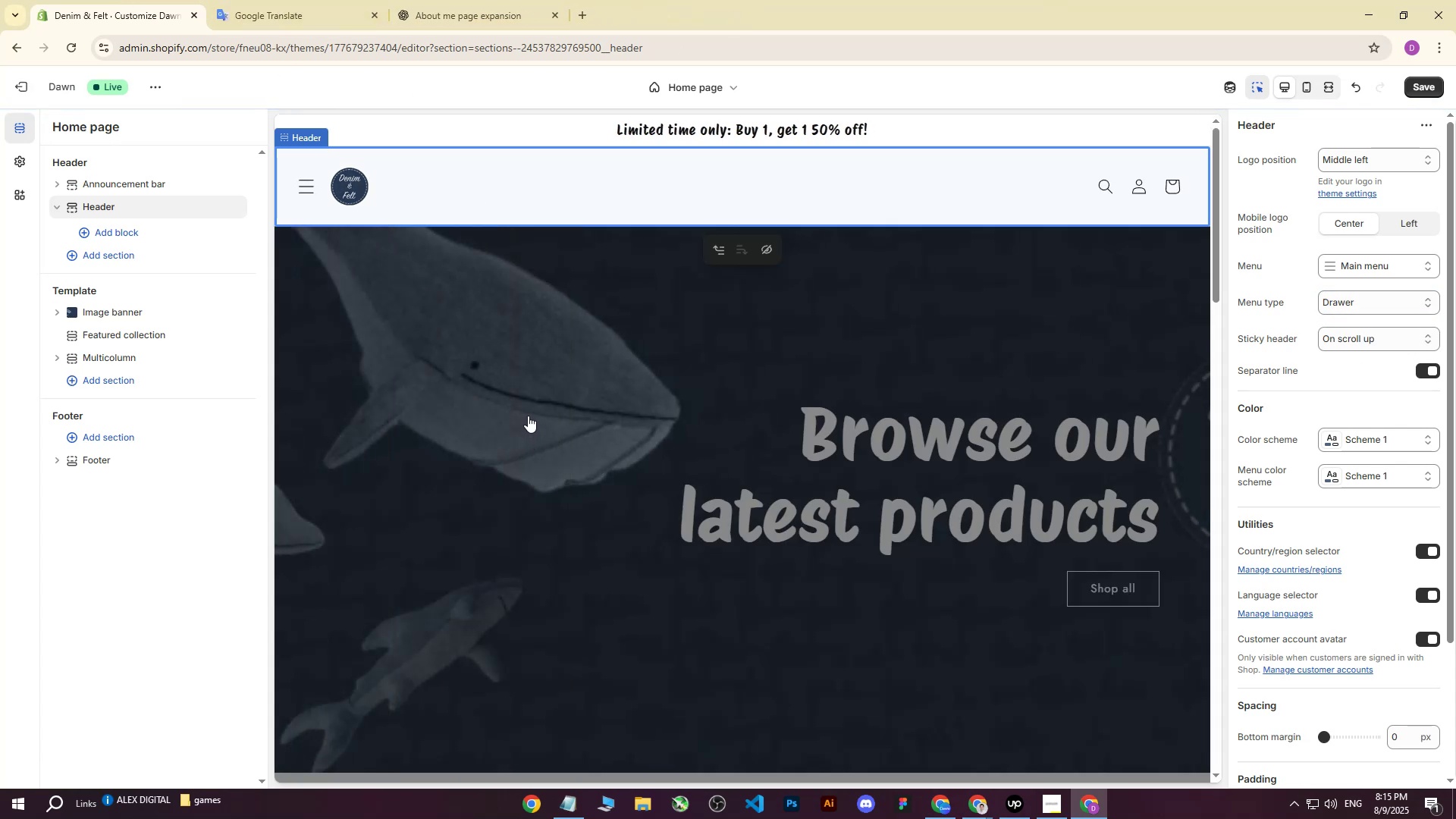 
left_click([309, 188])
 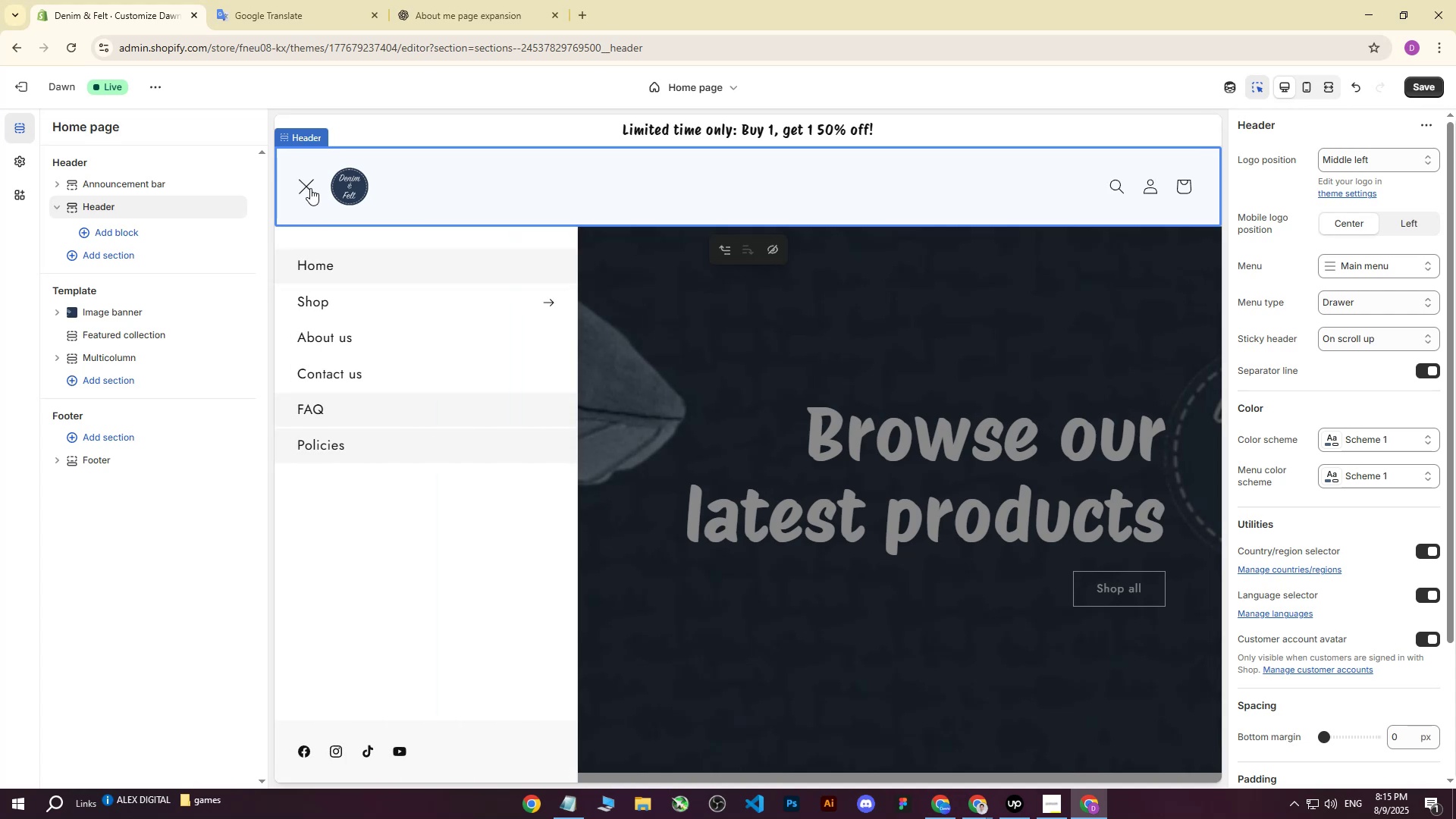 
left_click([310, 188])
 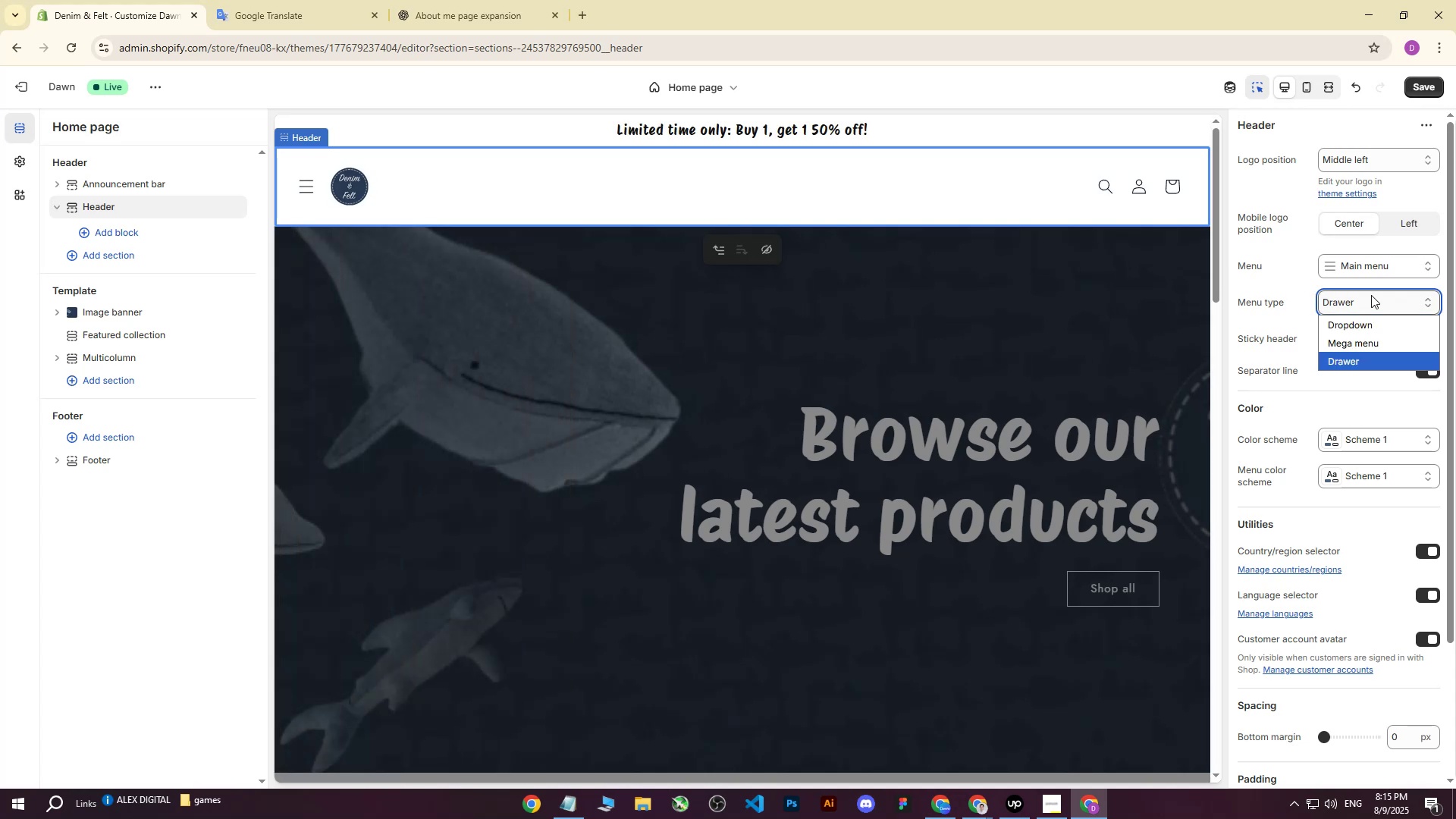 
double_click([1355, 320])
 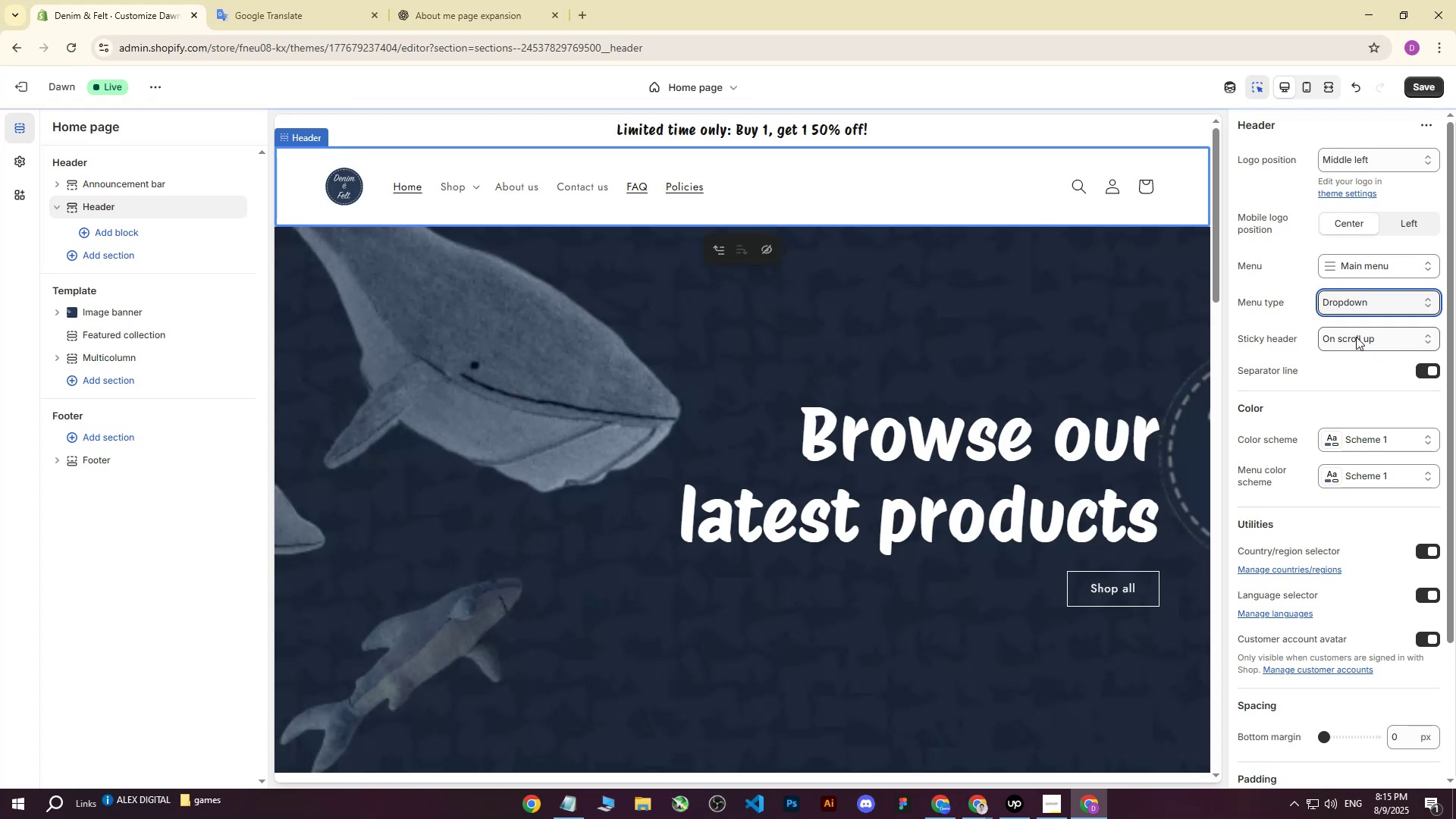 
left_click([1356, 337])
 